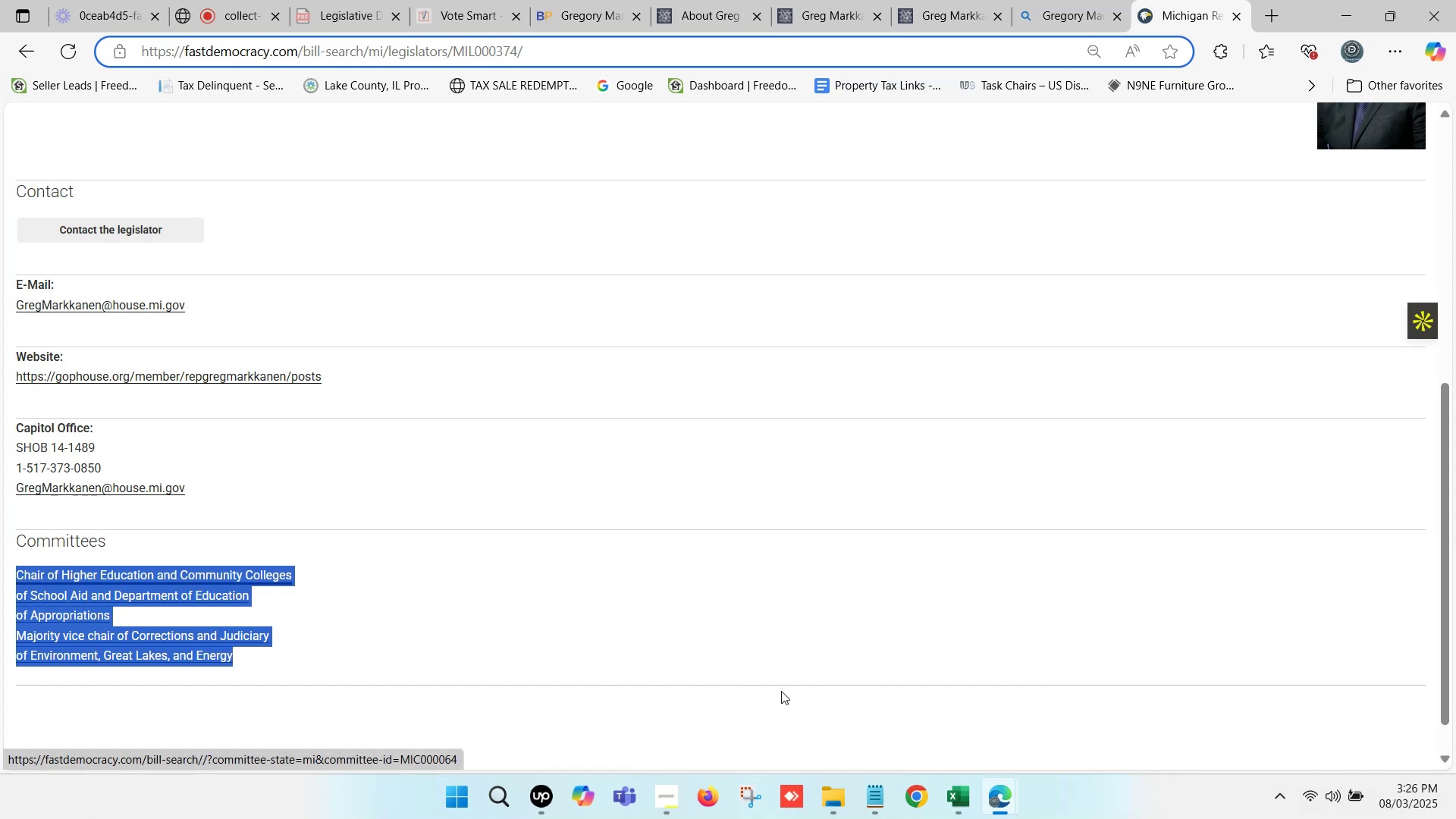 
key(Control+C)
 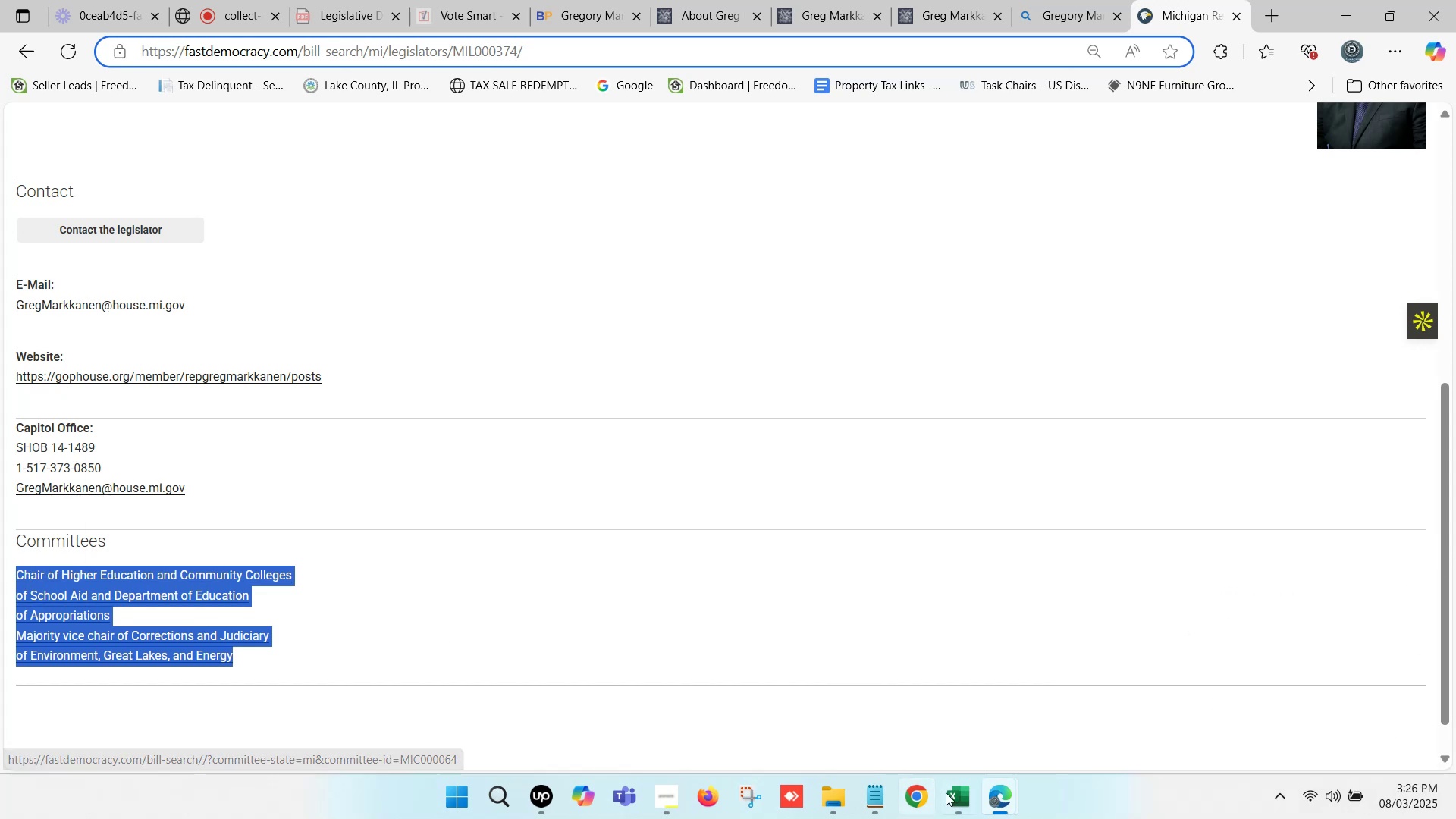 
left_click([957, 794])
 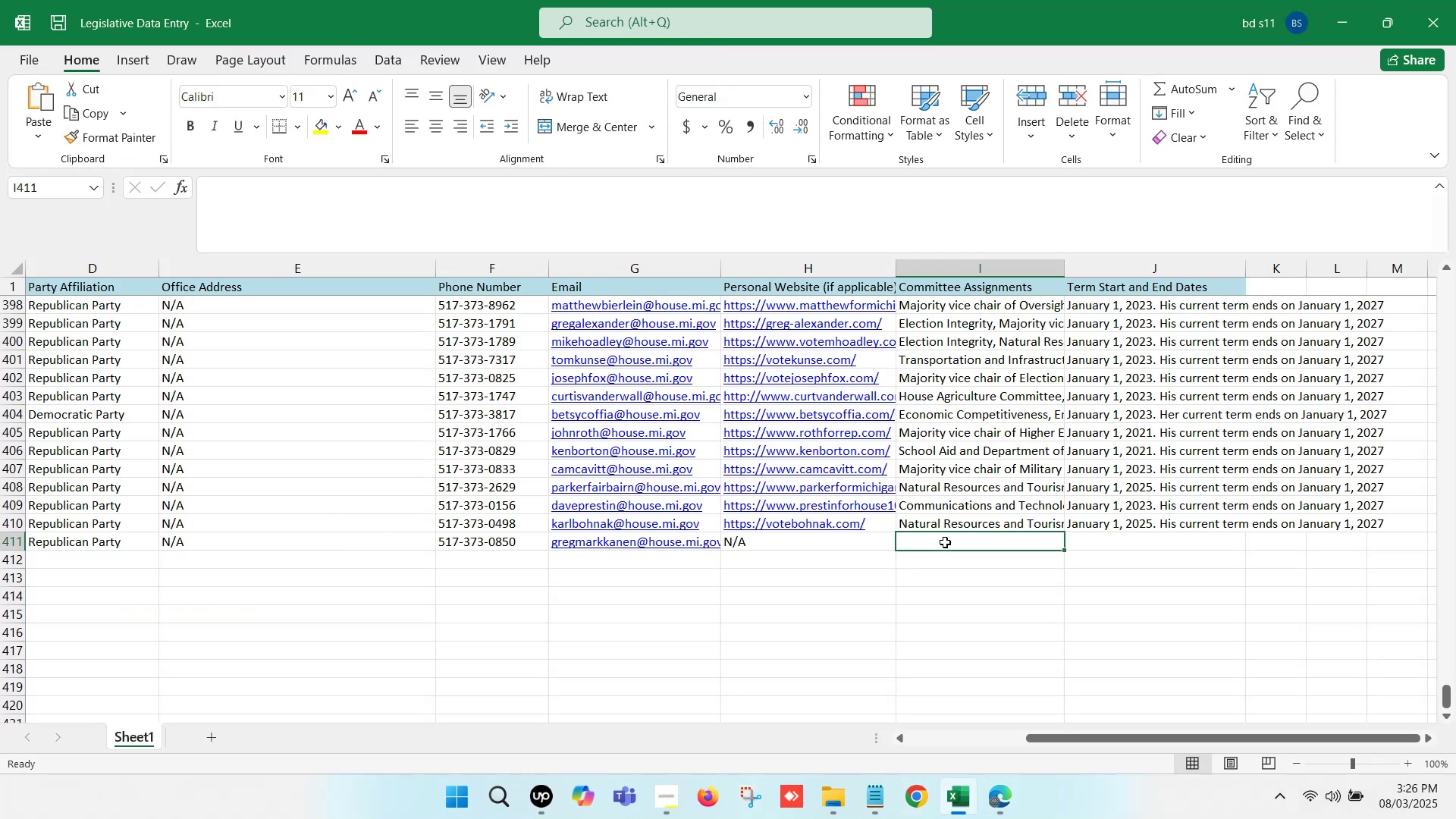 
double_click([945, 542])
 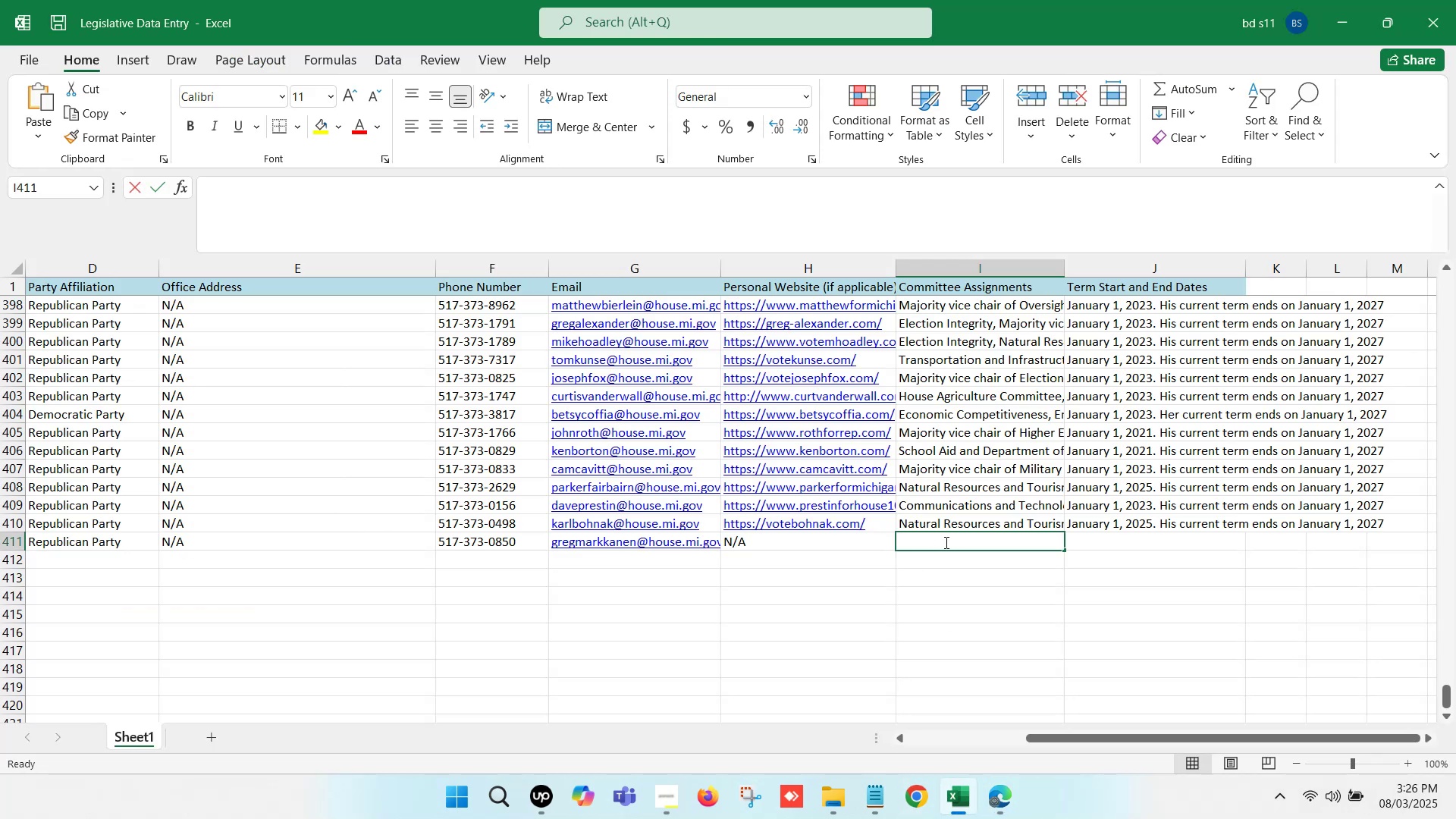 
key(Control+ControlLeft)
 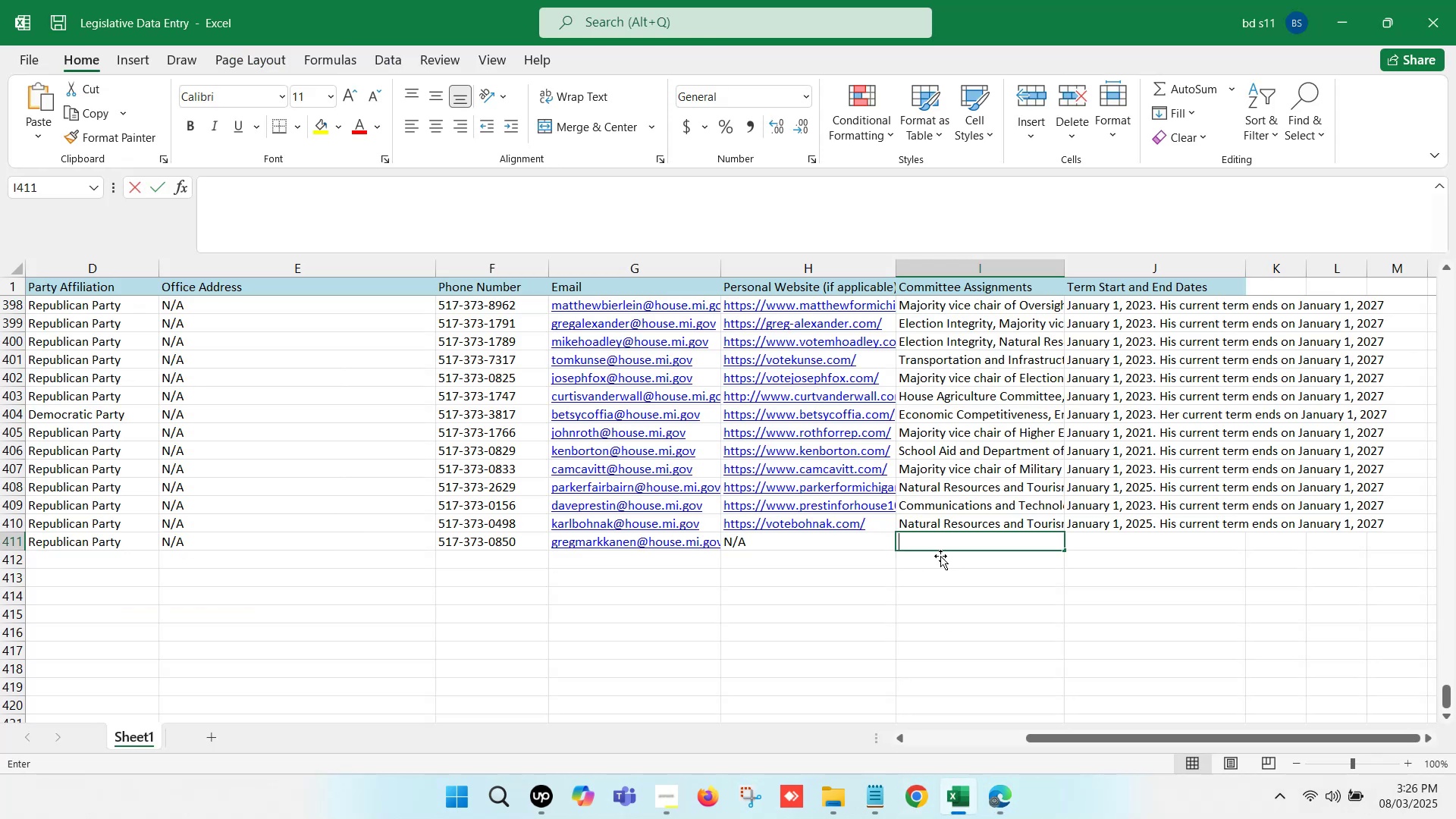 
key(Control+V)
 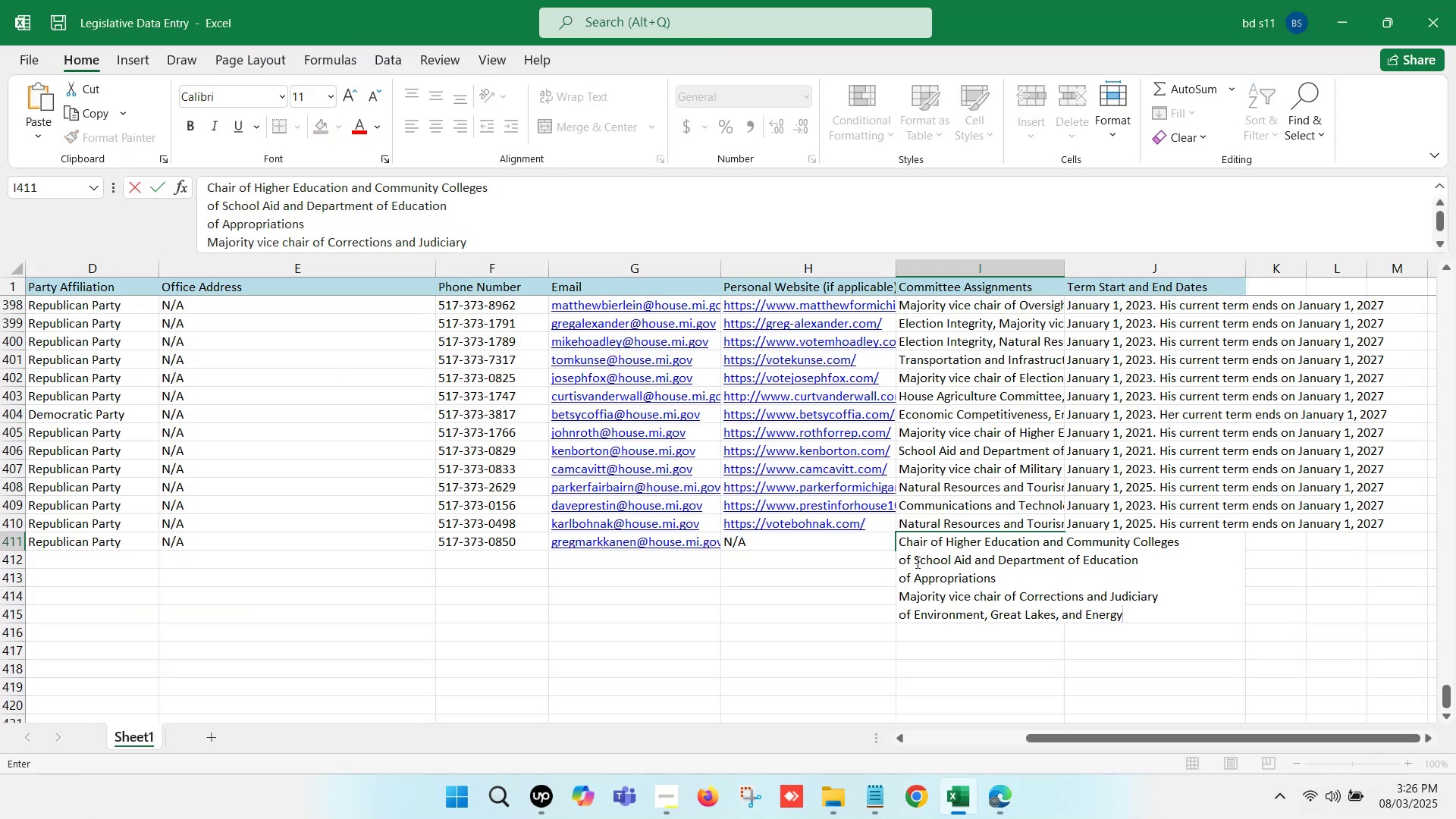 
left_click([914, 559])
 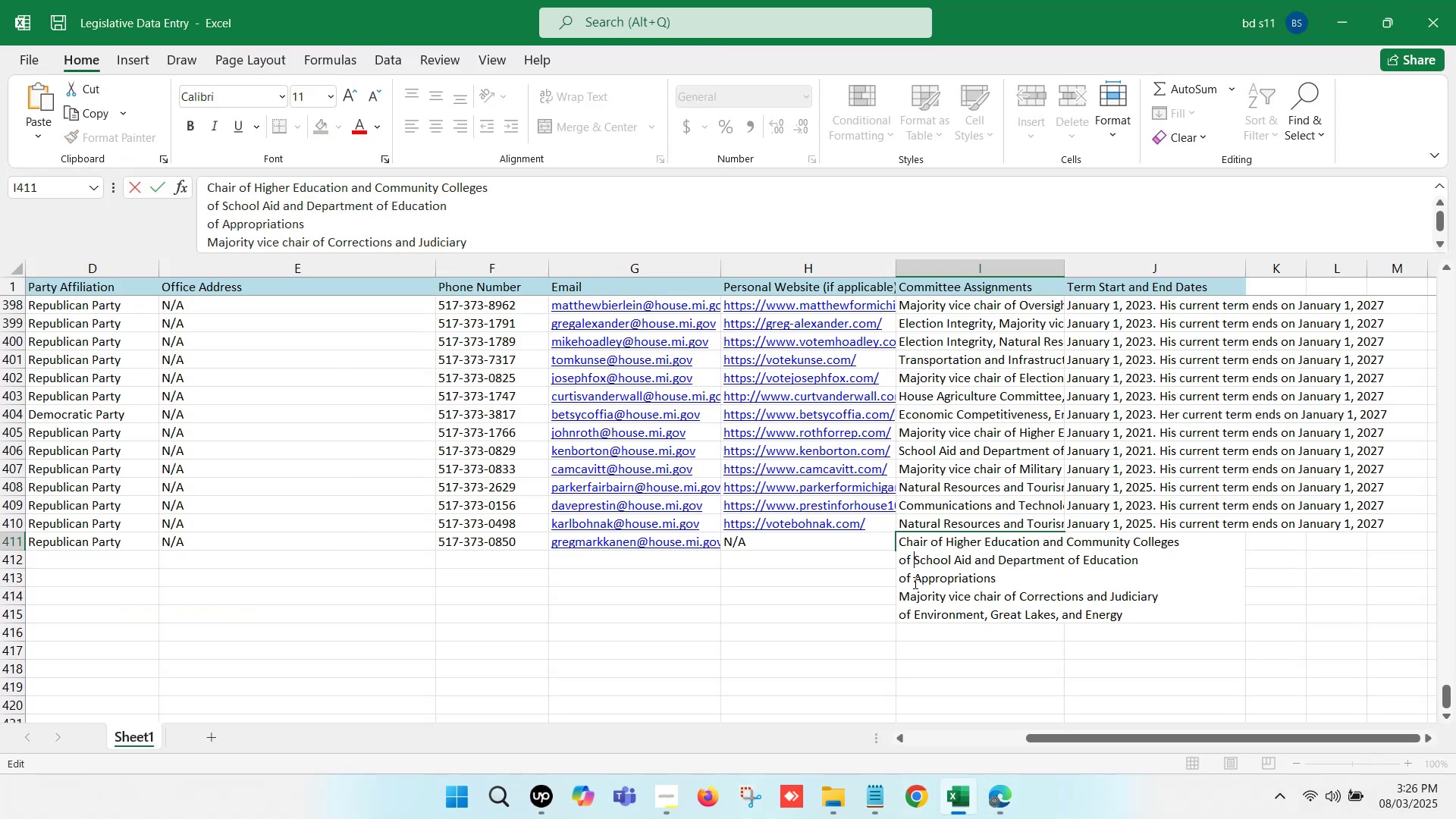 
key(Backspace)
 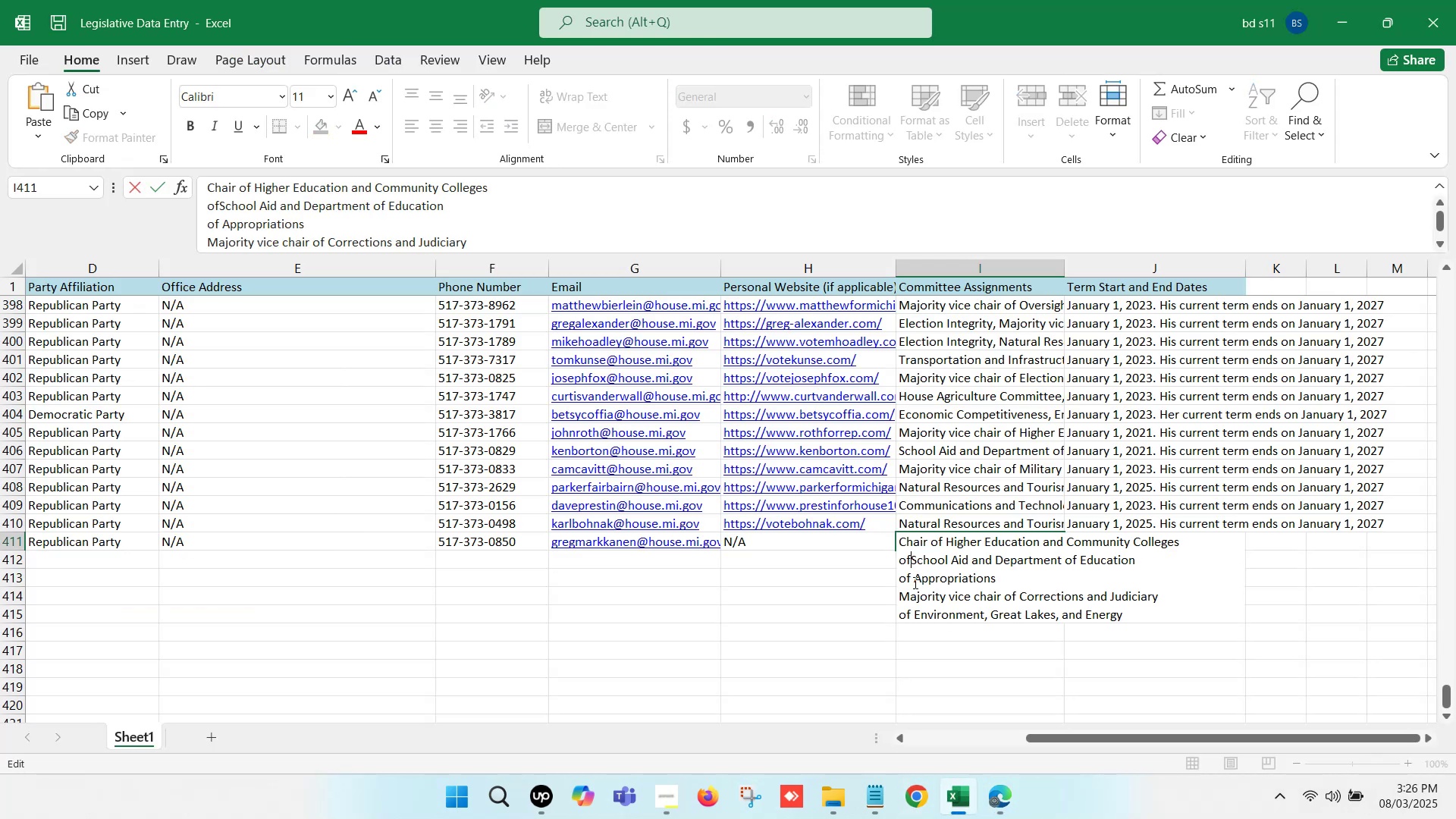 
key(Backspace)
 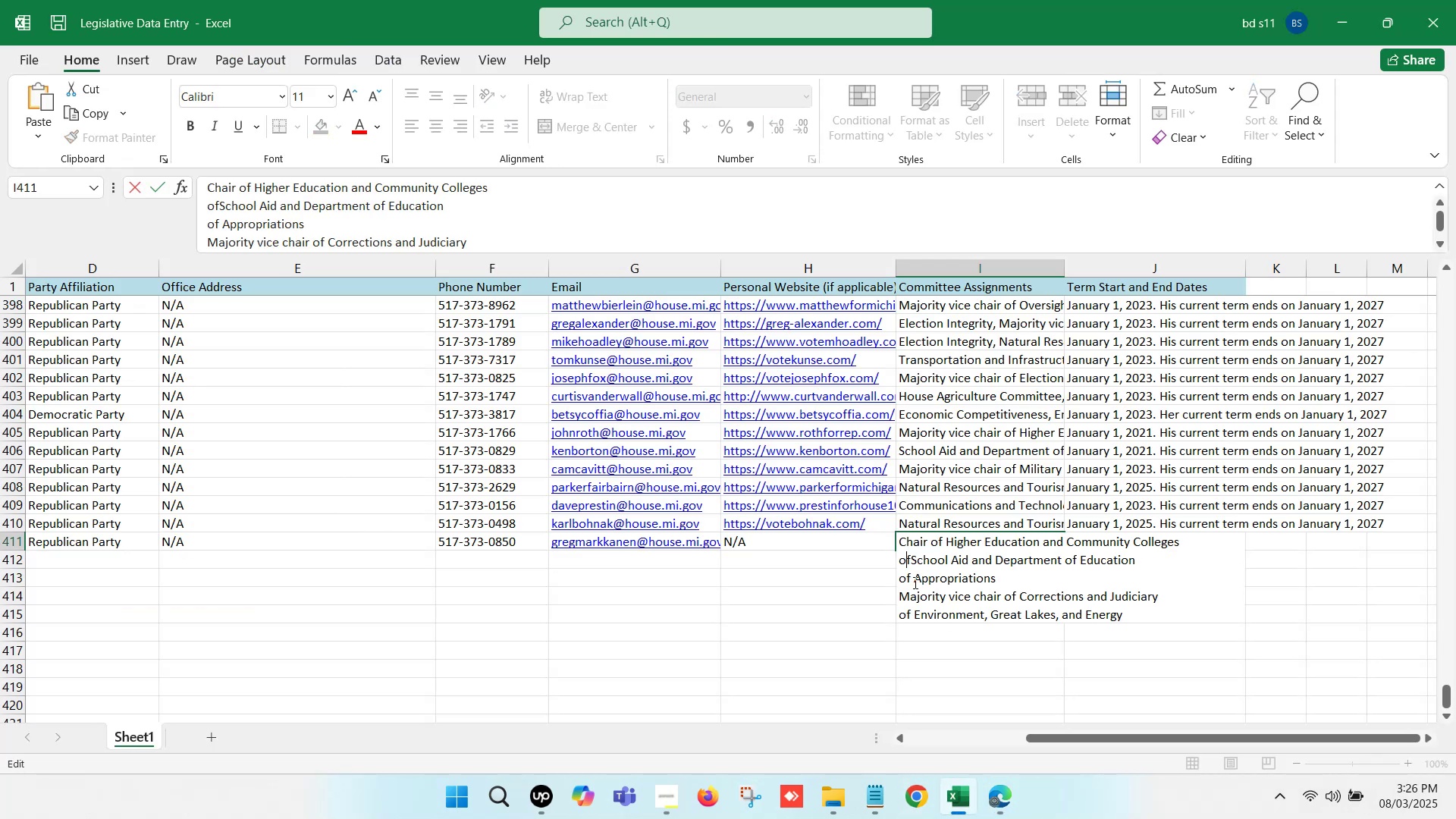 
key(Backspace)
 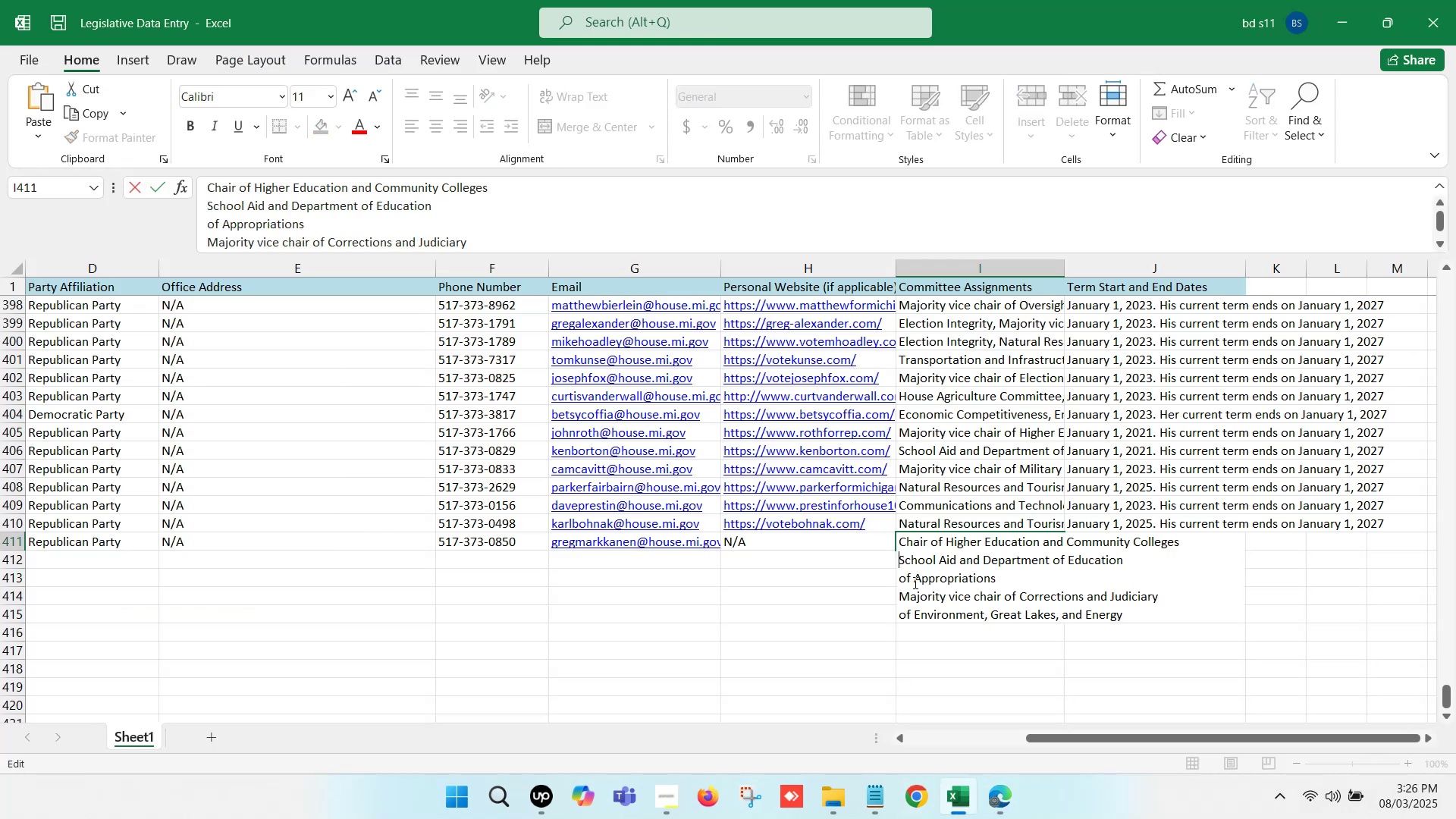 
key(Backspace)
 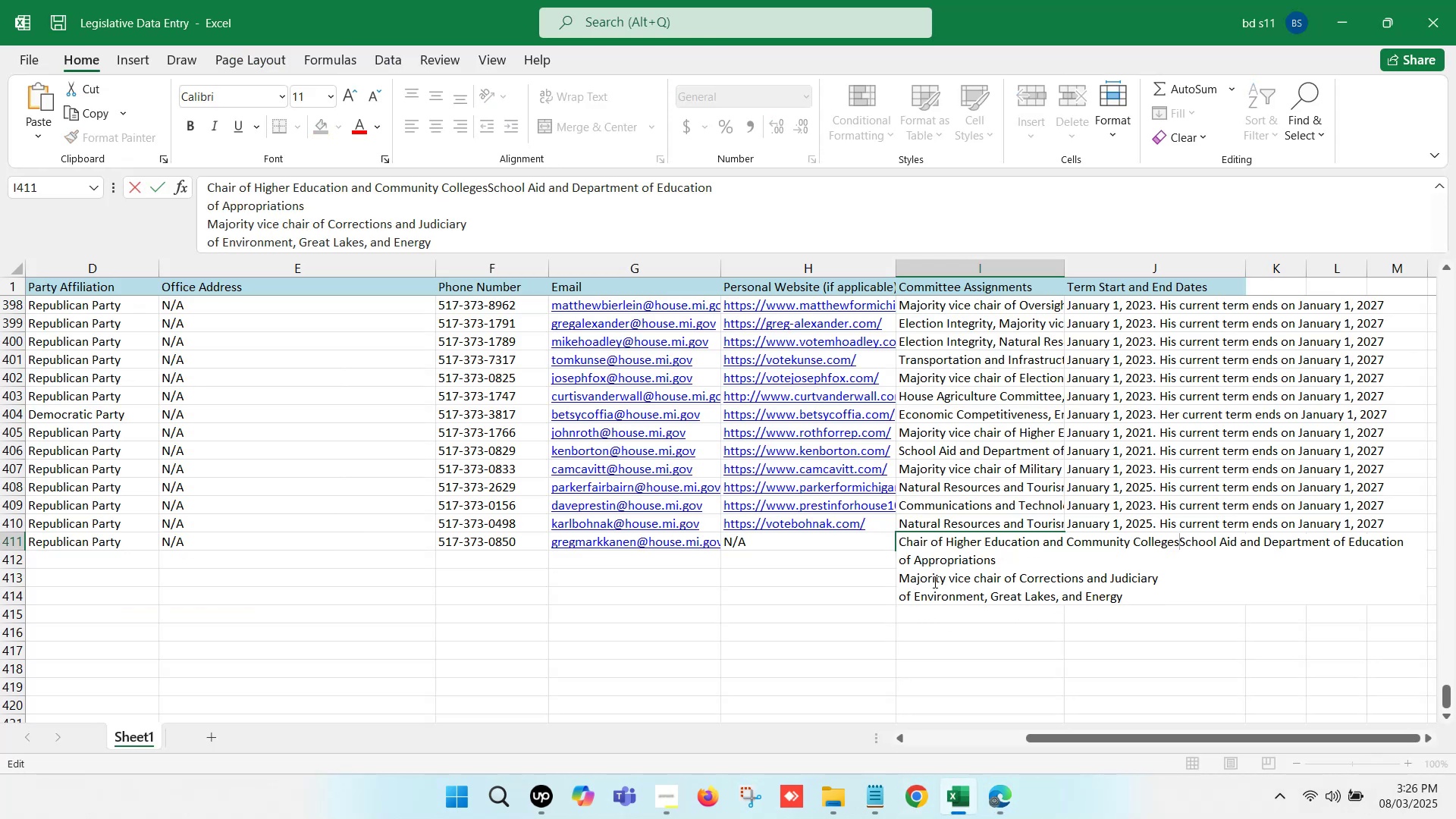 
key(Comma)
 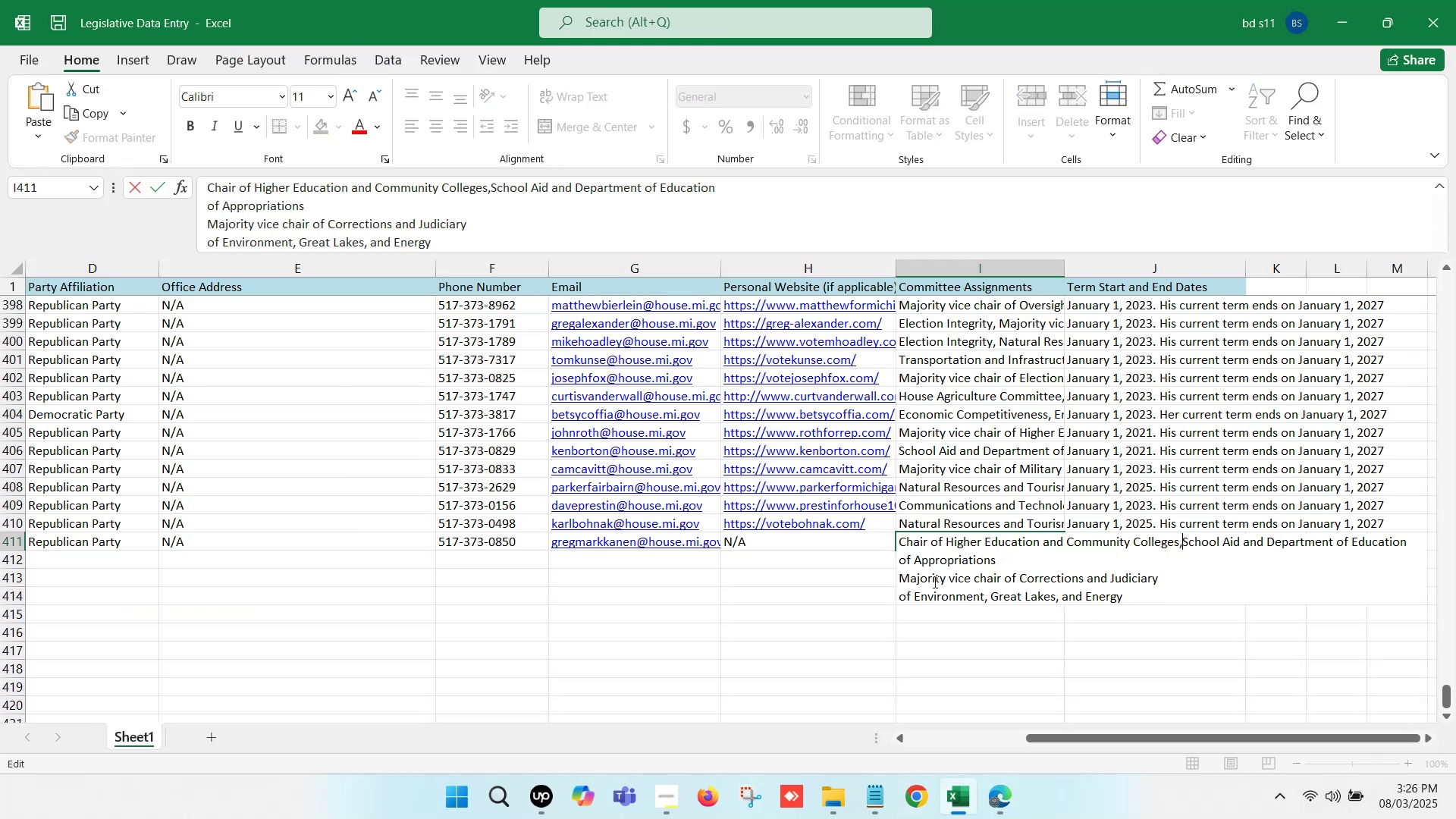 
key(Space)
 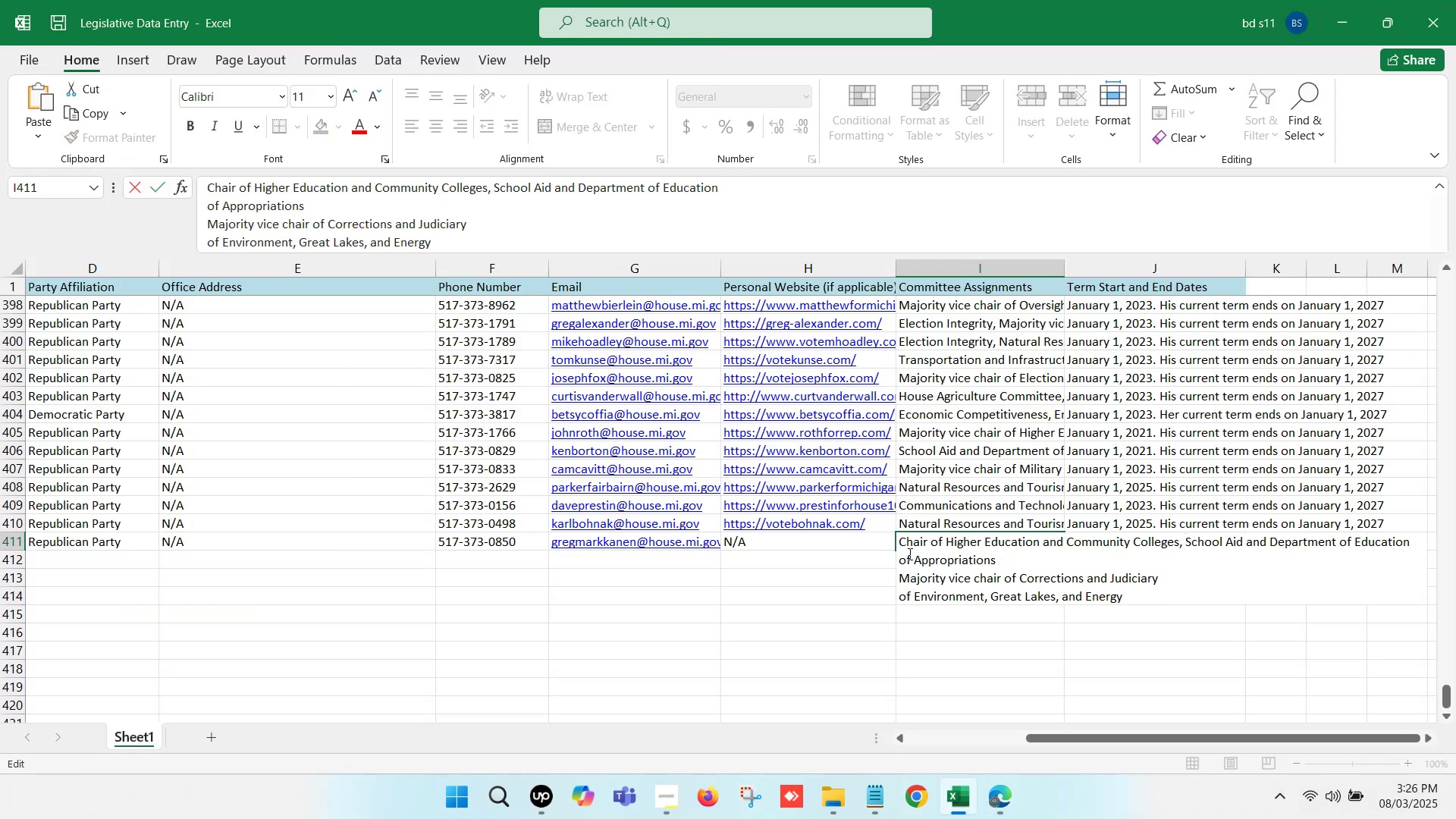 
left_click([915, 560])
 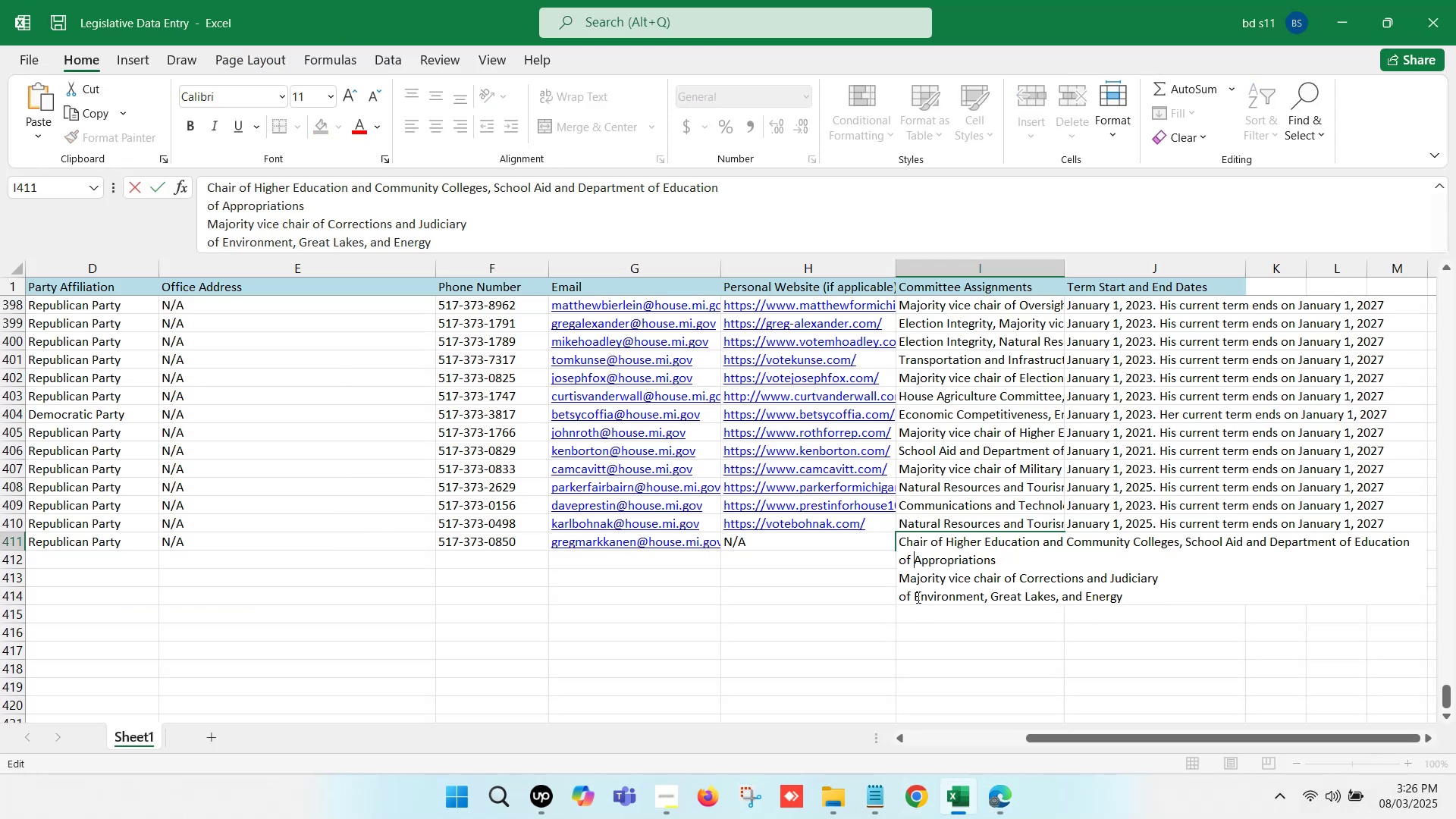 
key(Backspace)
 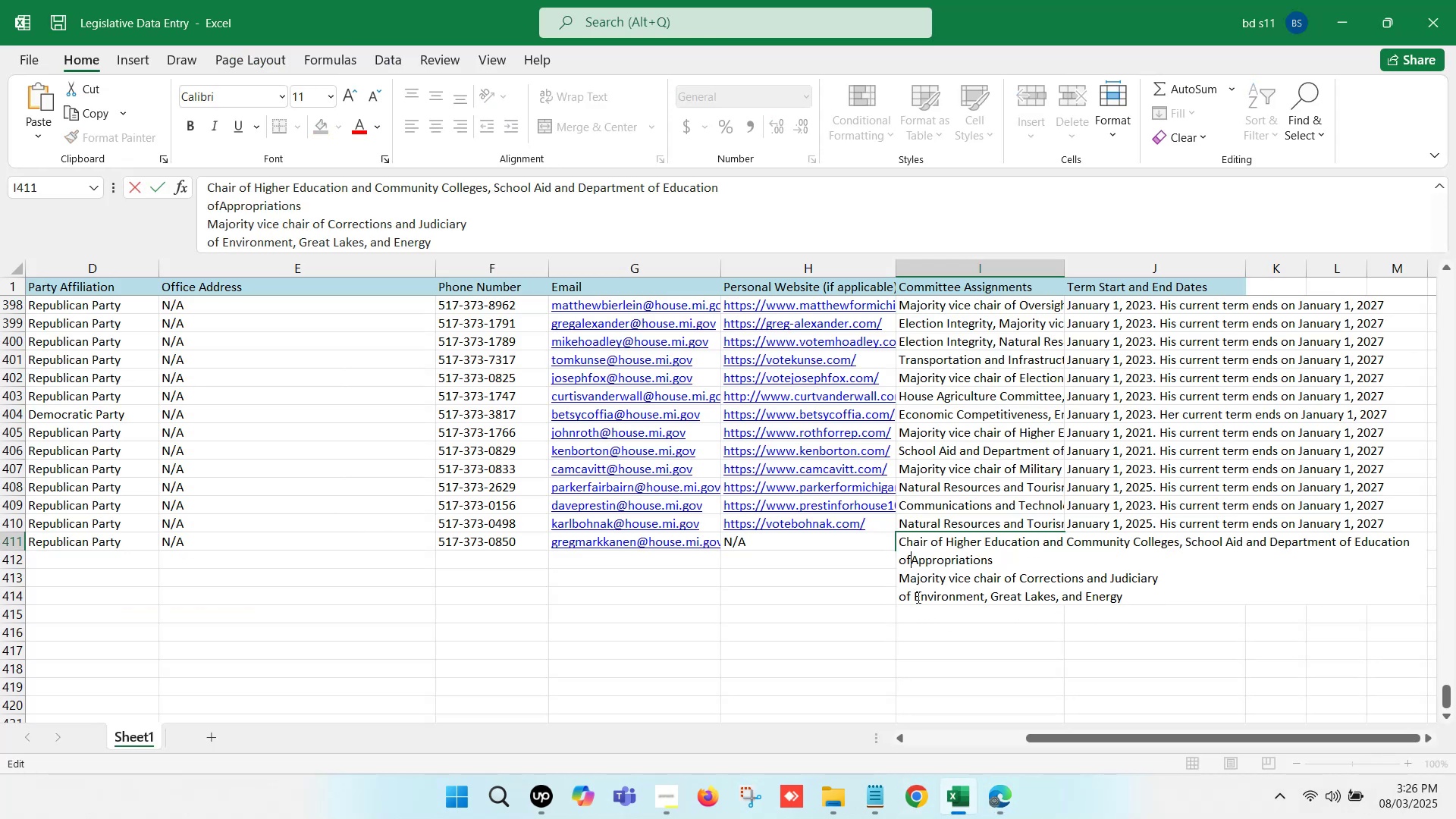 
key(Backspace)
 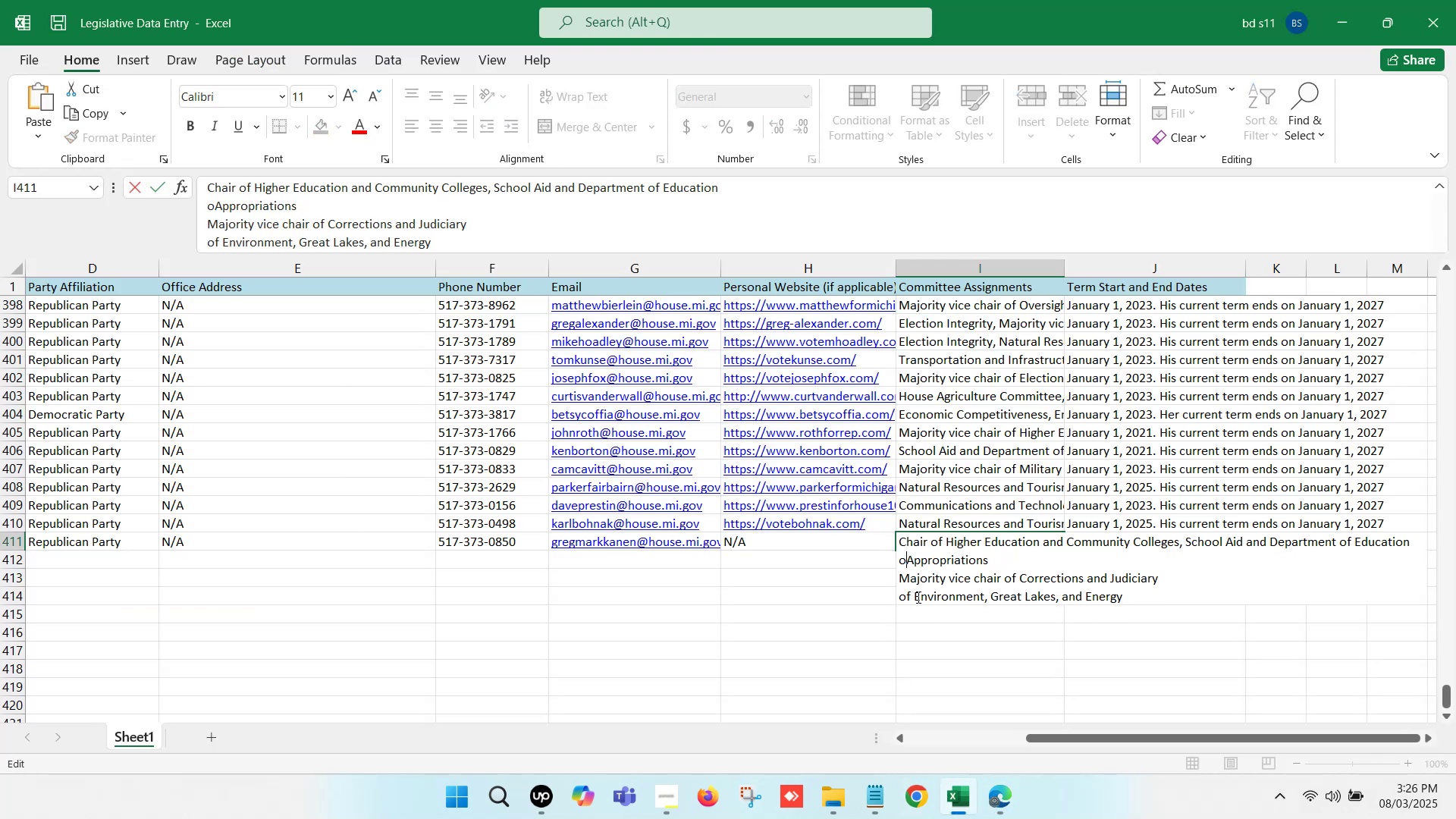 
key(Backspace)
 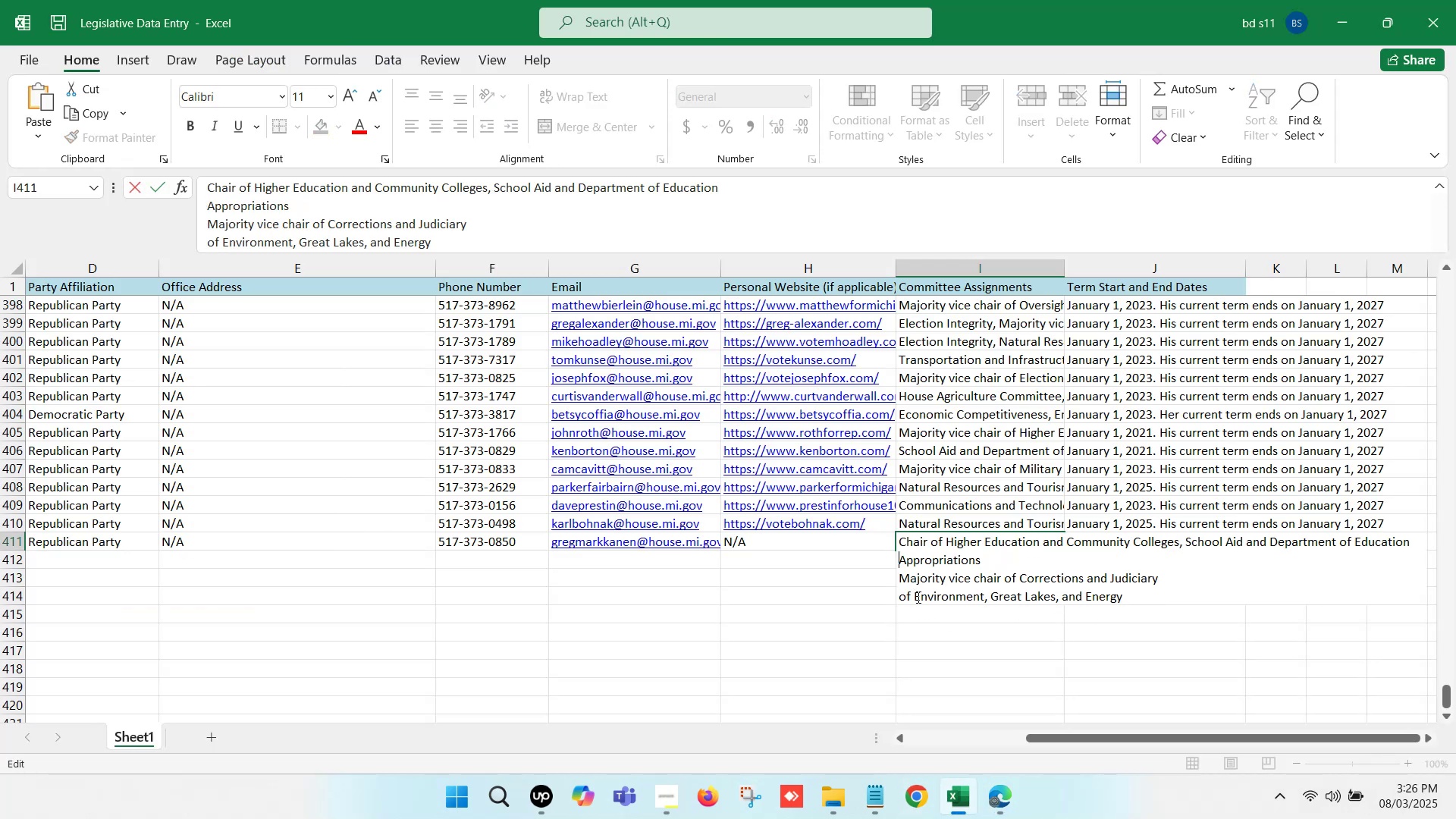 
key(Backspace)
 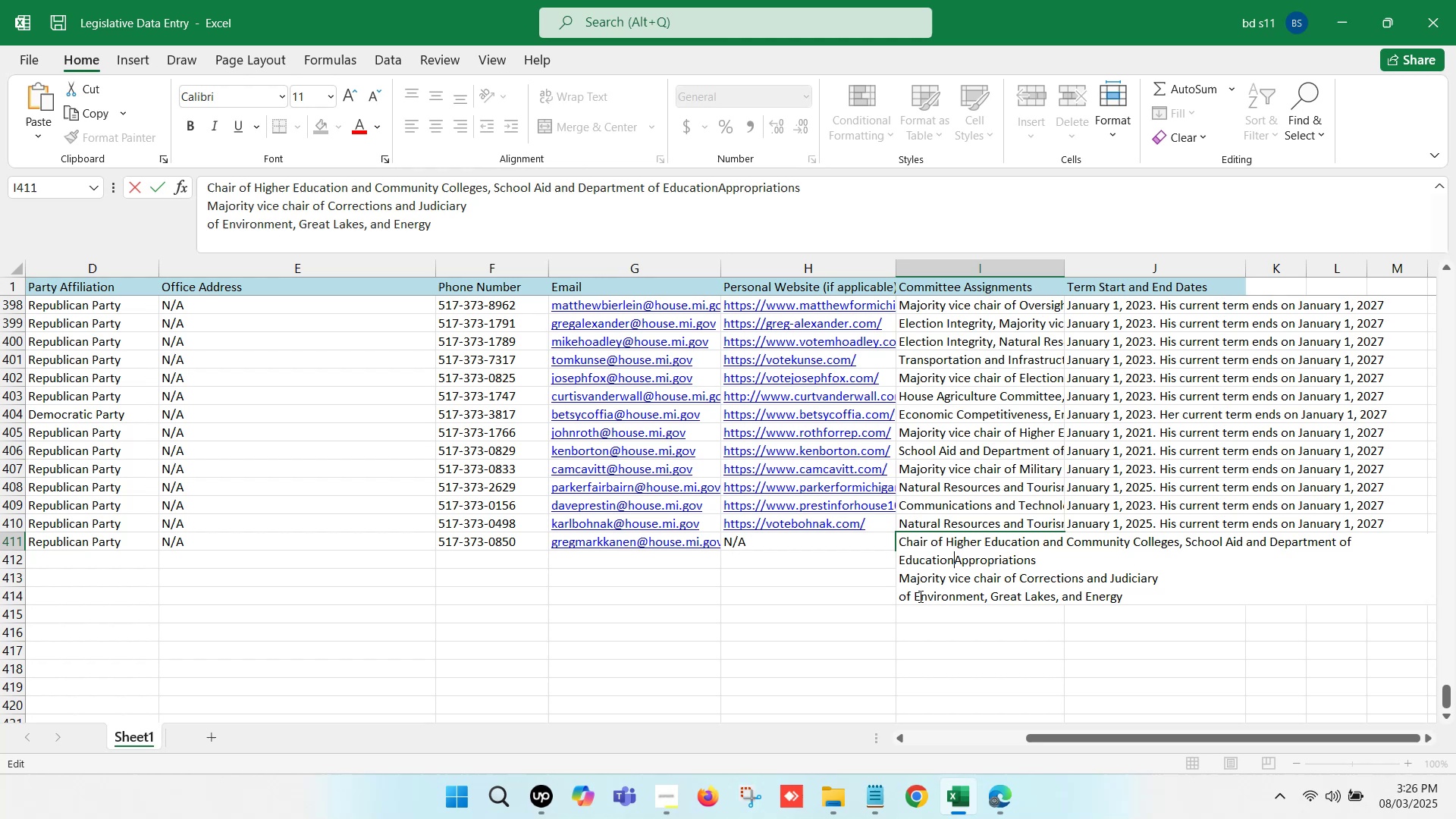 
key(Comma)
 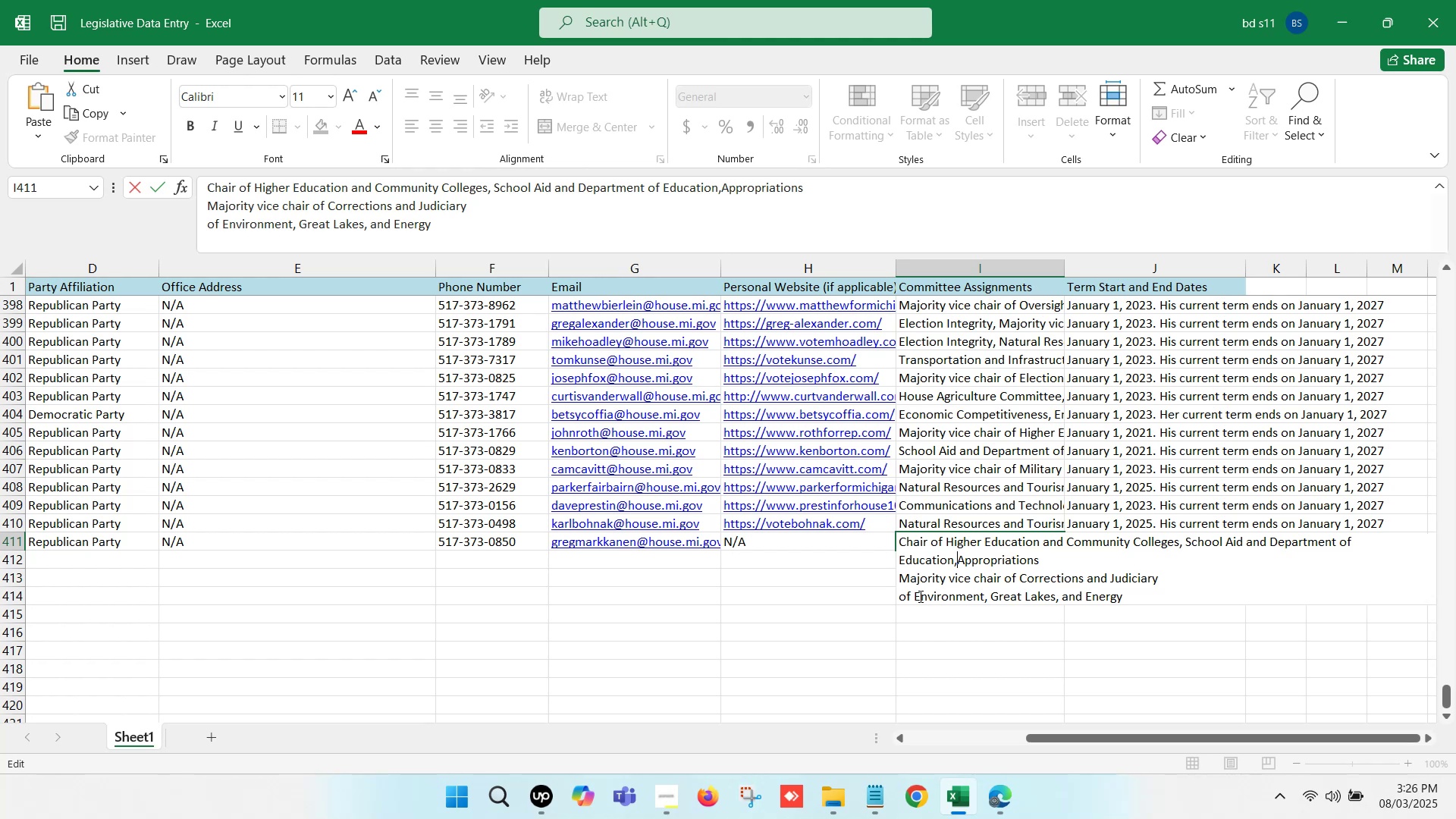 
key(Space)
 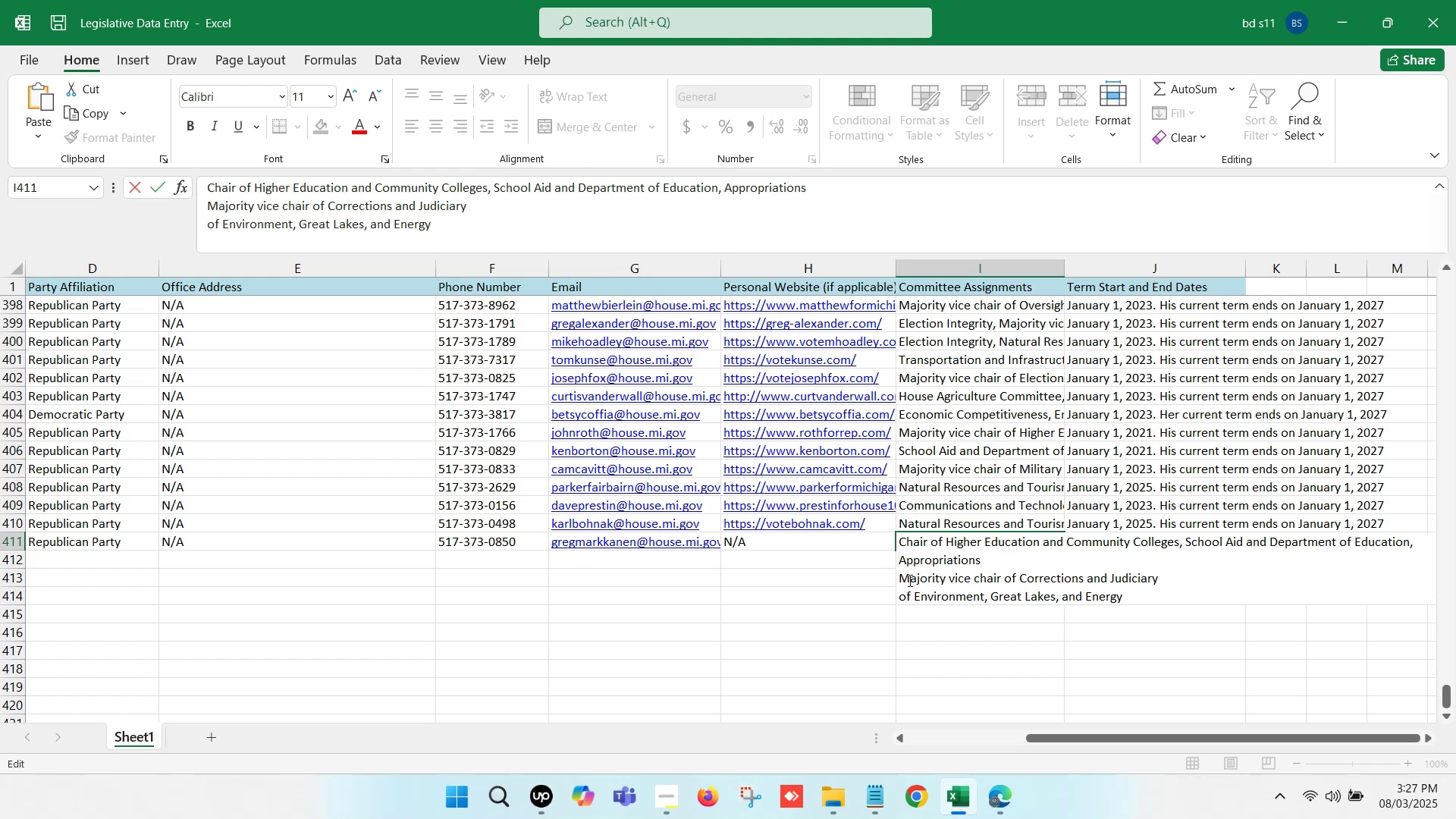 
left_click([902, 579])
 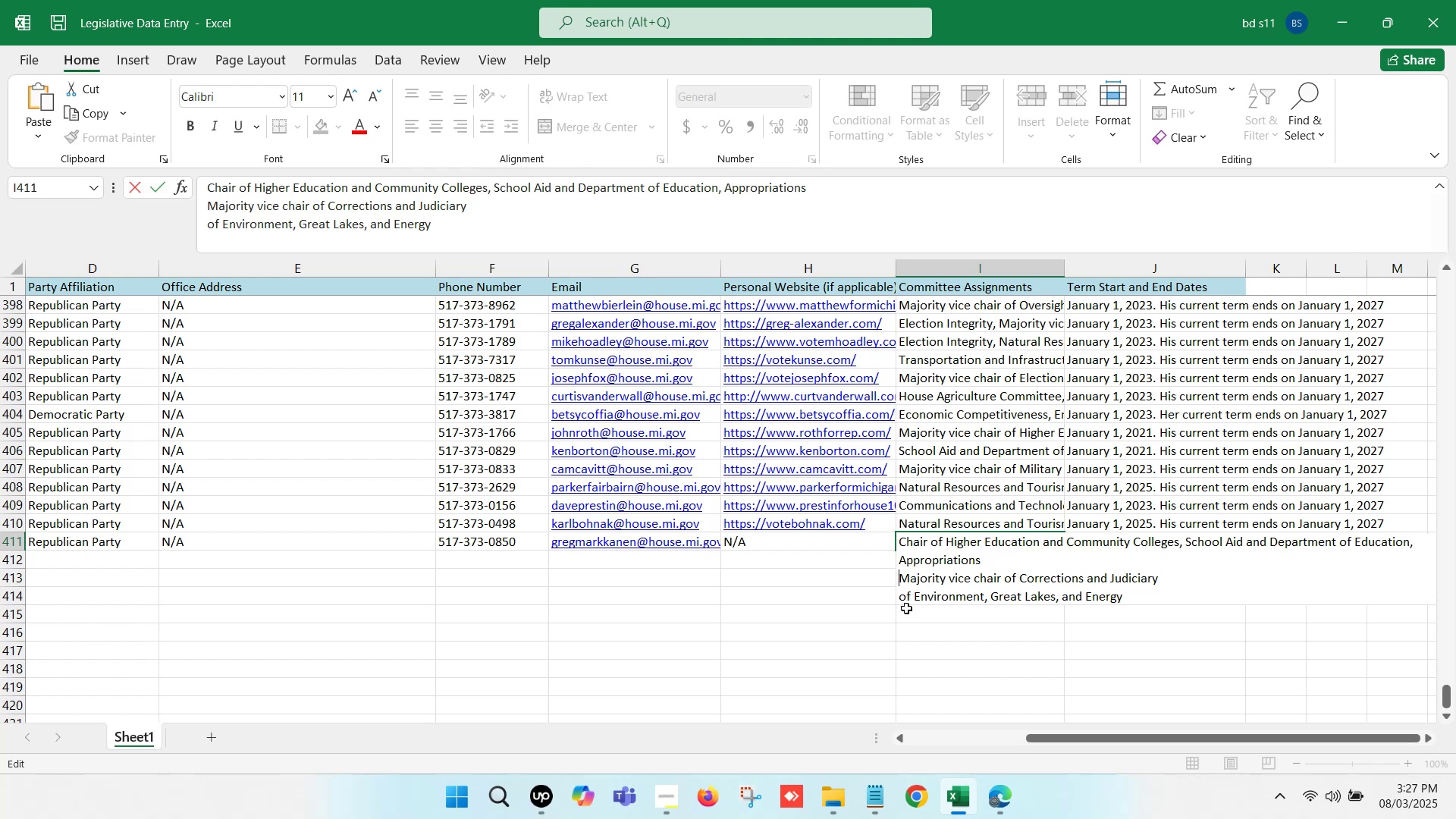 
key(Backspace)
 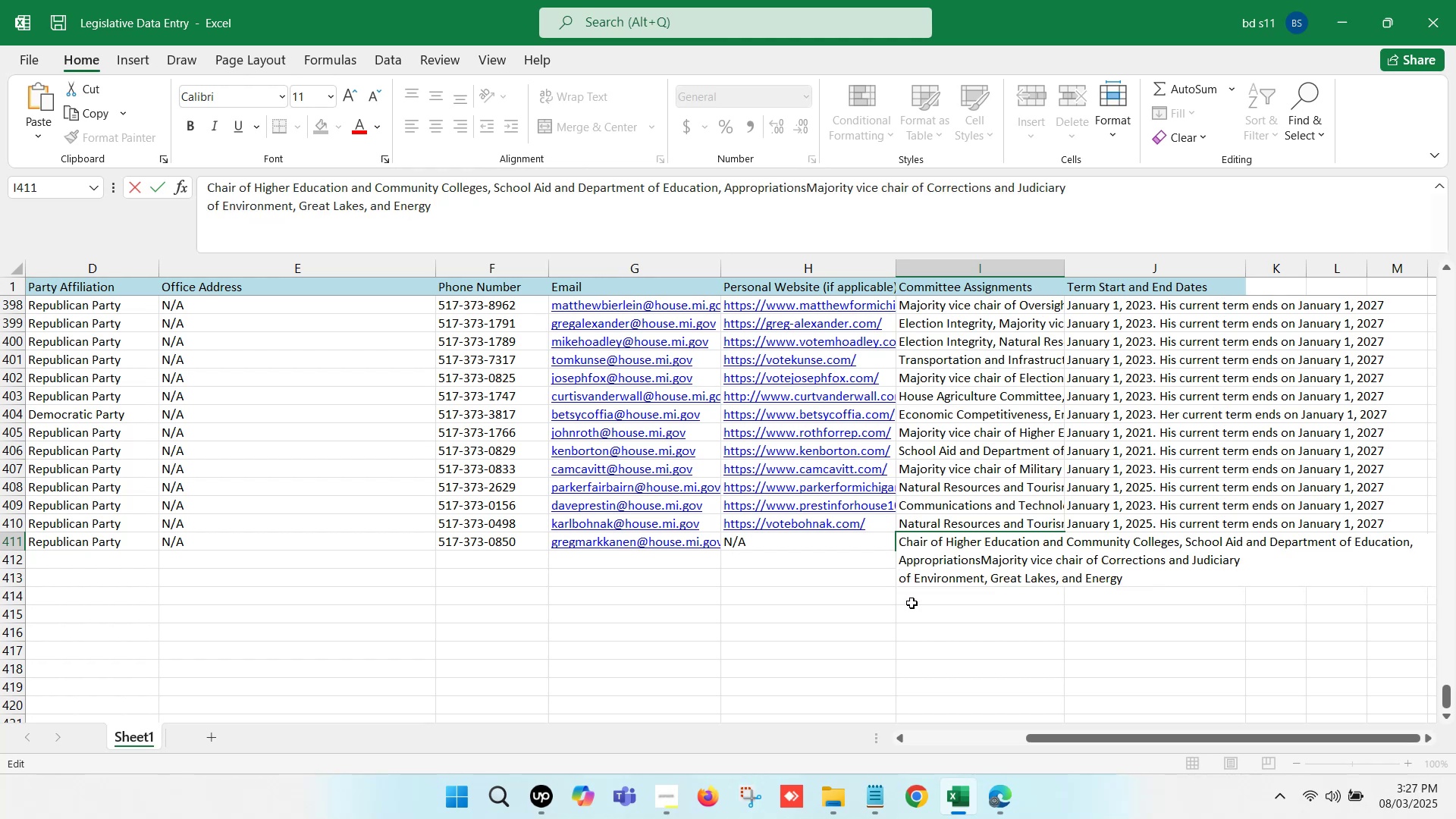 
key(Comma)
 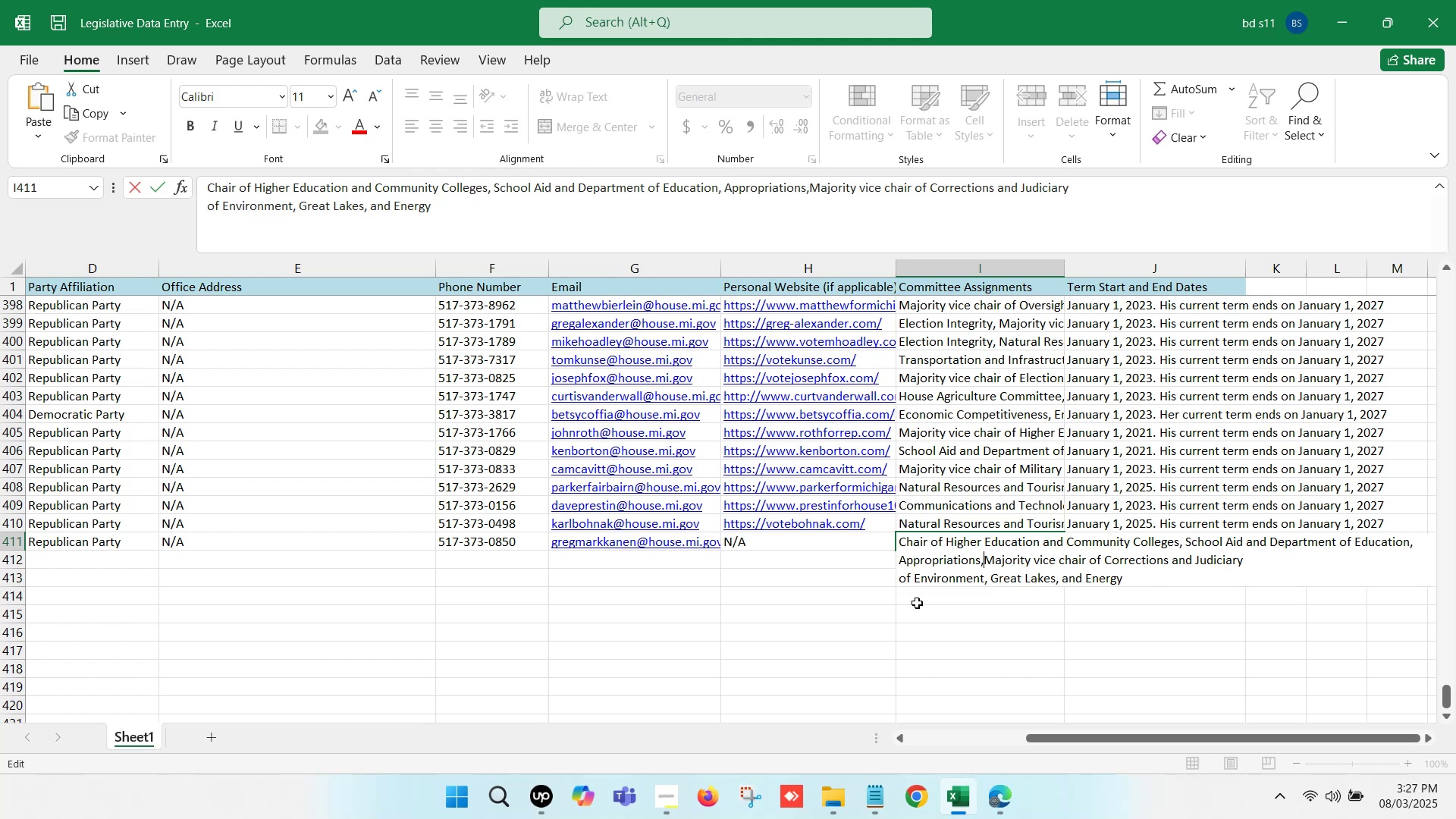 
key(Space)
 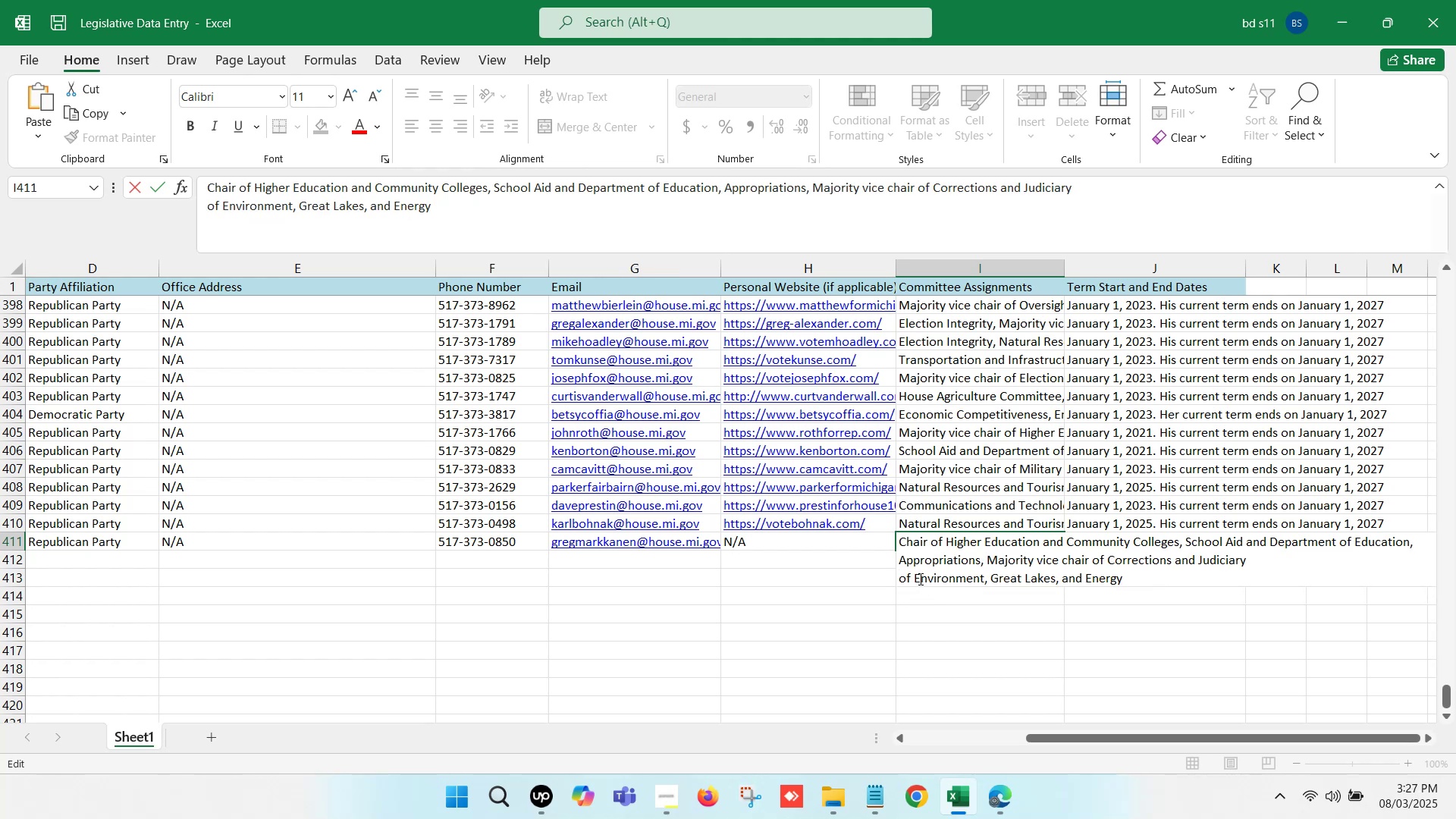 
left_click([913, 578])
 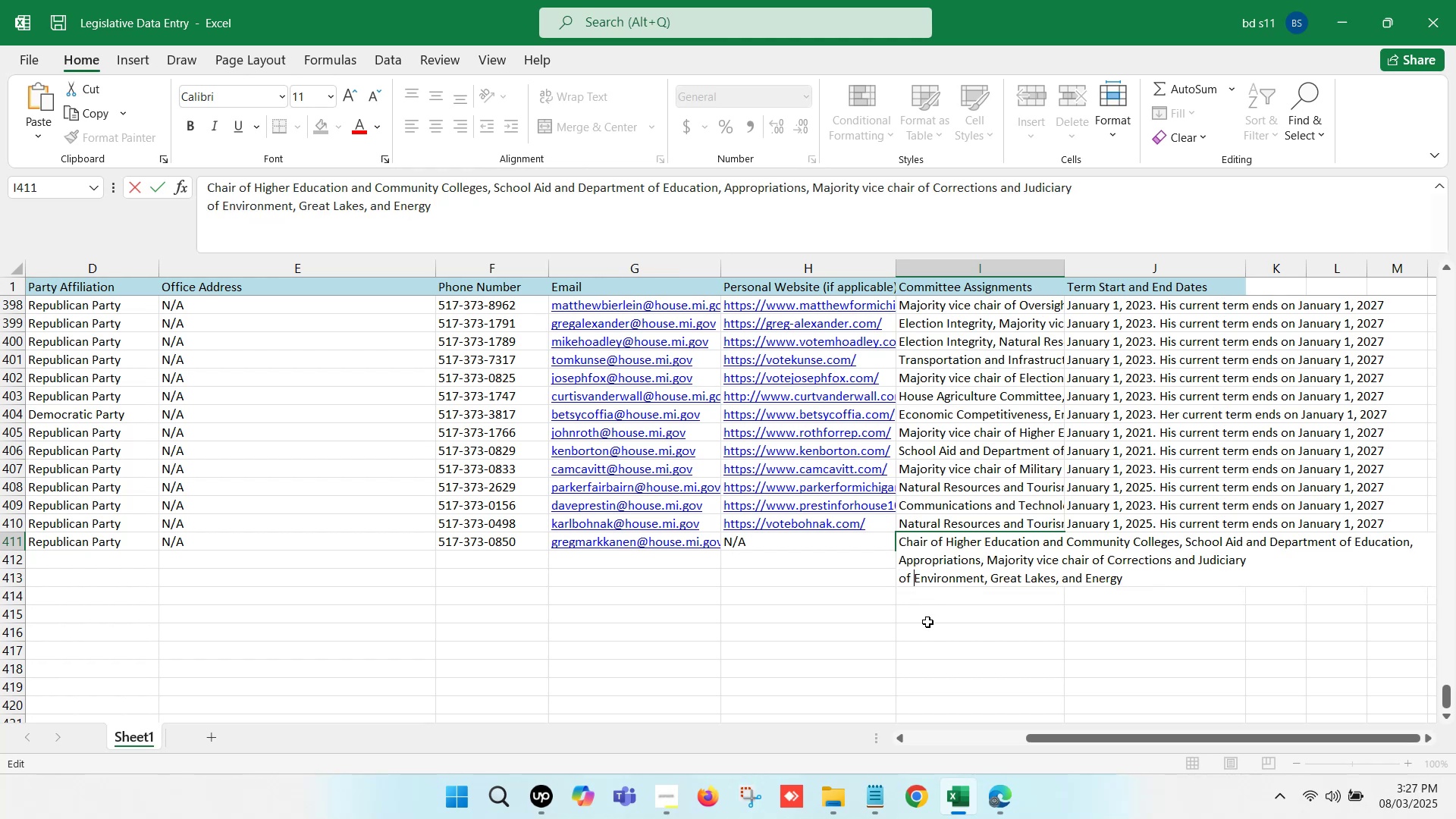 
key(Backspace)
 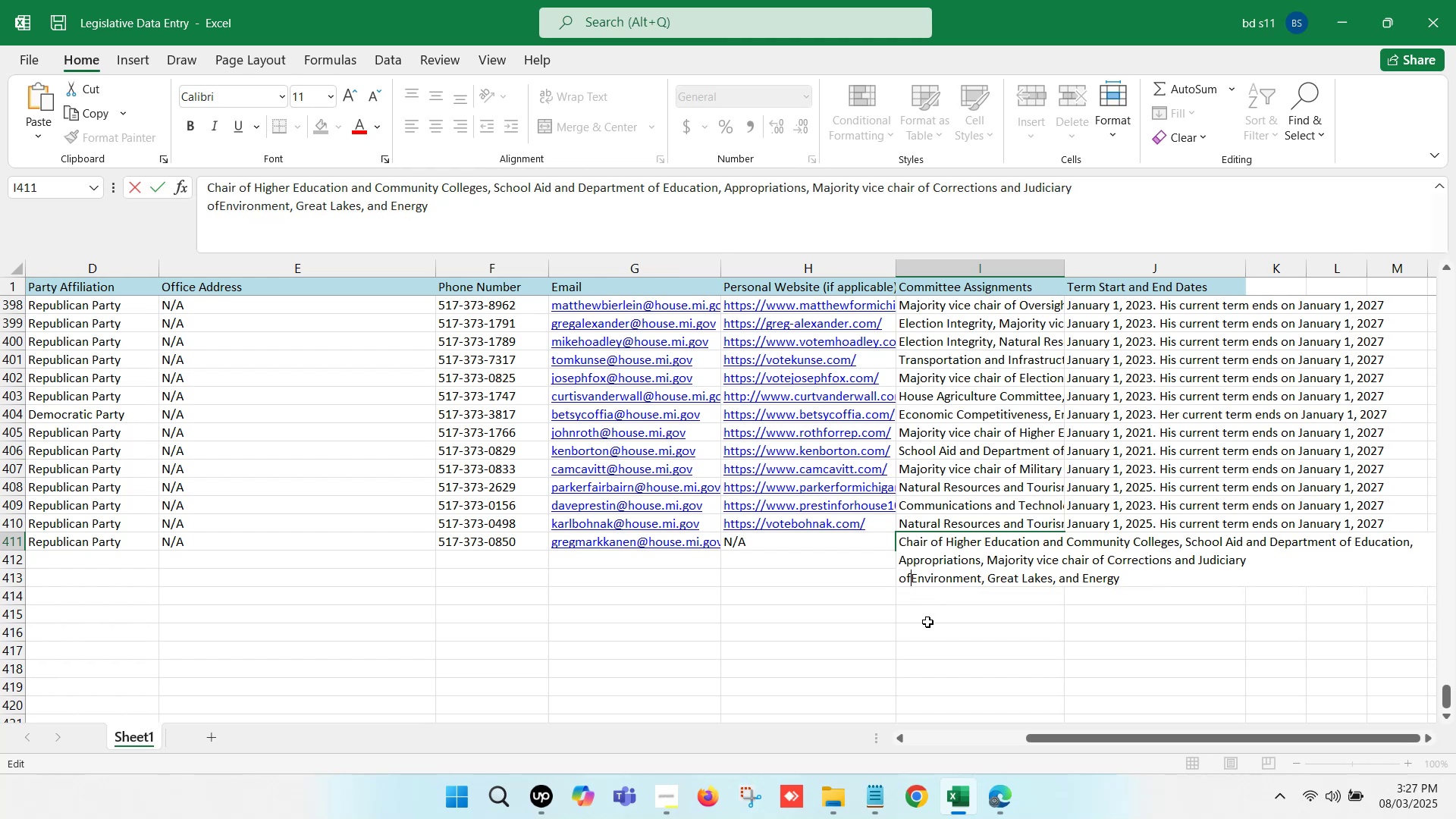 
key(Backspace)
 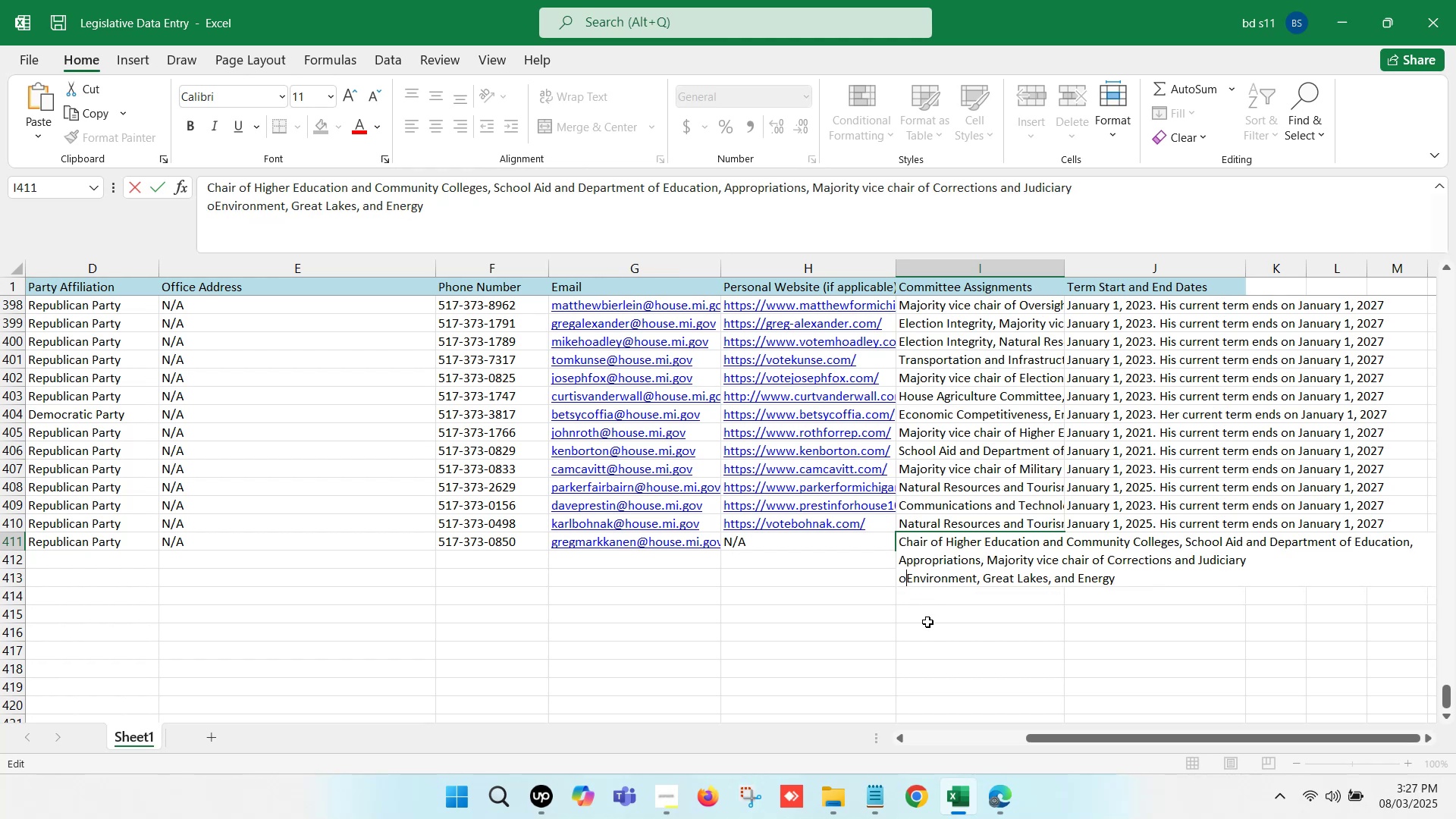 
key(Backspace)
 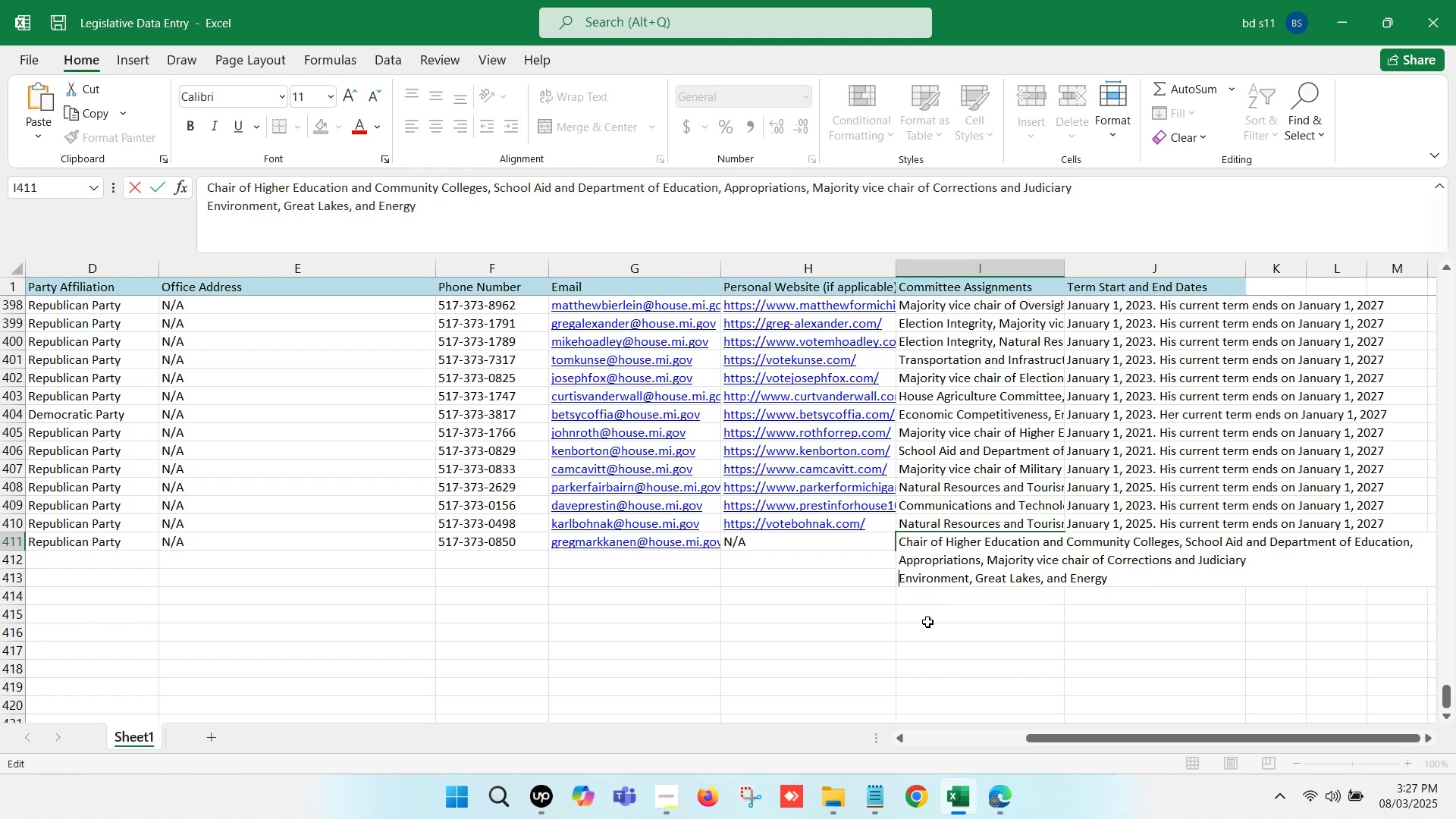 
key(Backspace)
 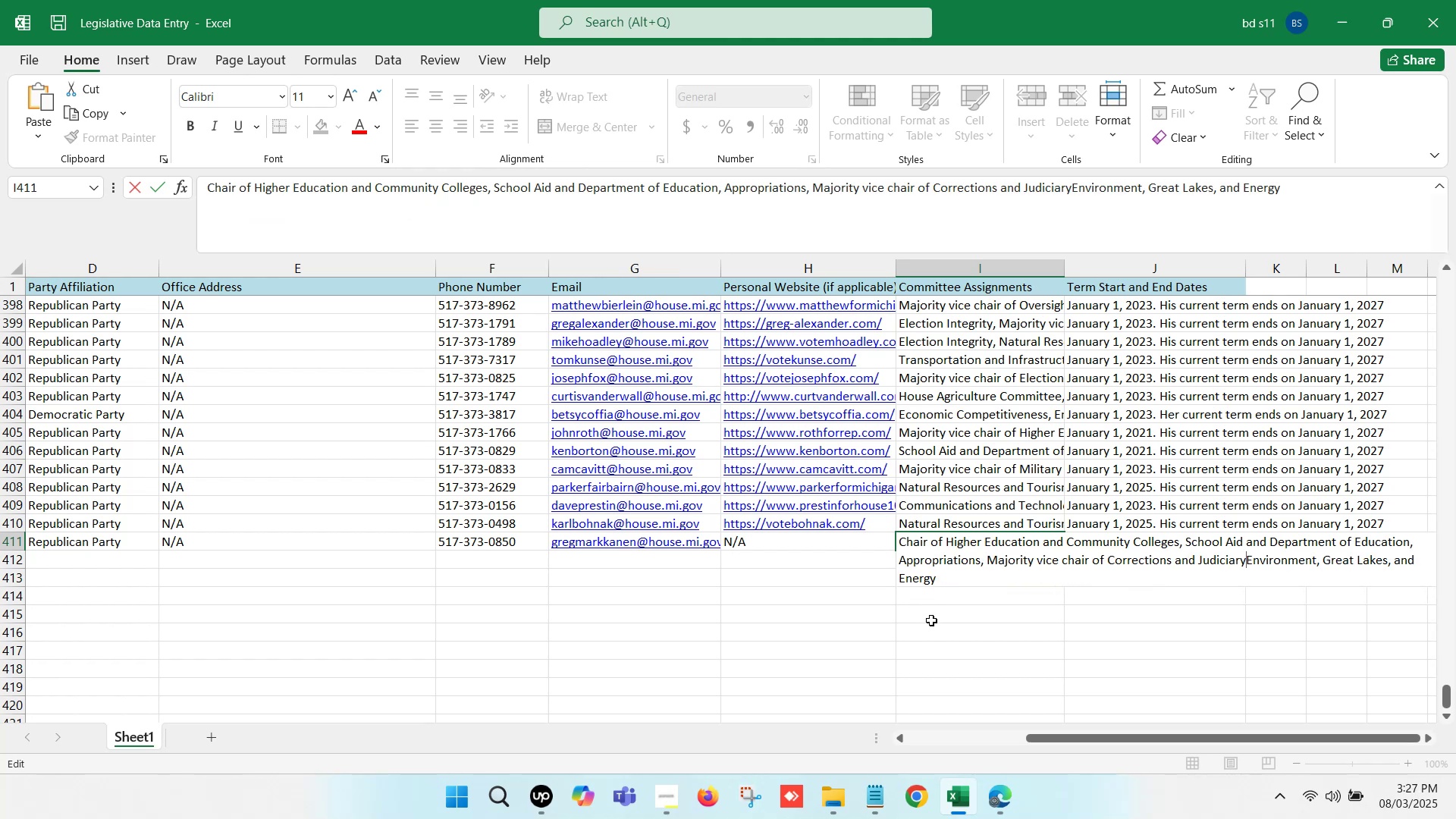 
key(Comma)
 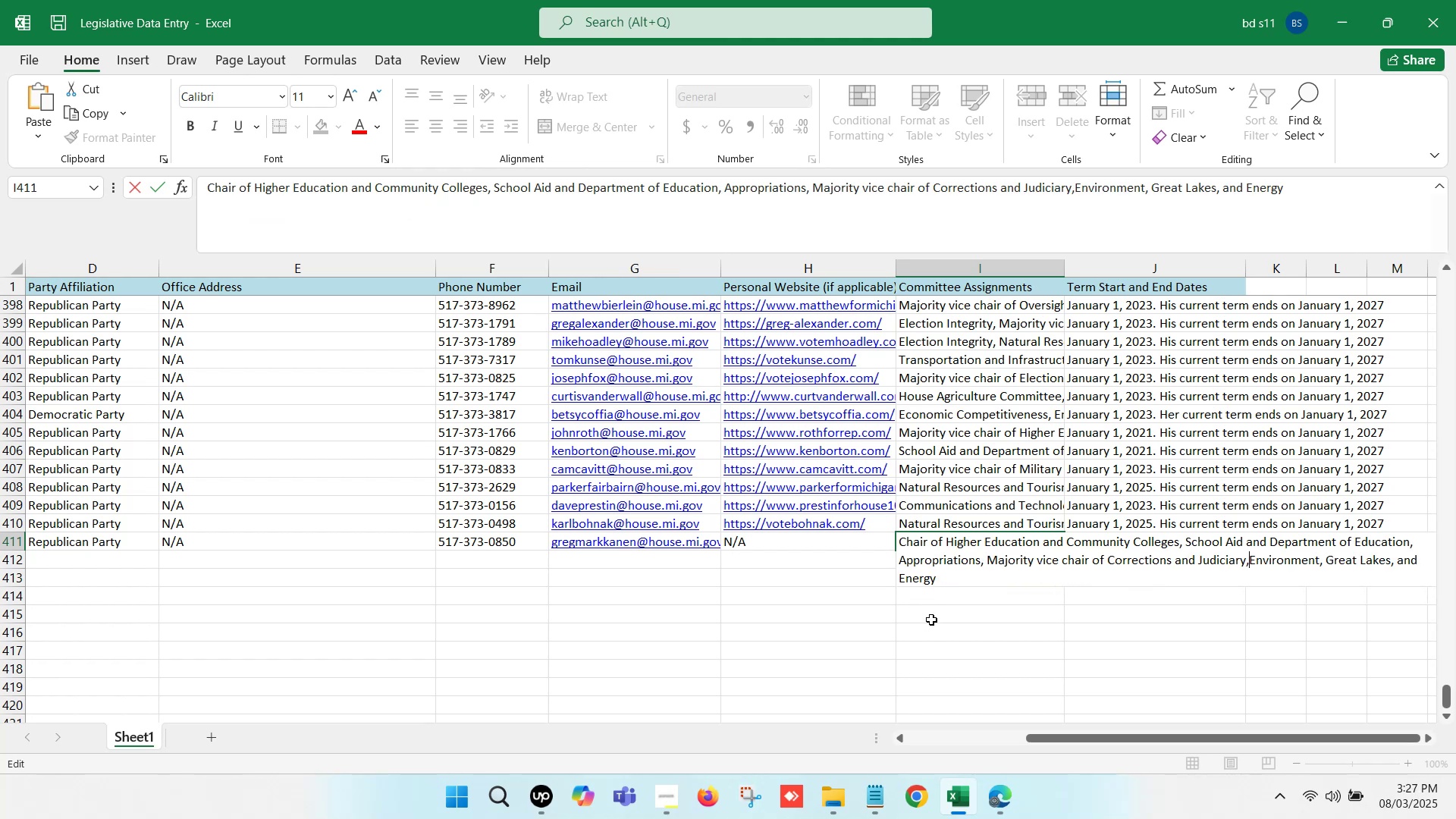 
key(Space)
 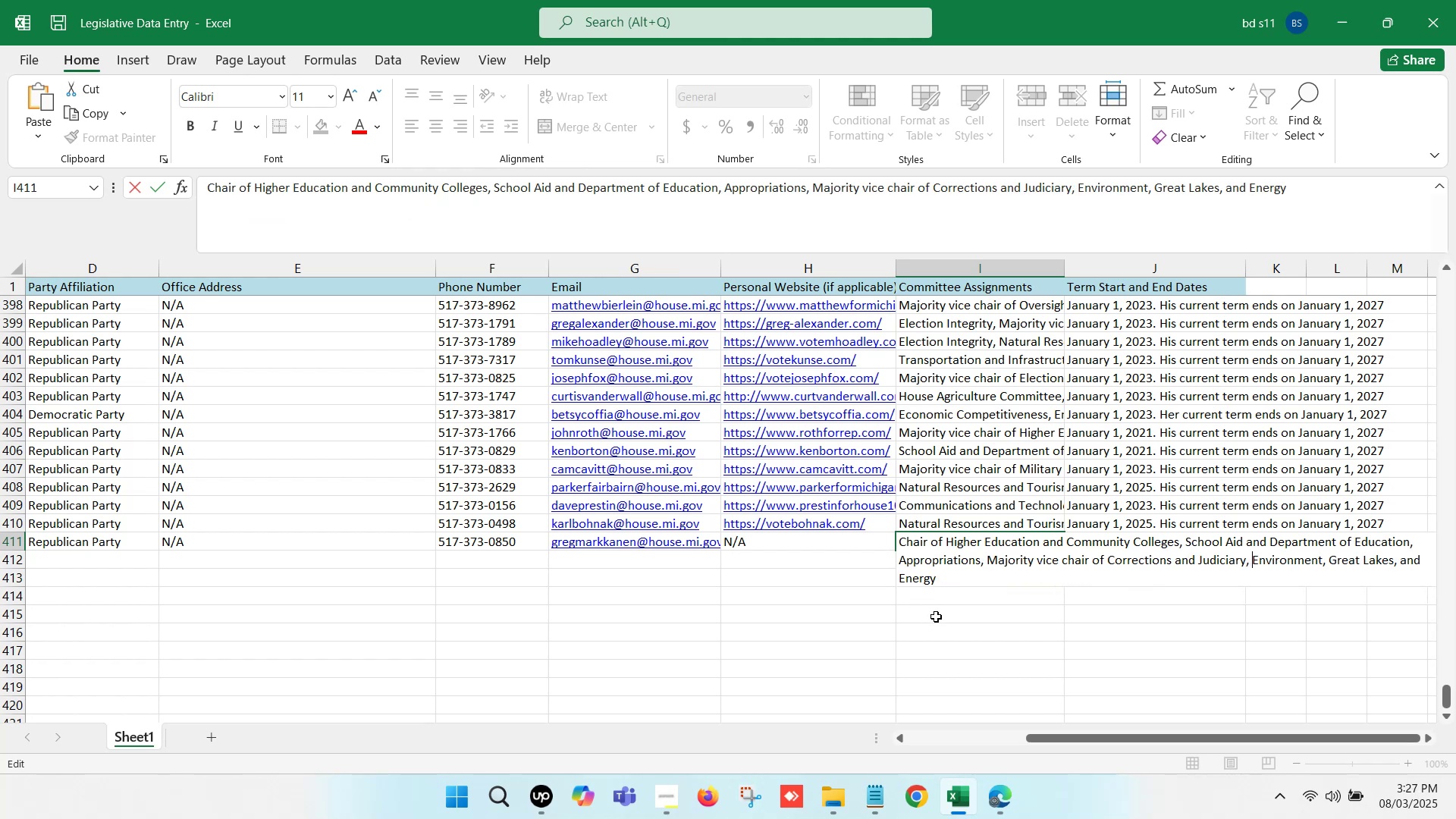 
left_click([942, 614])
 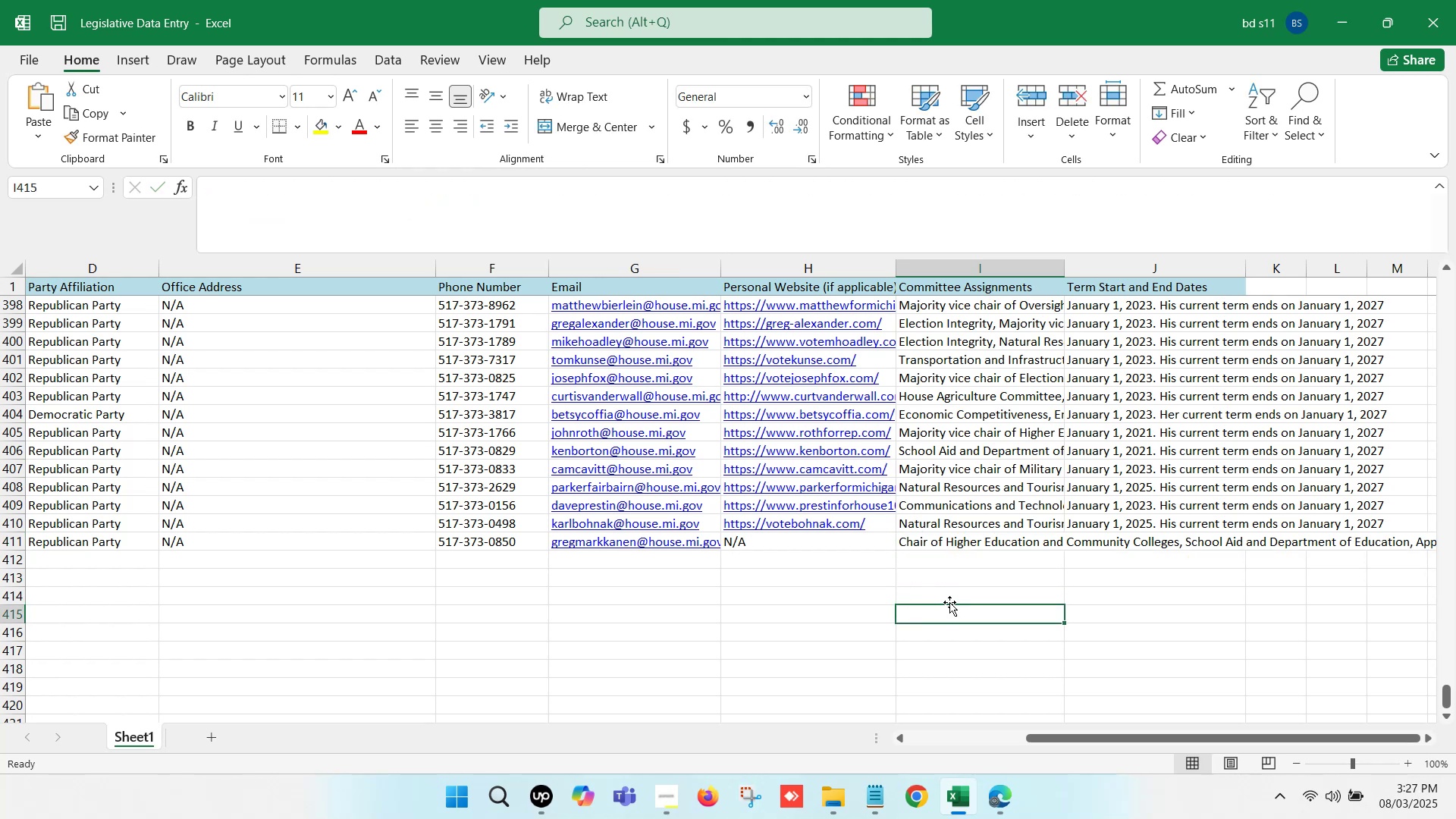 
key(Control+S)
 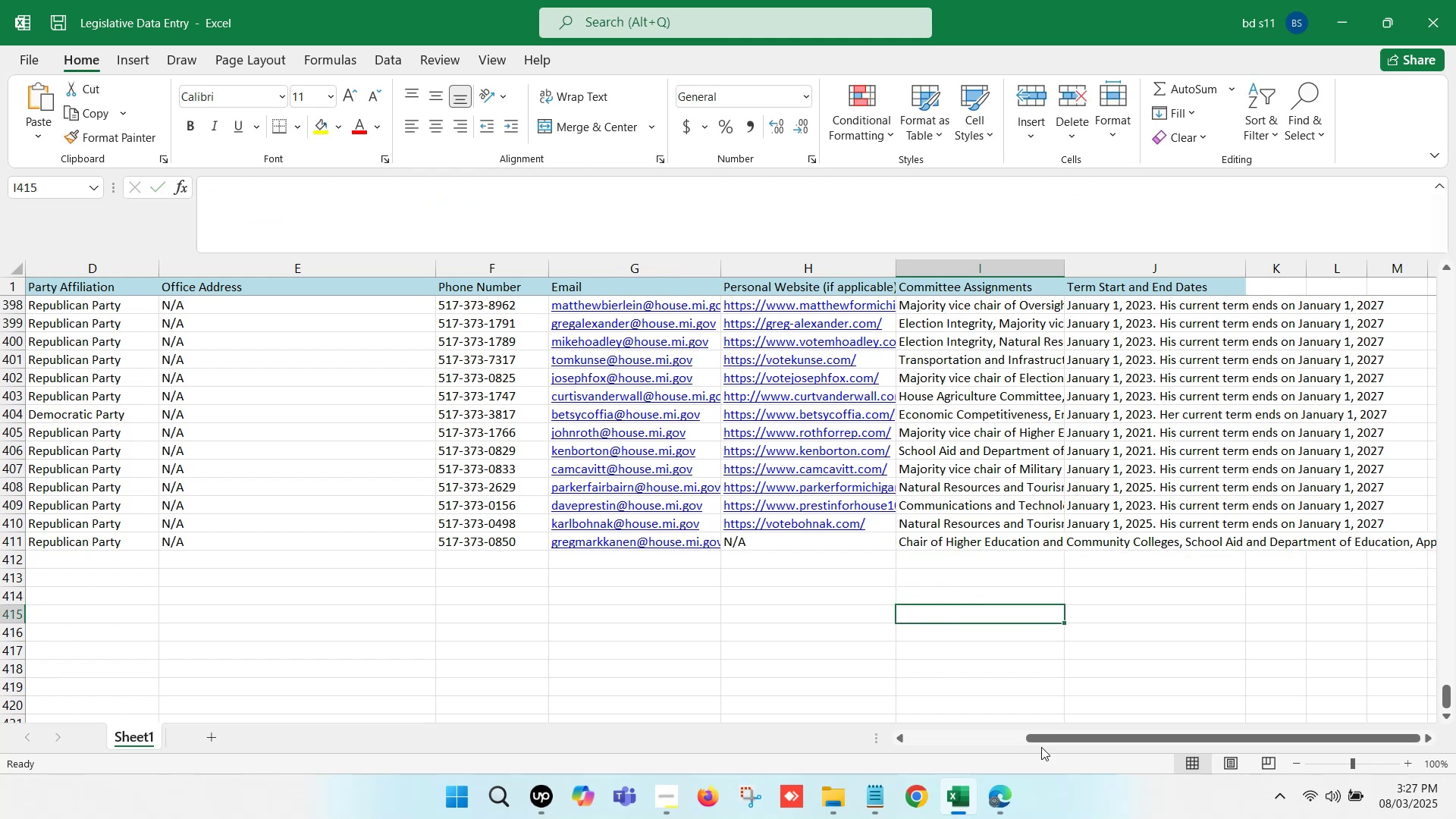 
left_click([1011, 789])
 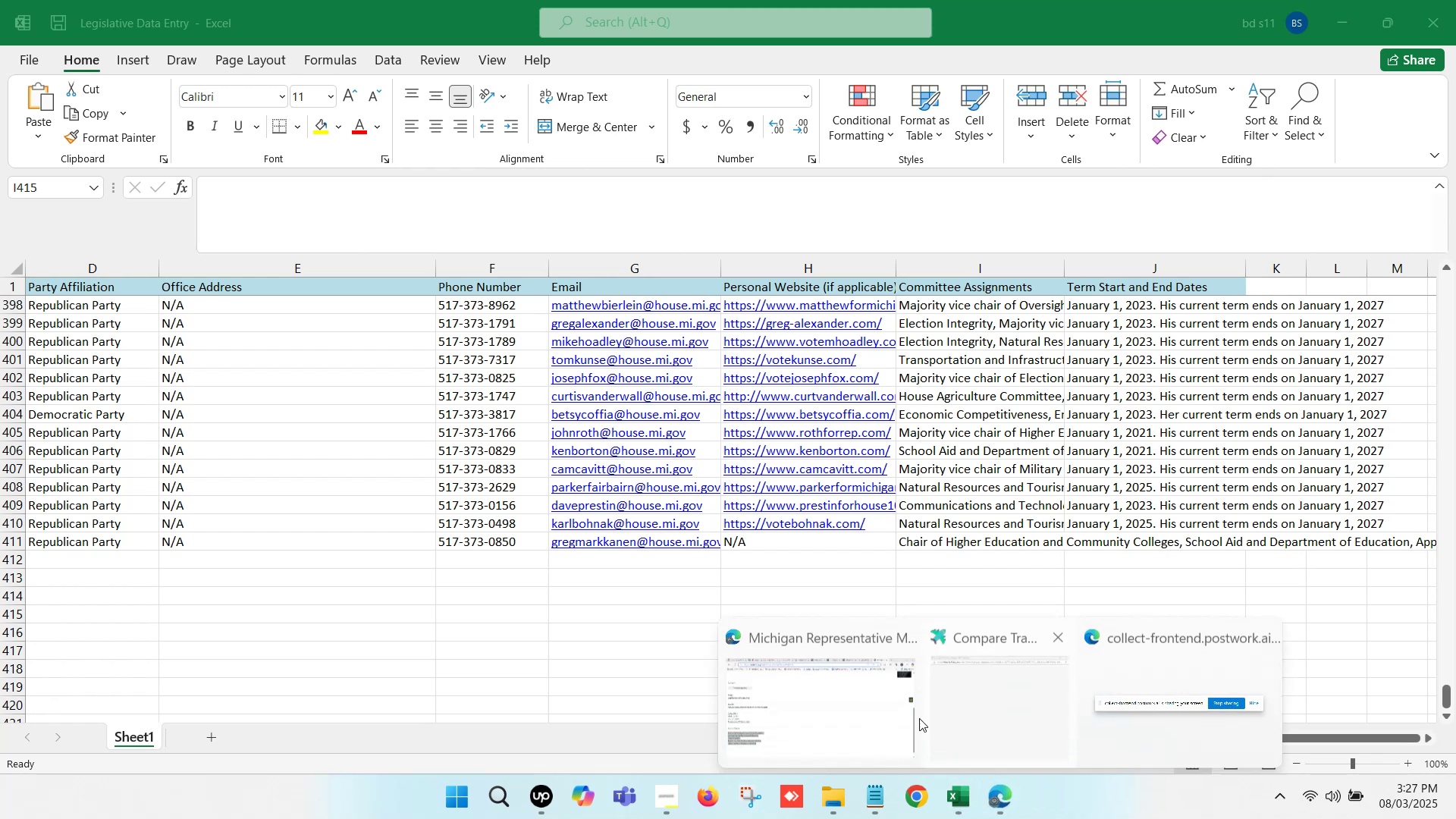 
left_click([848, 684])
 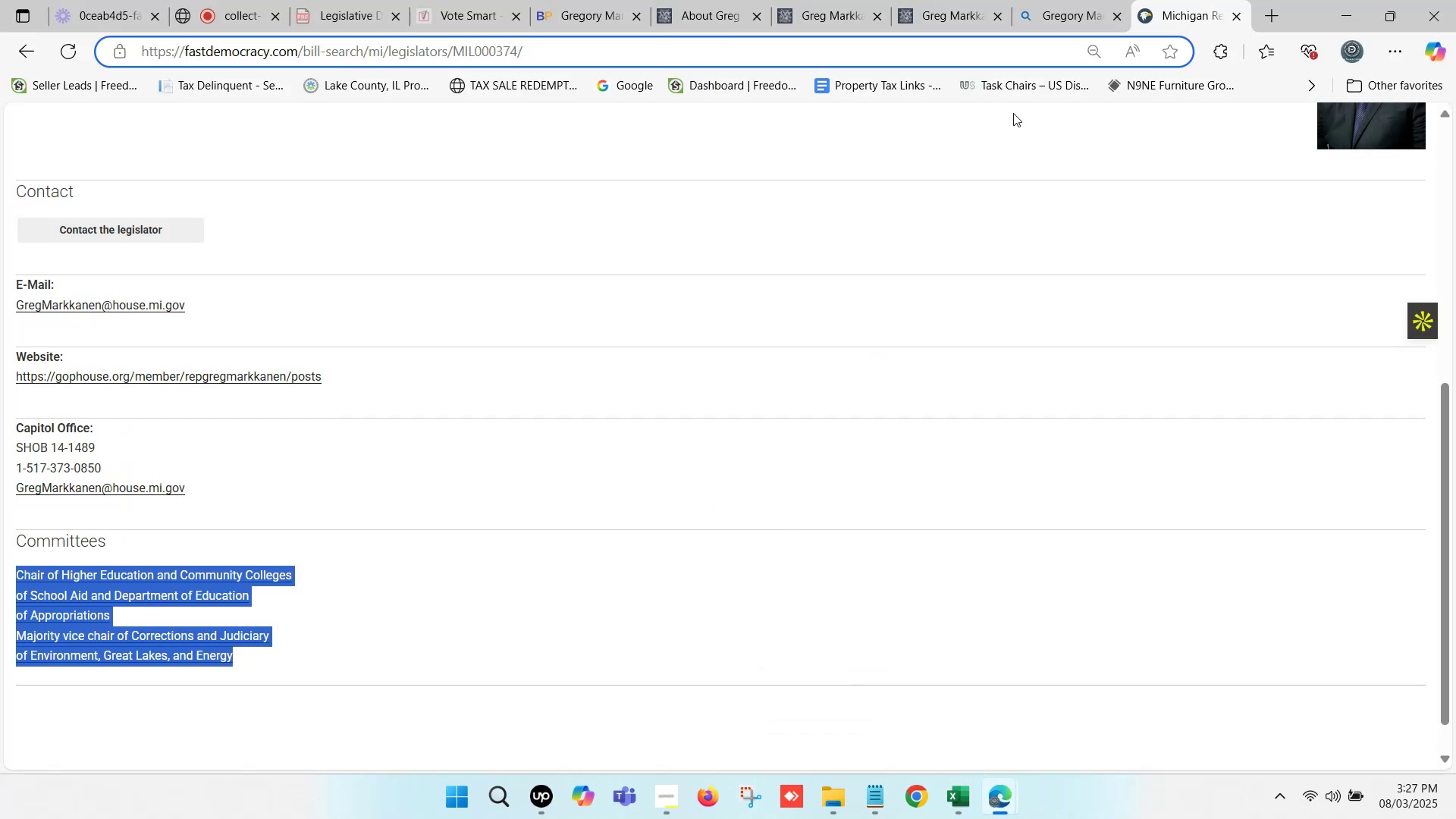 
left_click([577, 0])
 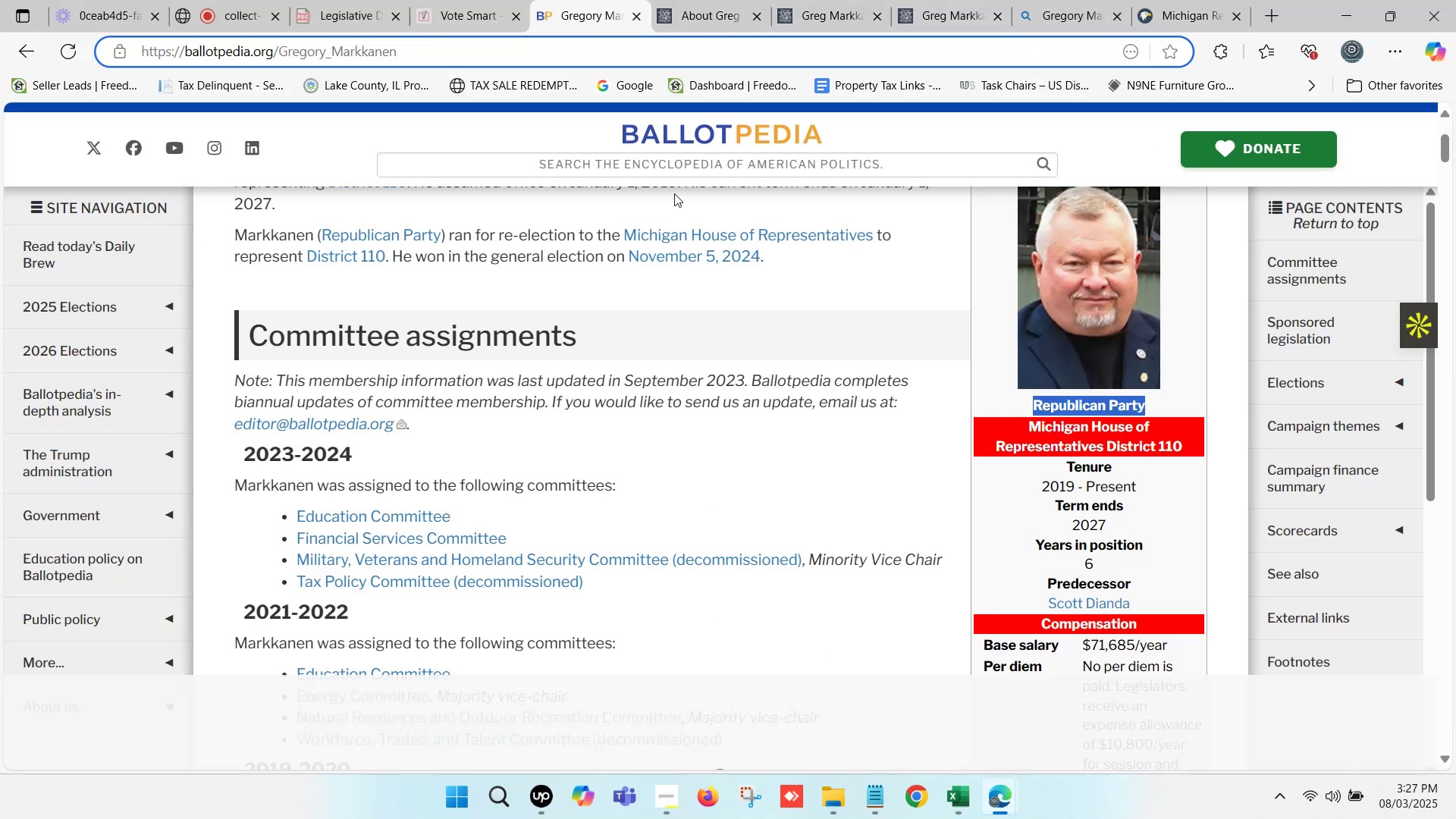 
scroll: coordinate [667, 334], scroll_direction: up, amount: 3.0
 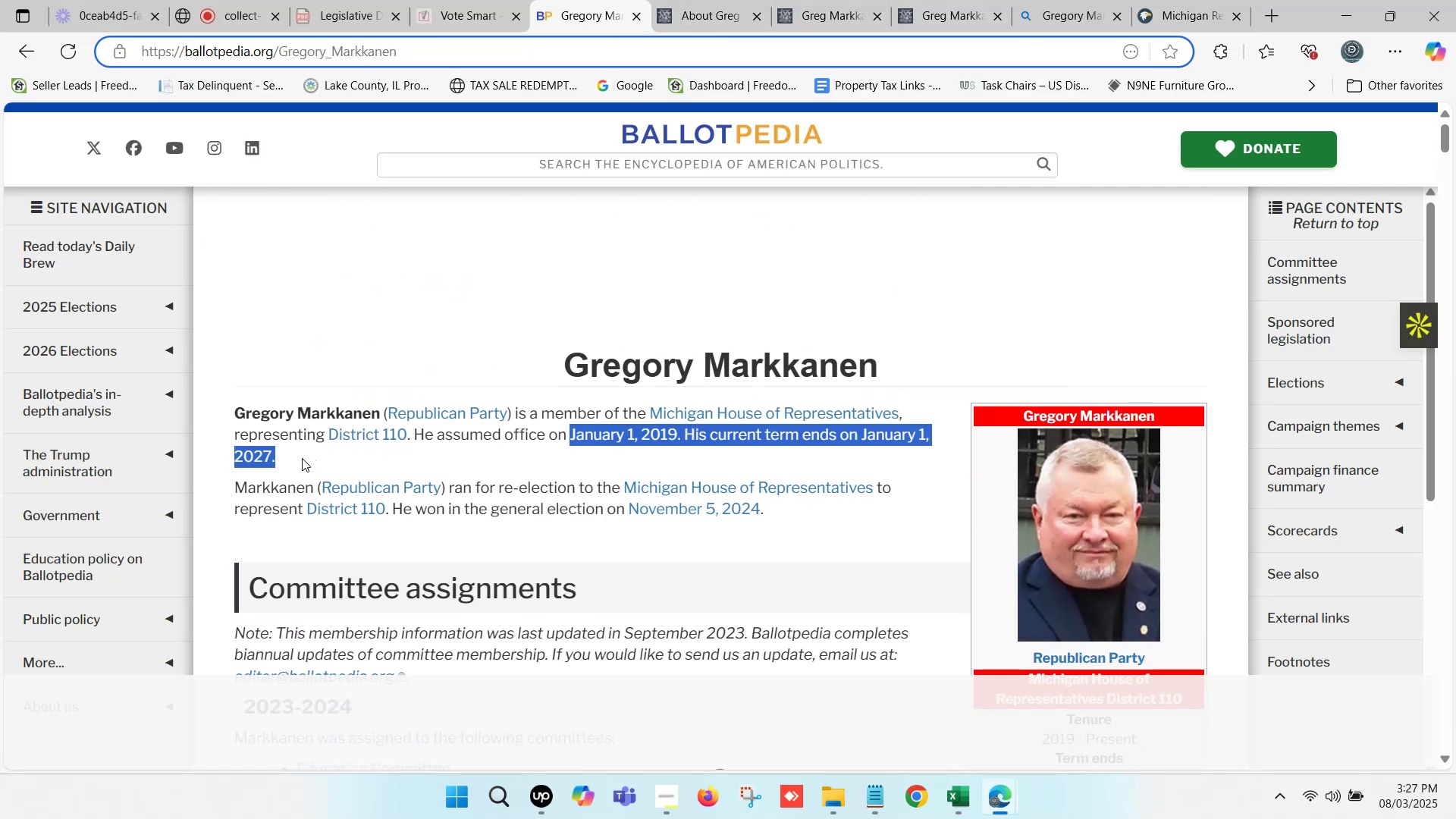 
key(Control+ControlLeft)
 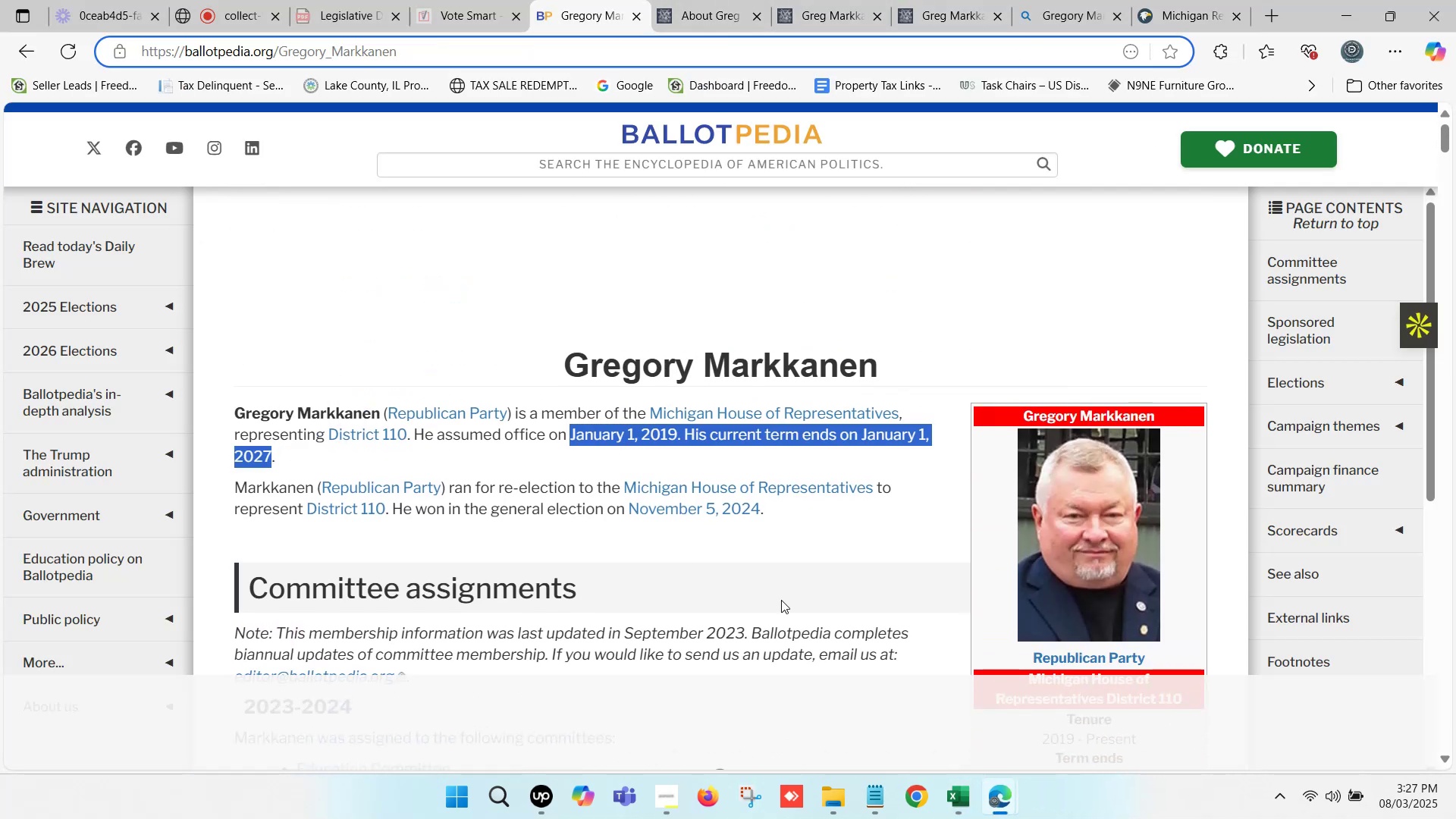 
key(Control+C)
 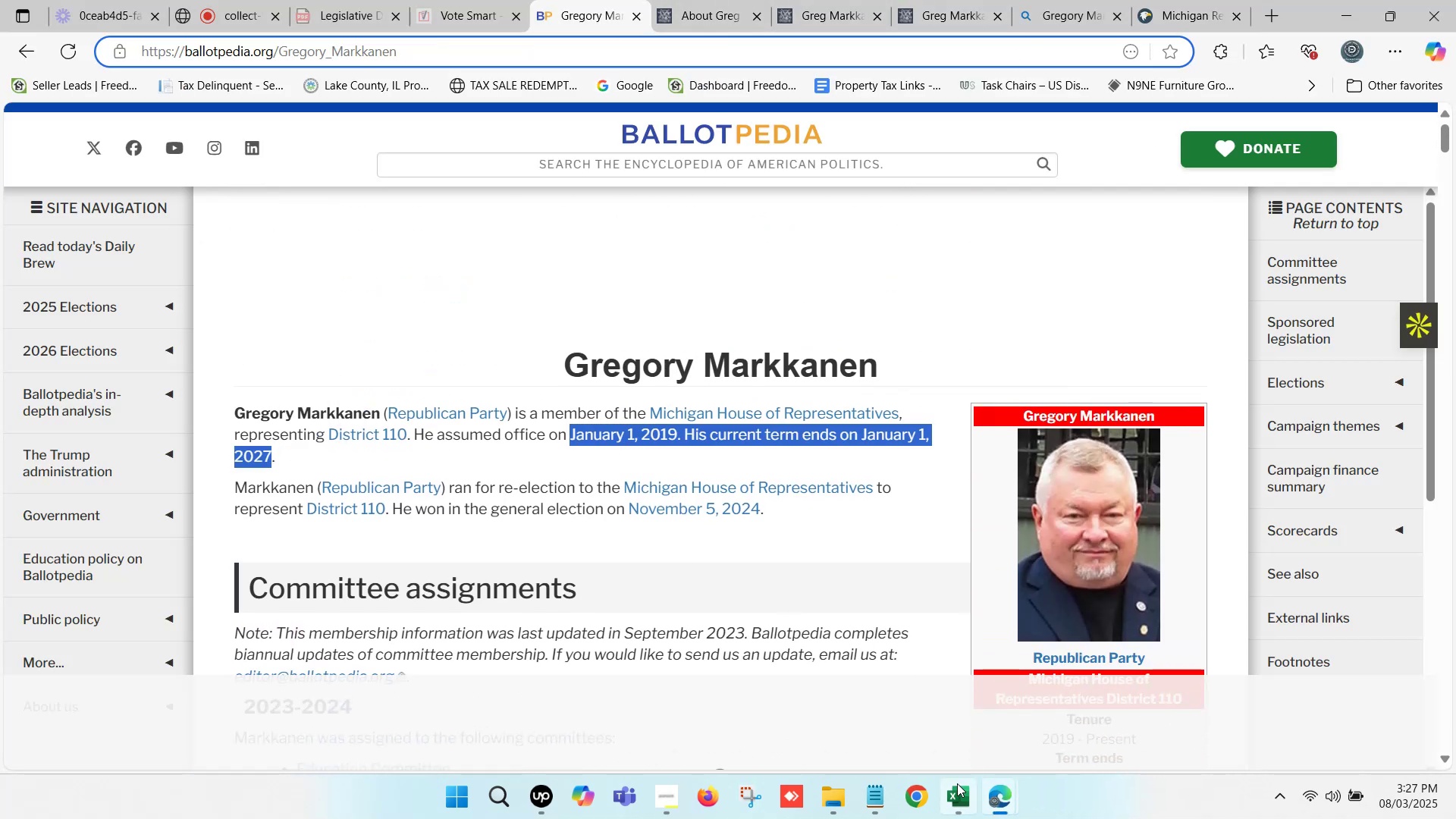 
left_click([957, 786])
 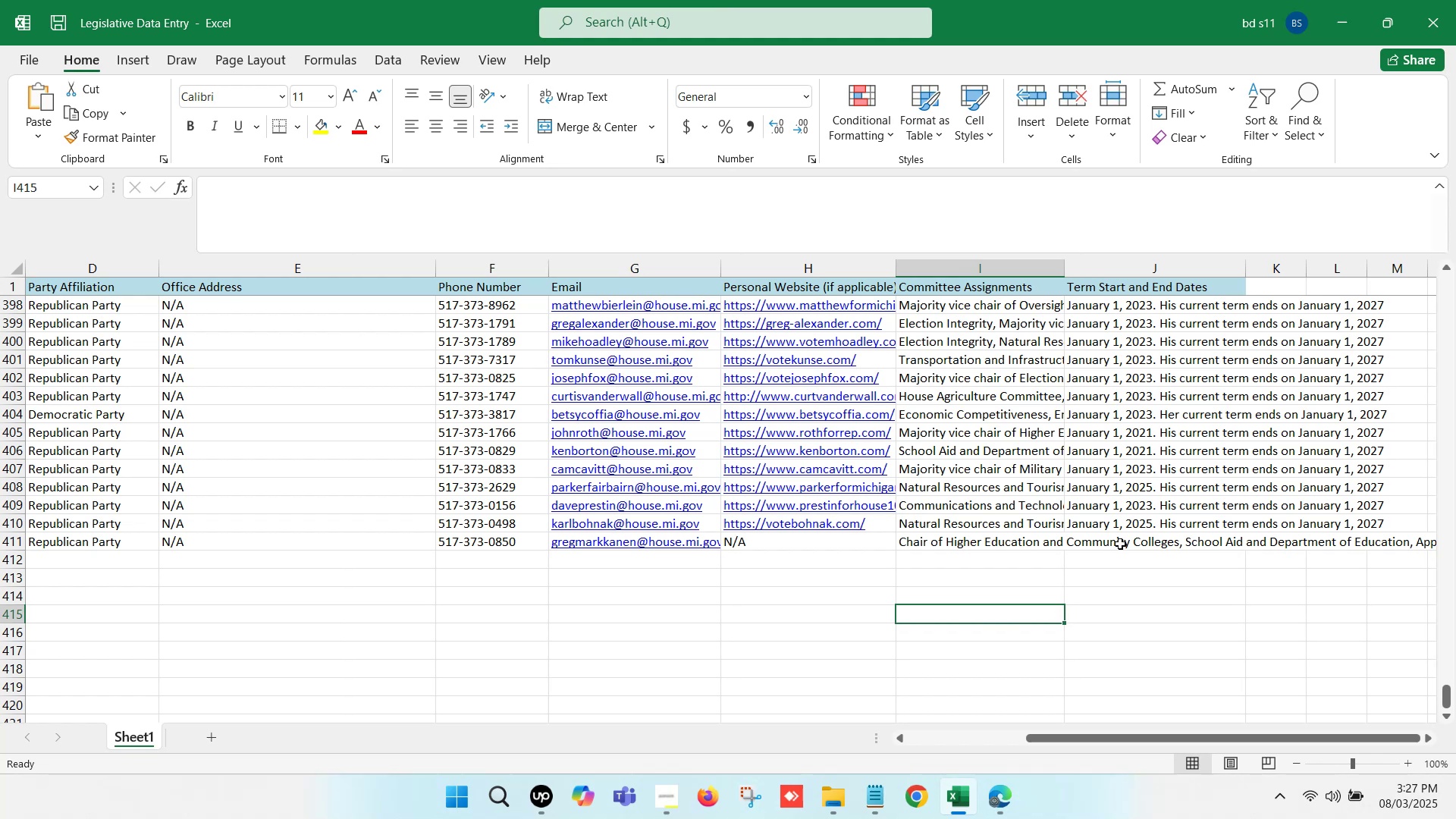 
double_click([1115, 541])
 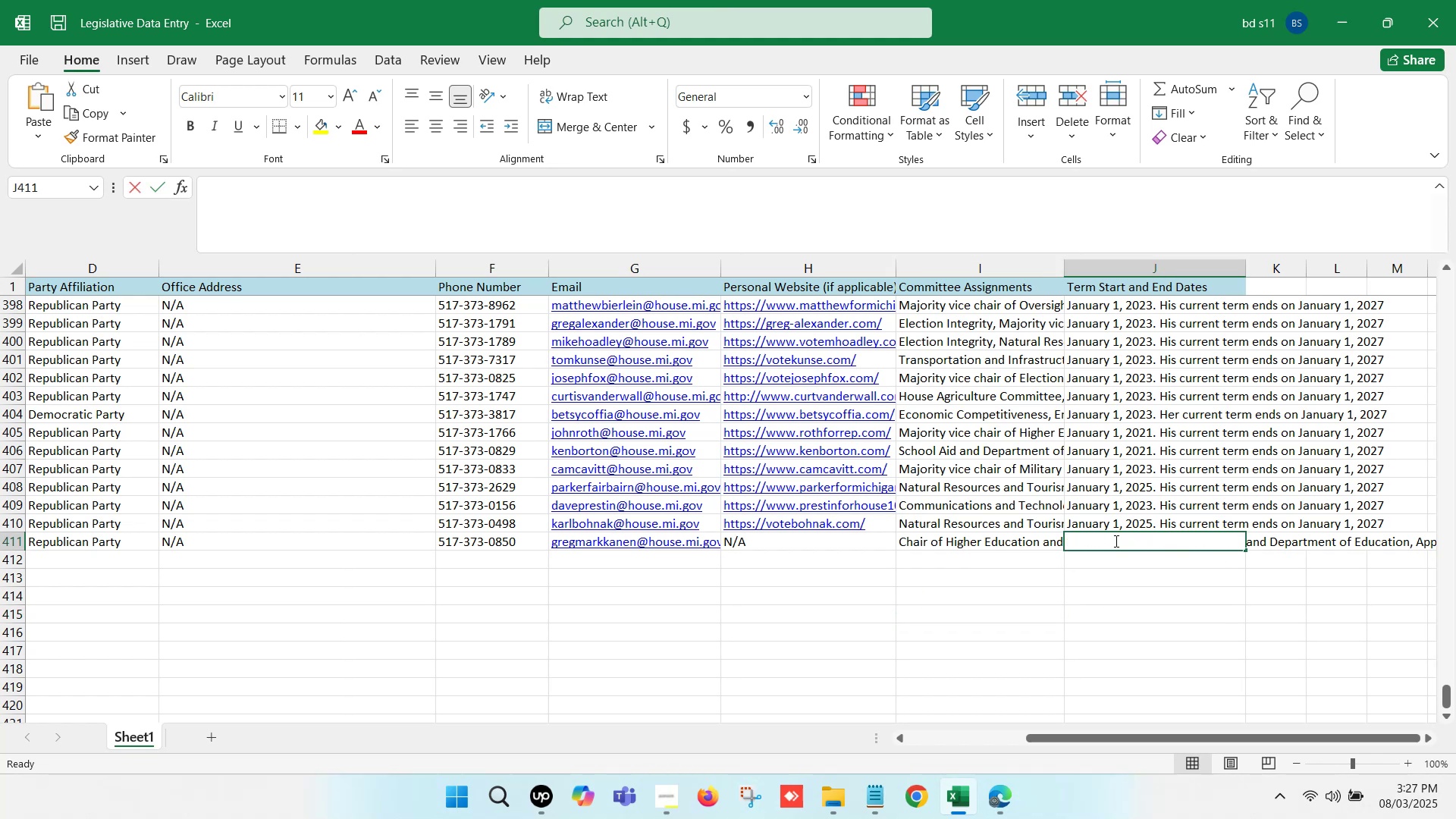 
key(Control+ControlLeft)
 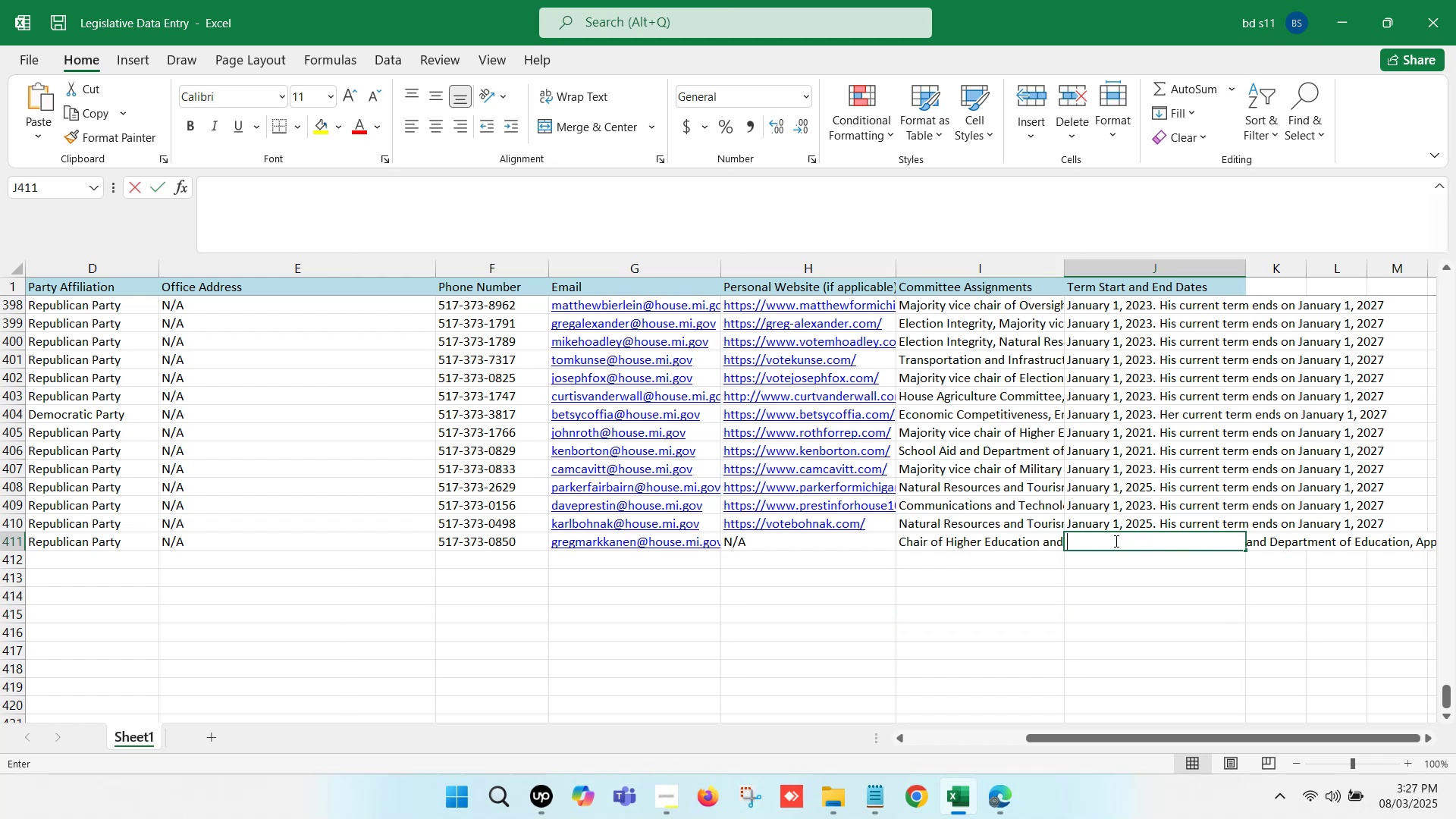 
key(Control+V)
 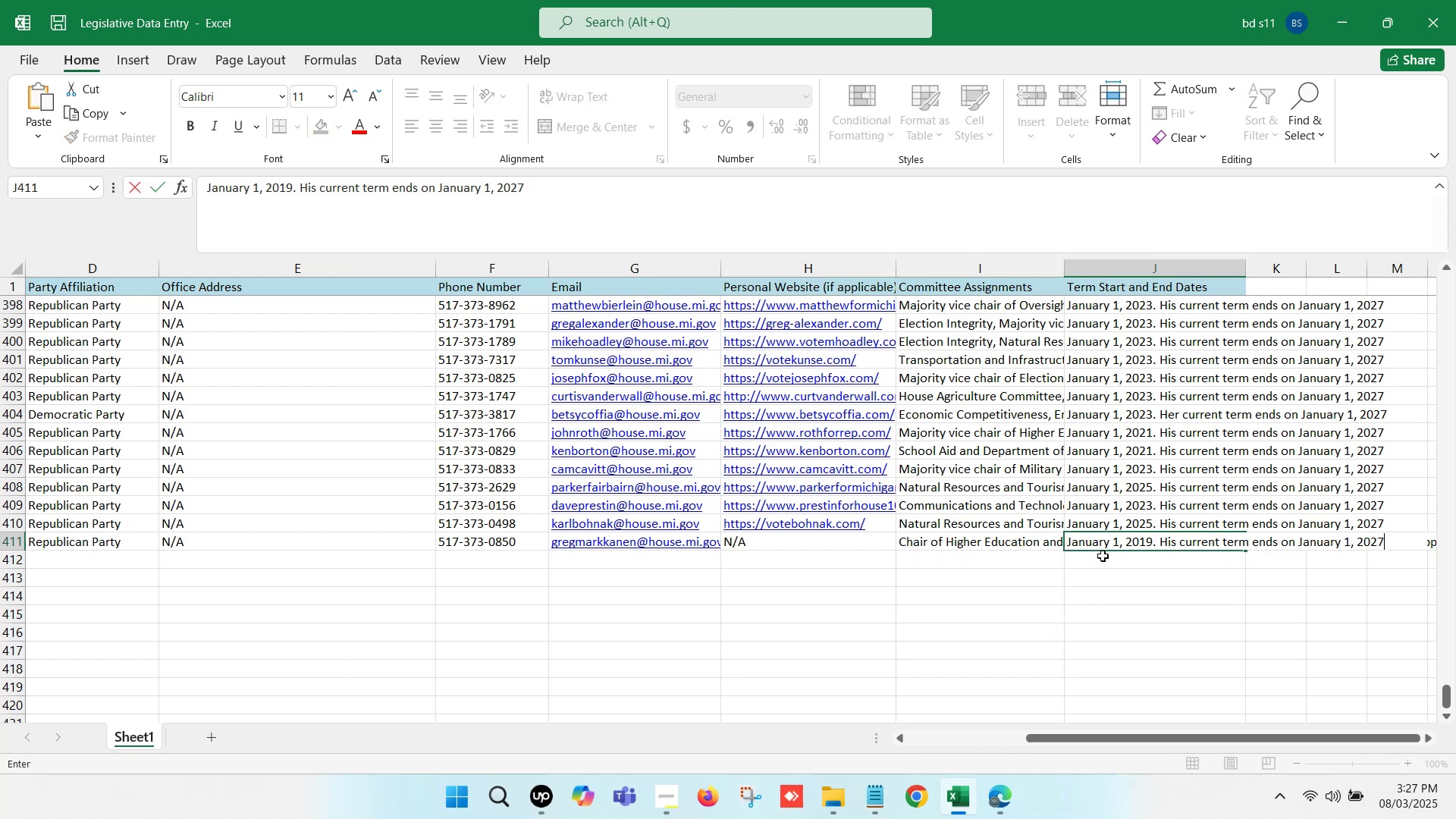 
left_click([1103, 558])
 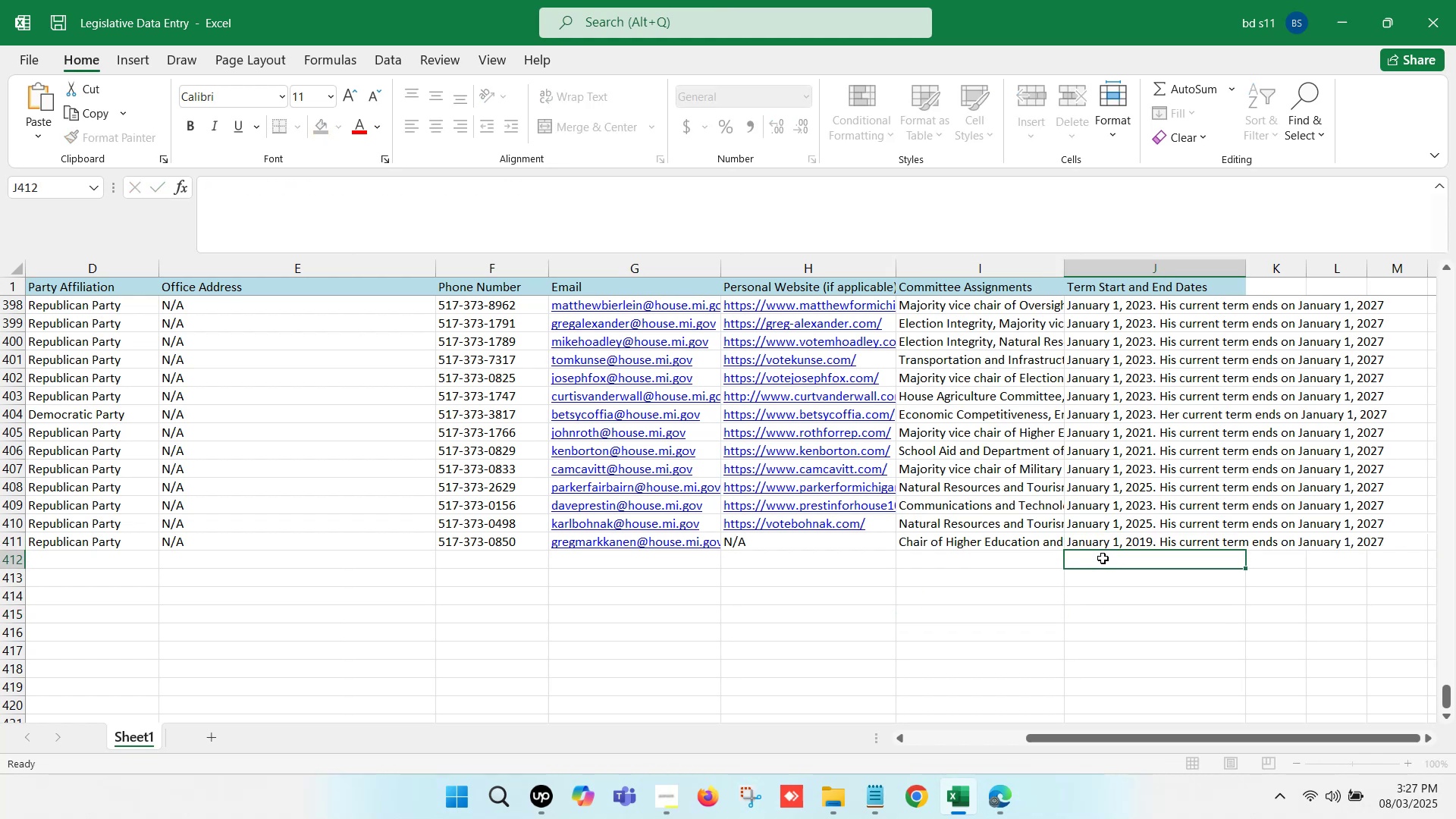 
key(Control+S)
 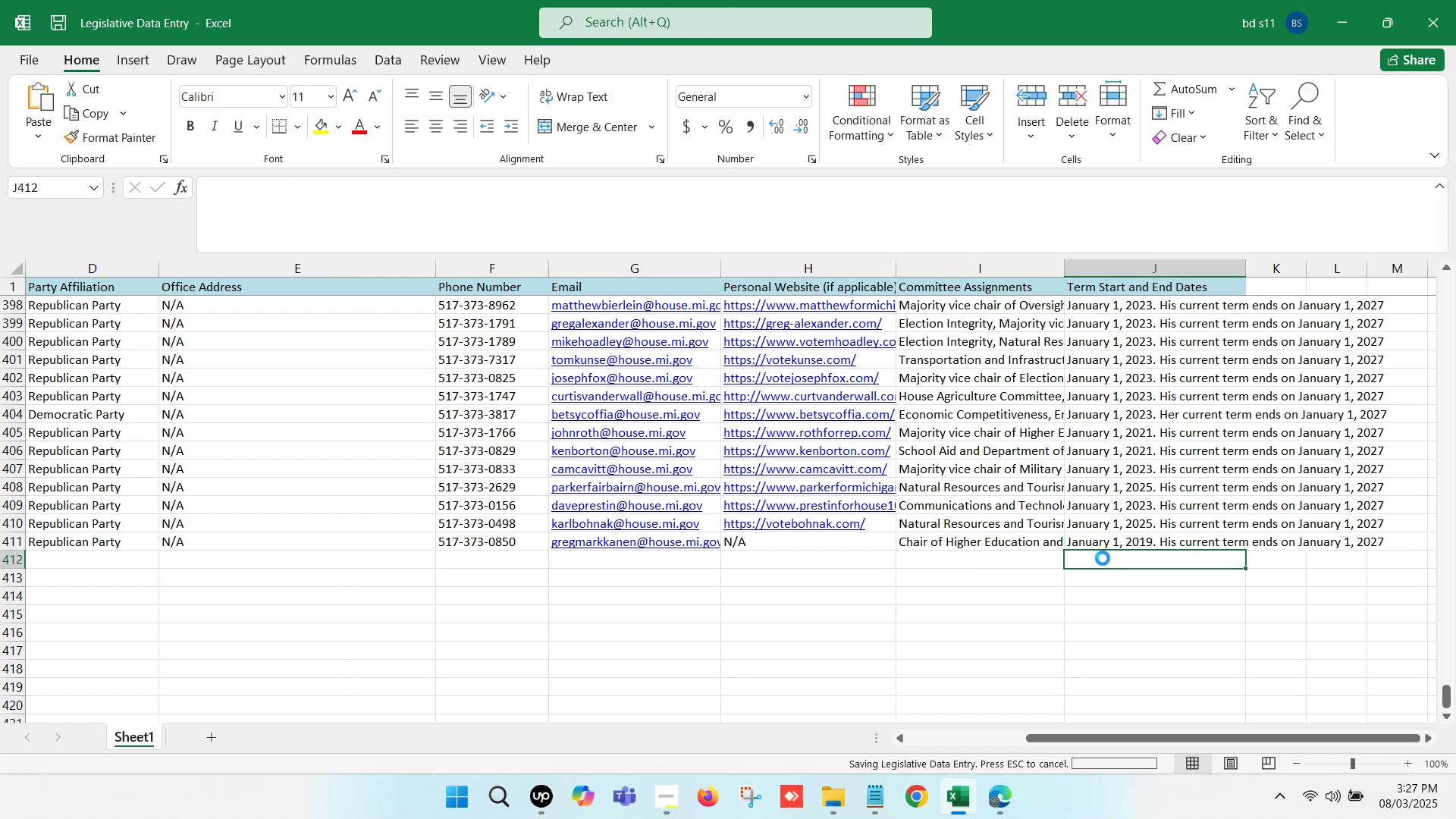 
key(Control+S)
 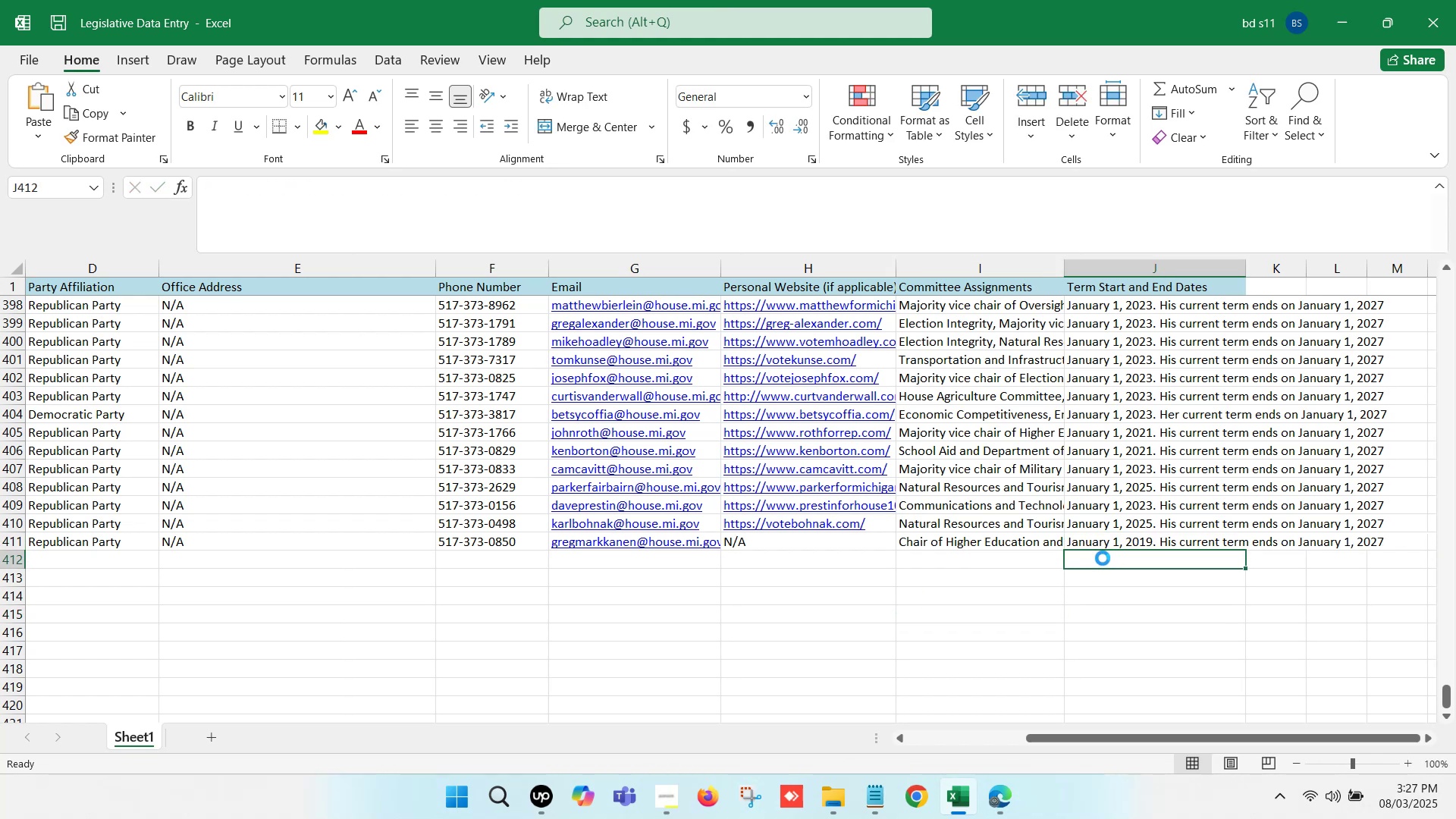 
hold_key(key=ArrowLeft, duration=1.08)
 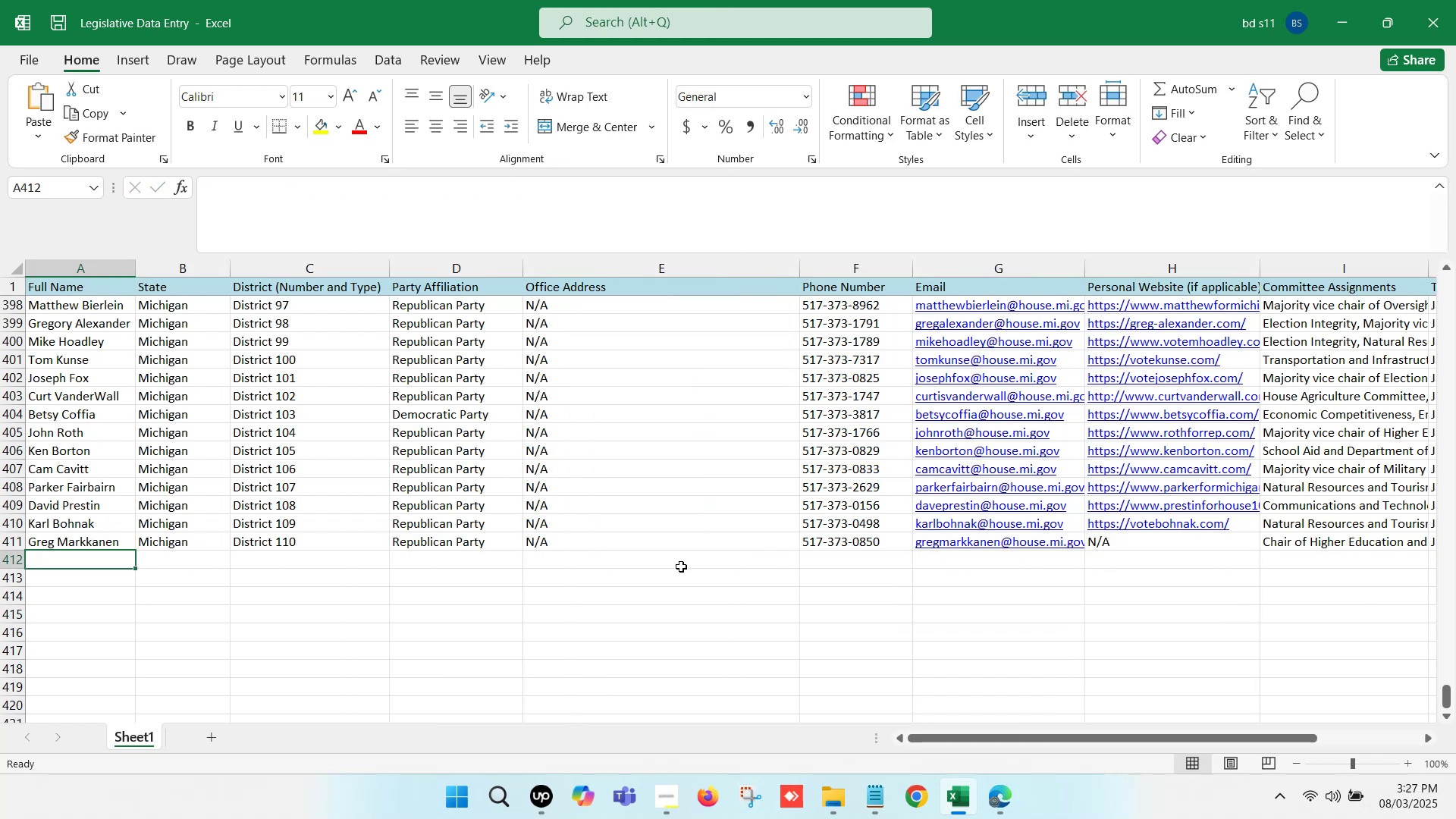 
key(Control+S)
 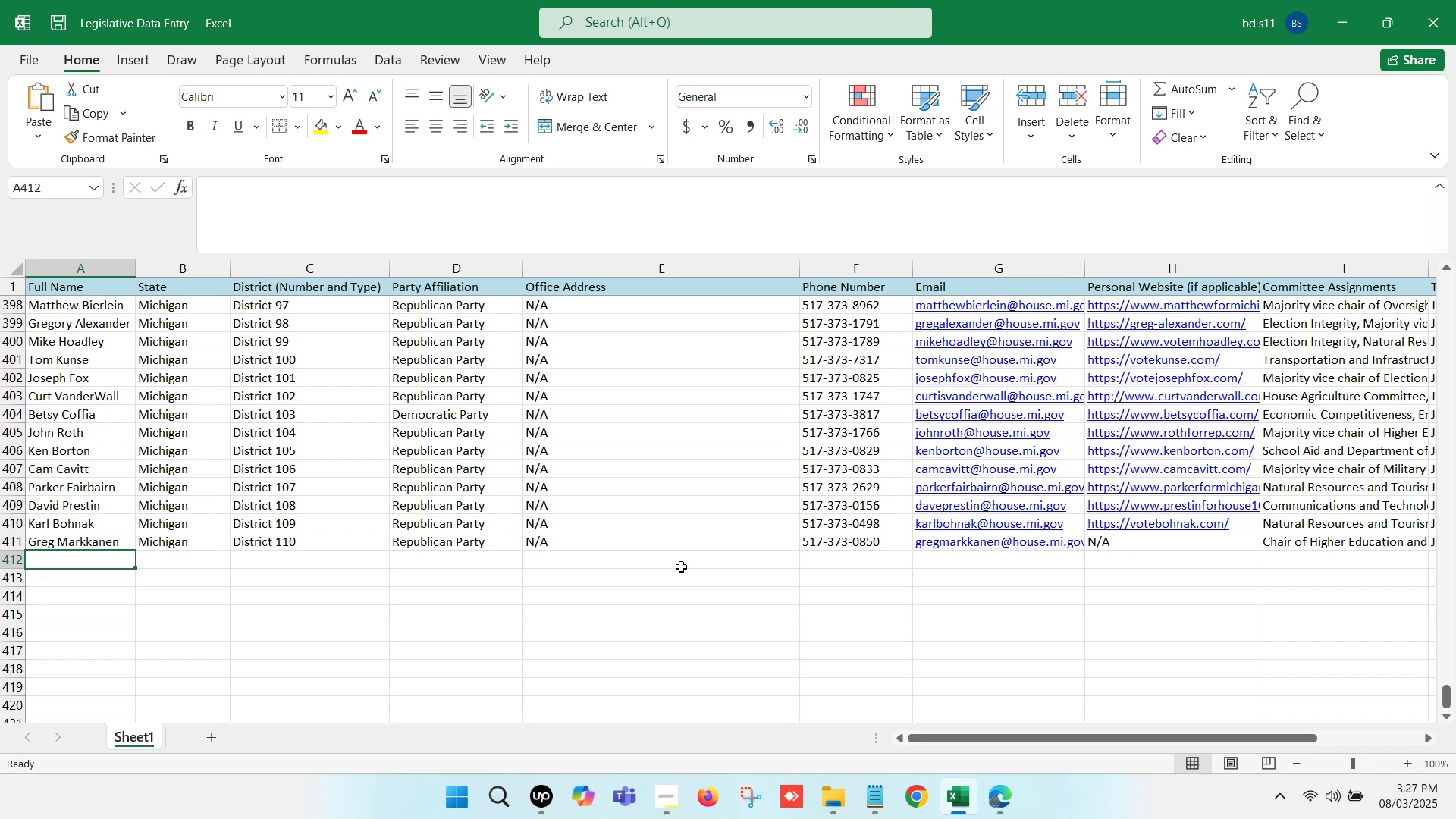 
wait(11.2)
 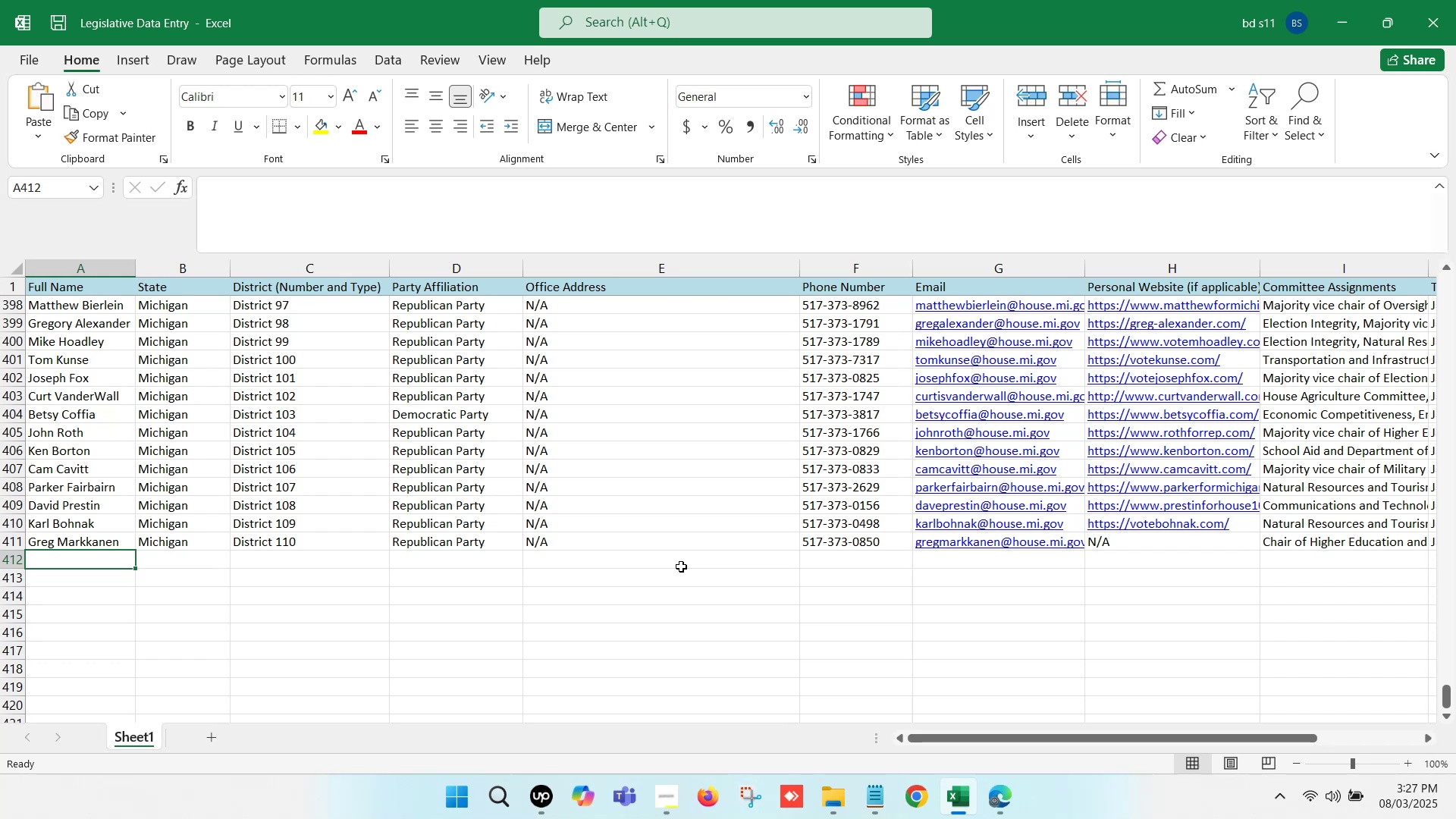 
key(Control+S)
 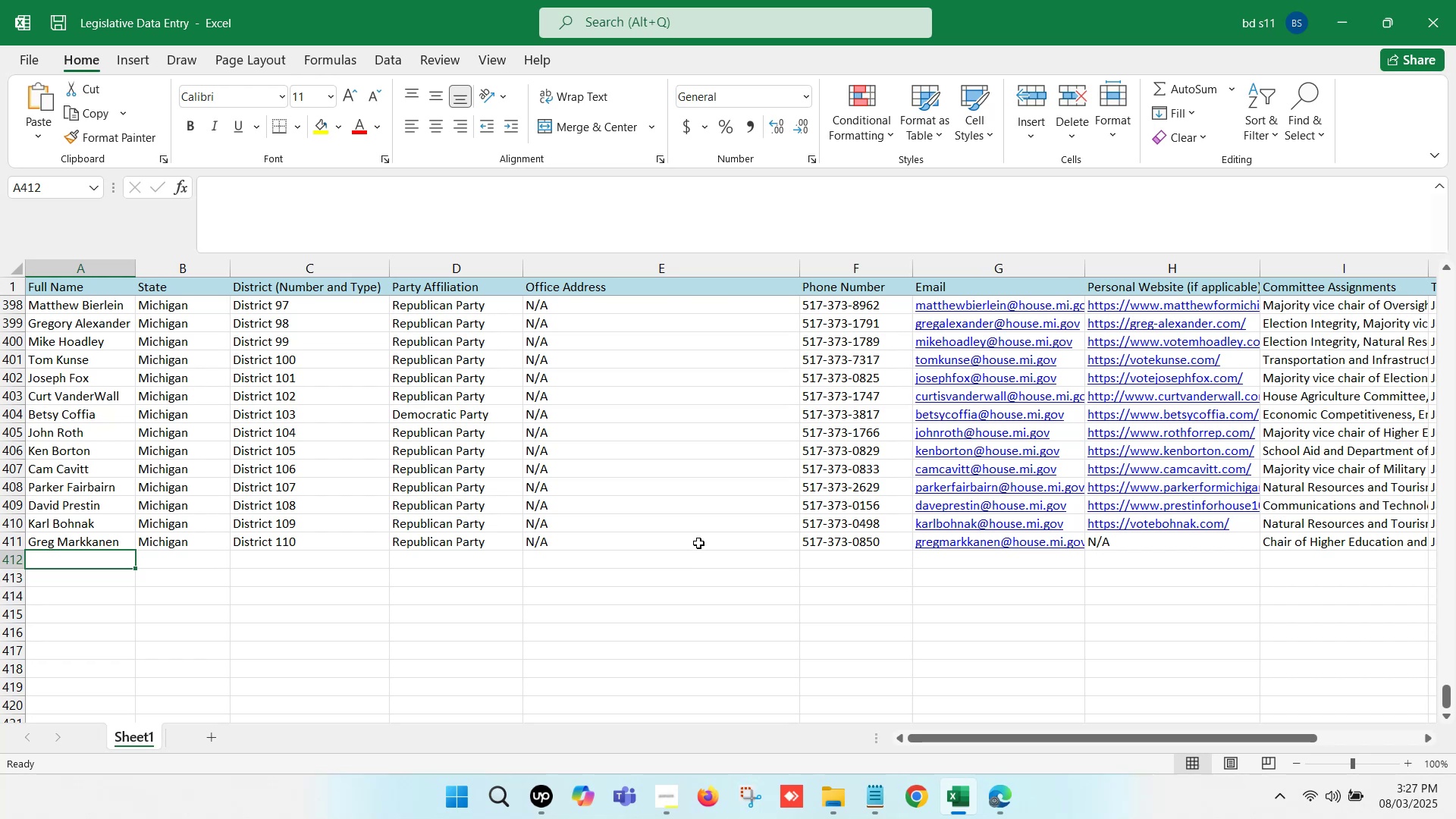 
left_click([639, 616])
 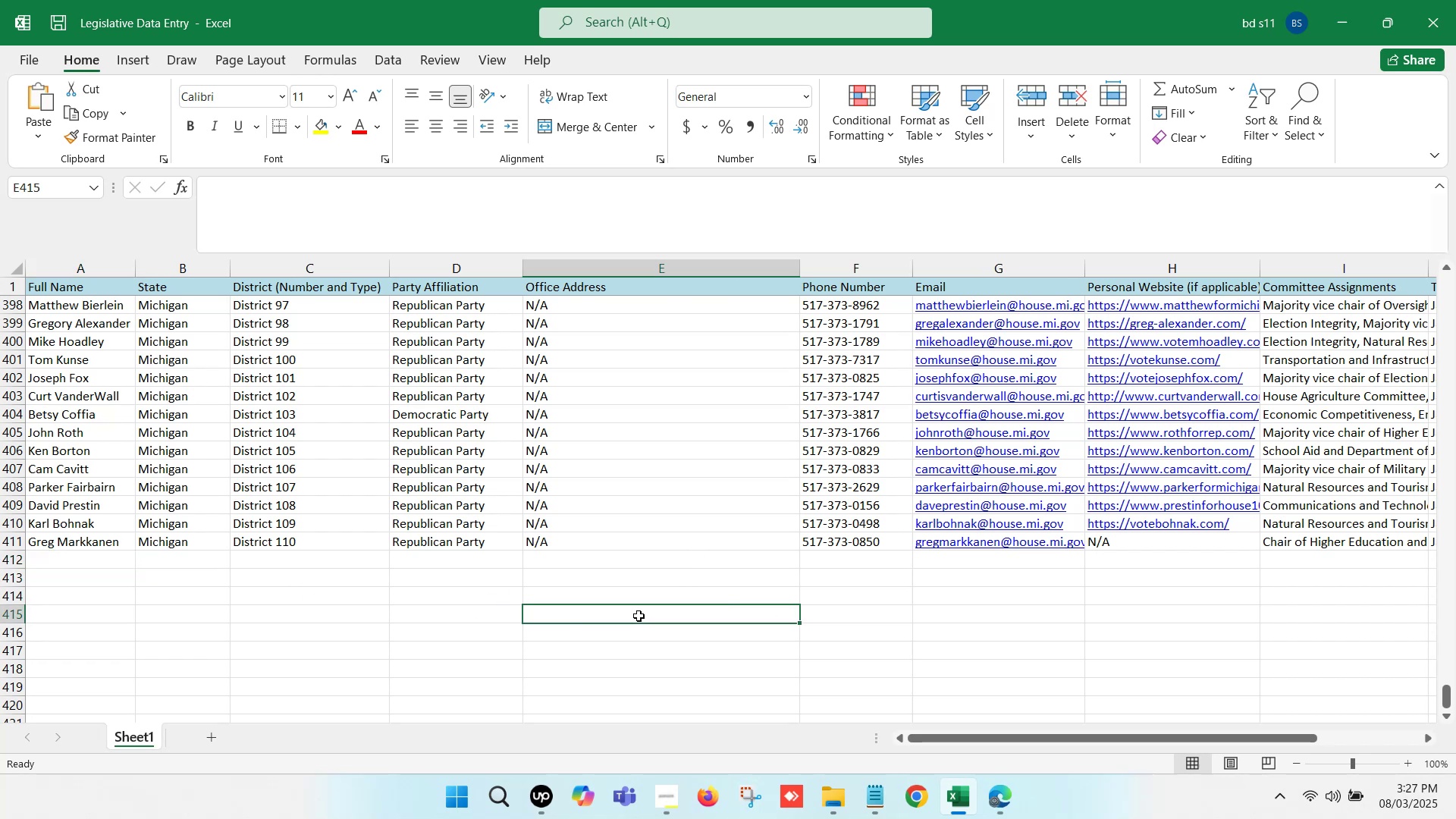 
left_click([533, 589])
 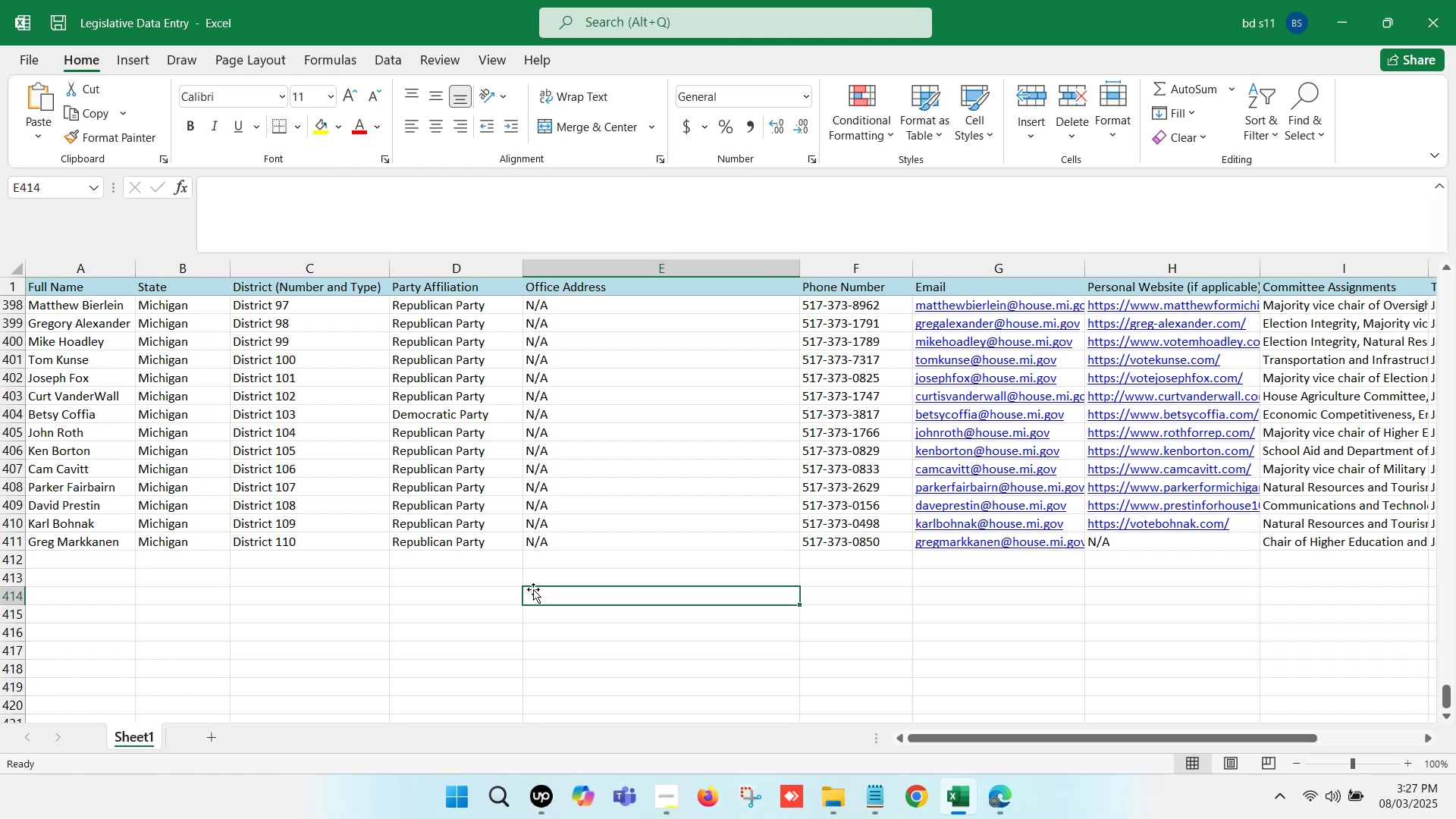 
key(Control+S)
 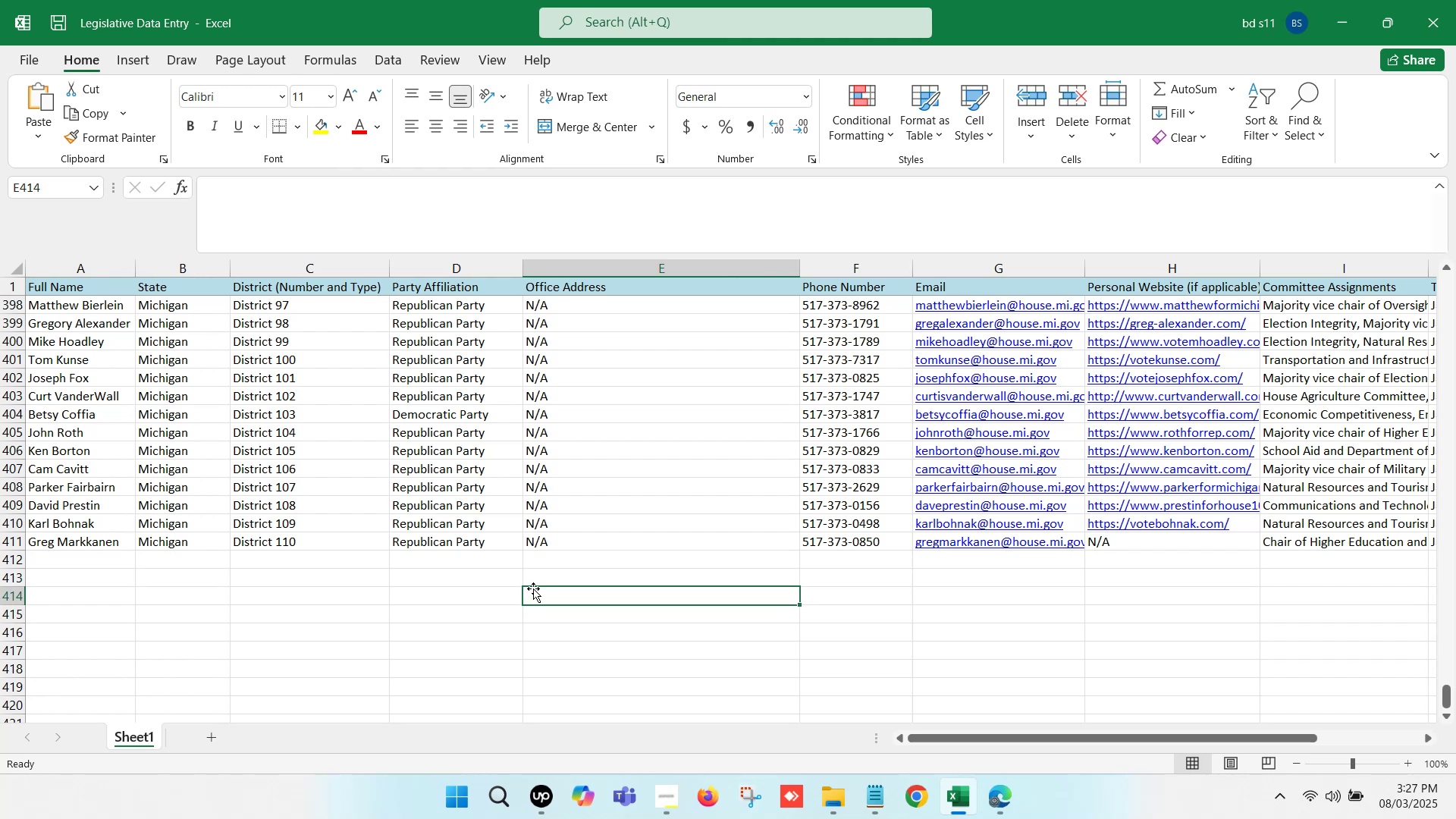 
left_click([460, 585])
 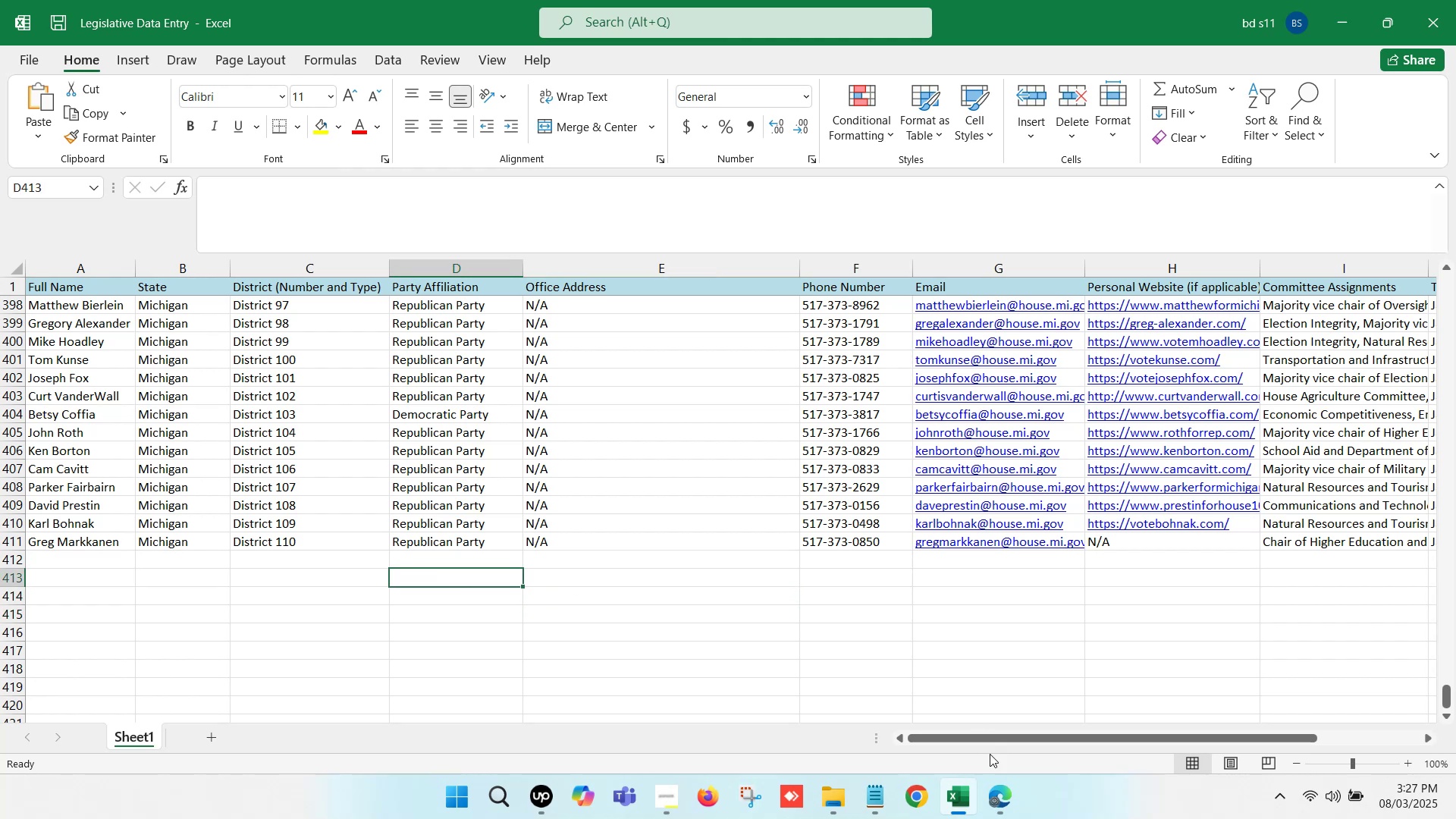 
left_click([999, 786])
 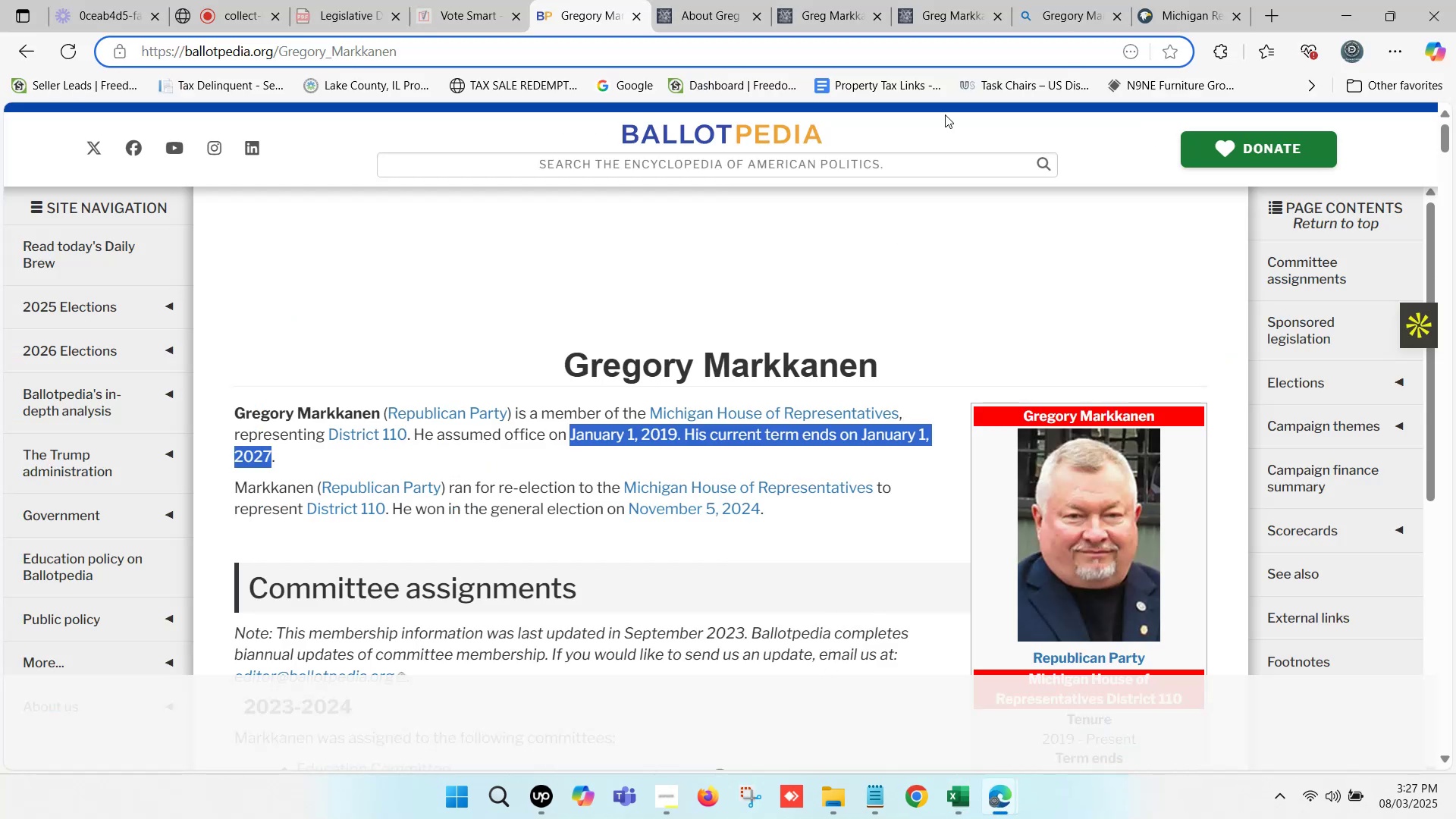 
left_click([952, 0])
 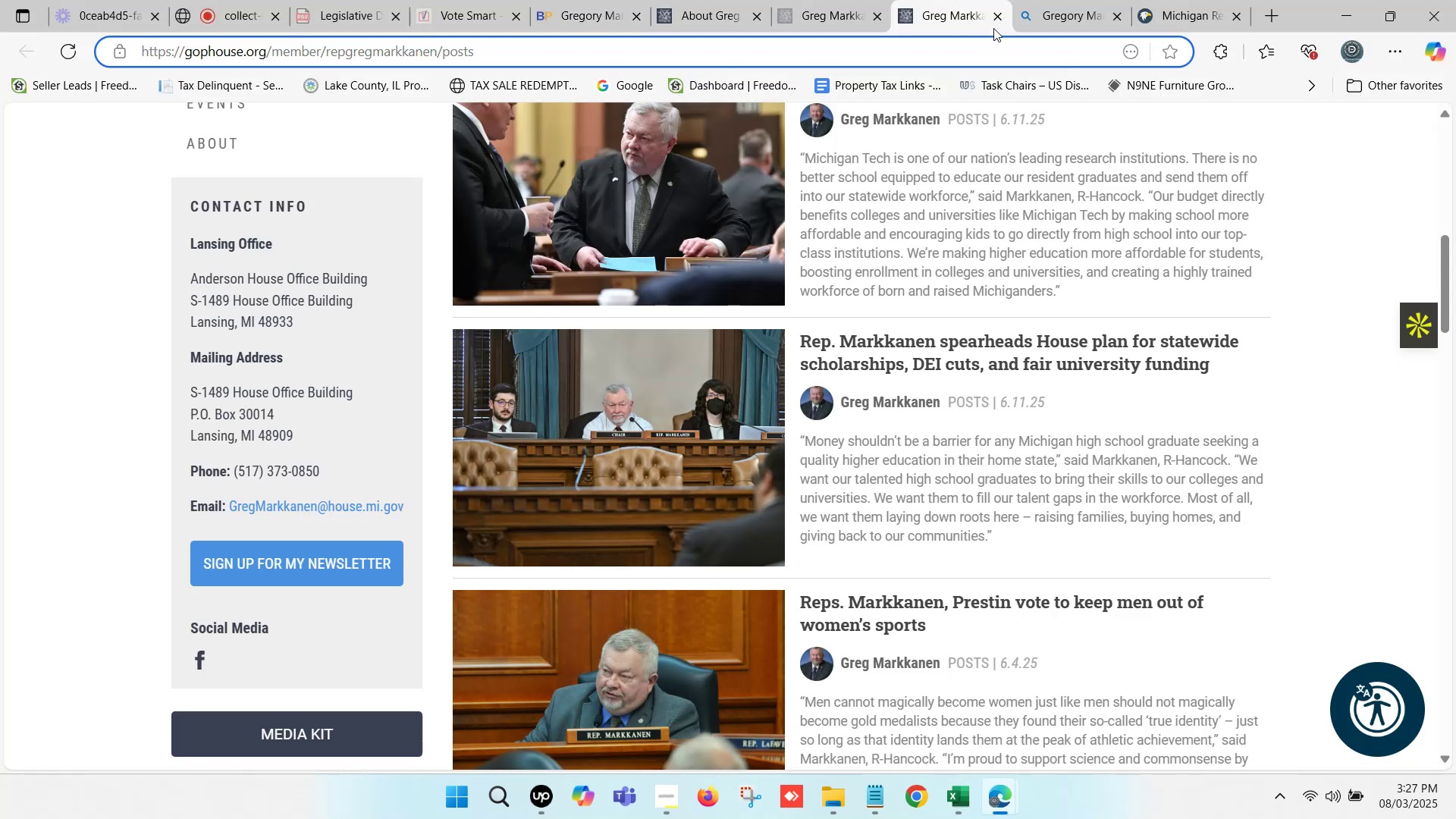 
left_click([993, 25])
 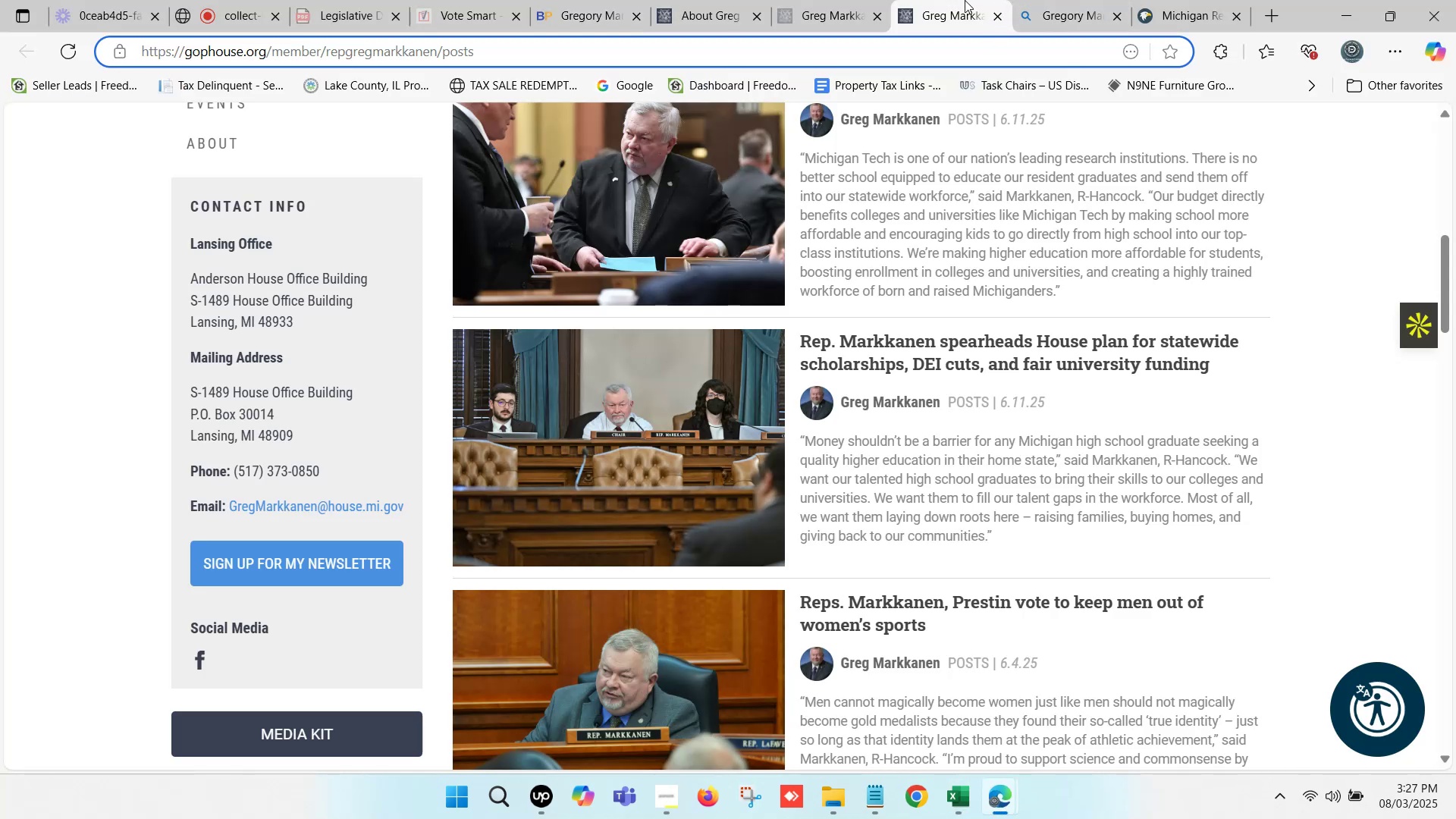 
left_click([993, 18])
 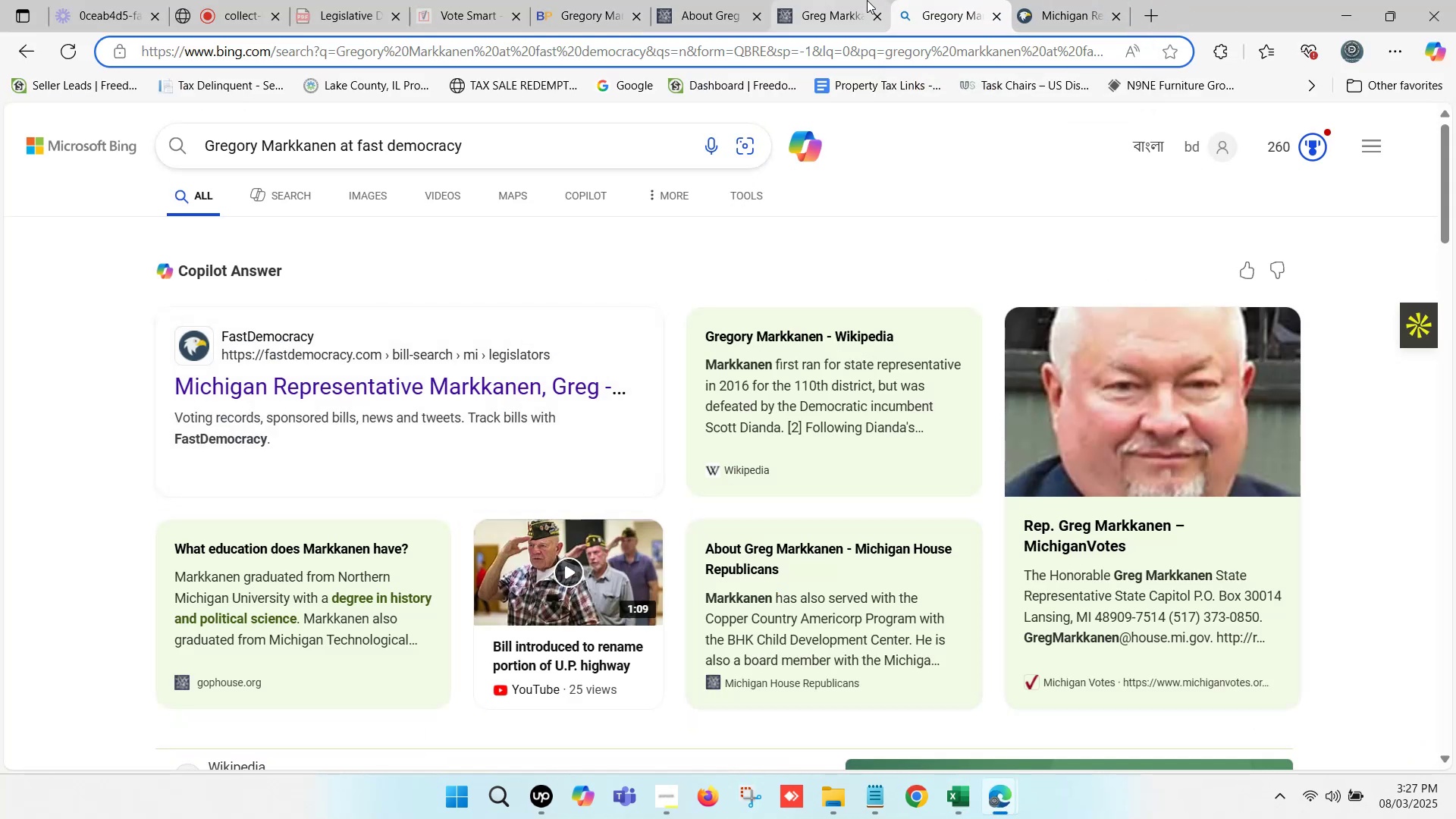 
left_click([870, 8])
 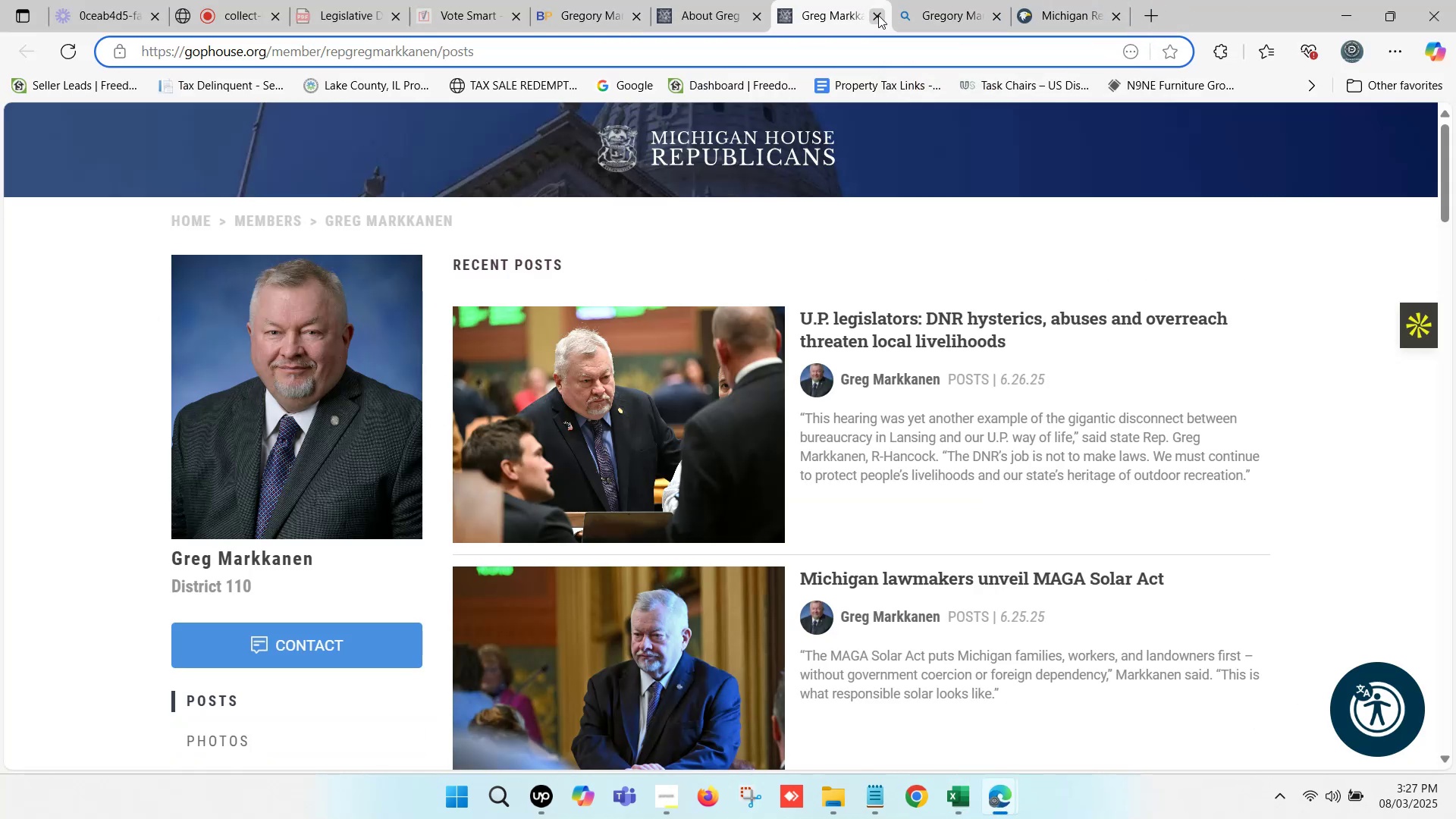 
left_click([878, 15])
 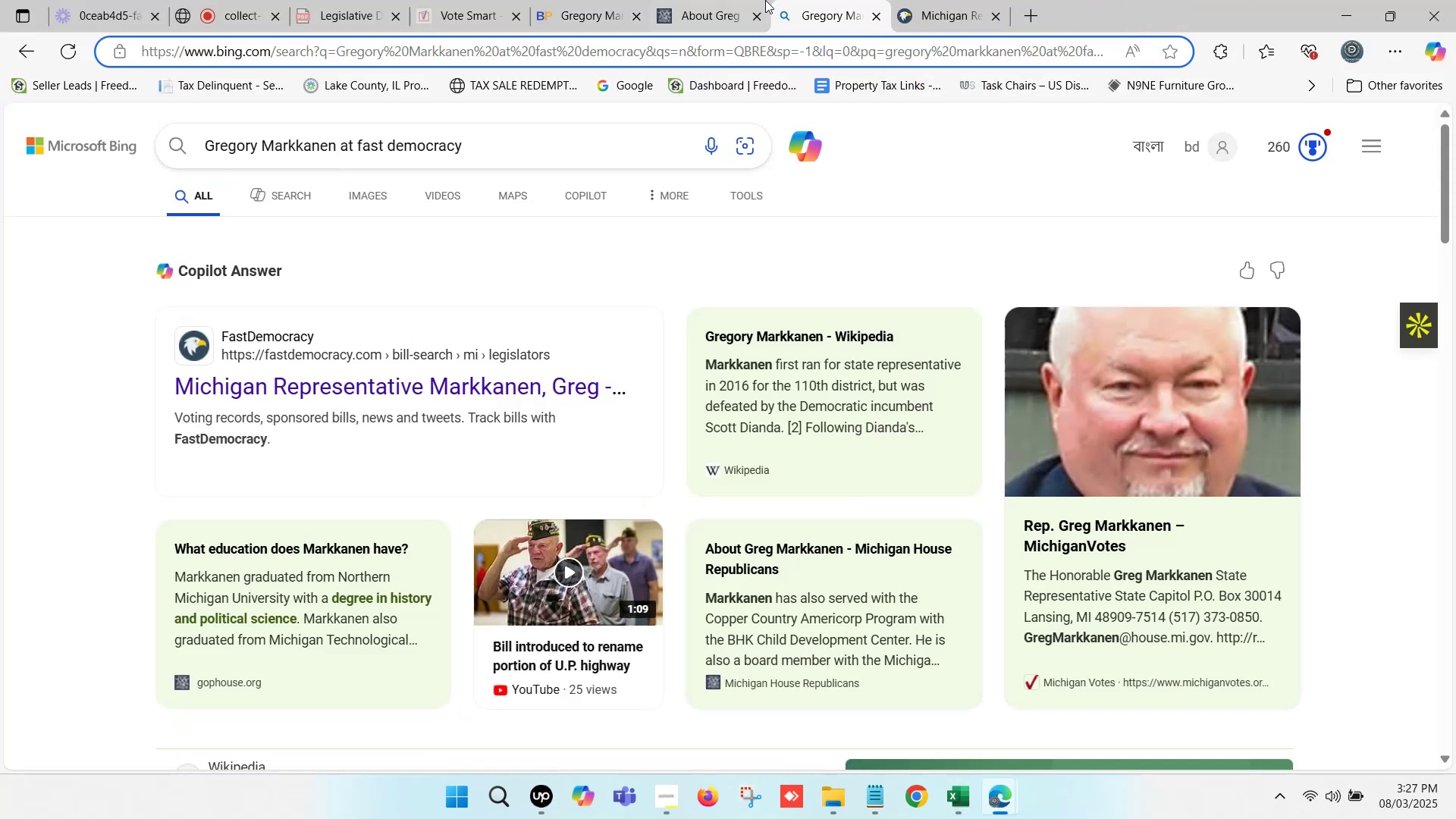 
left_click([758, 0])
 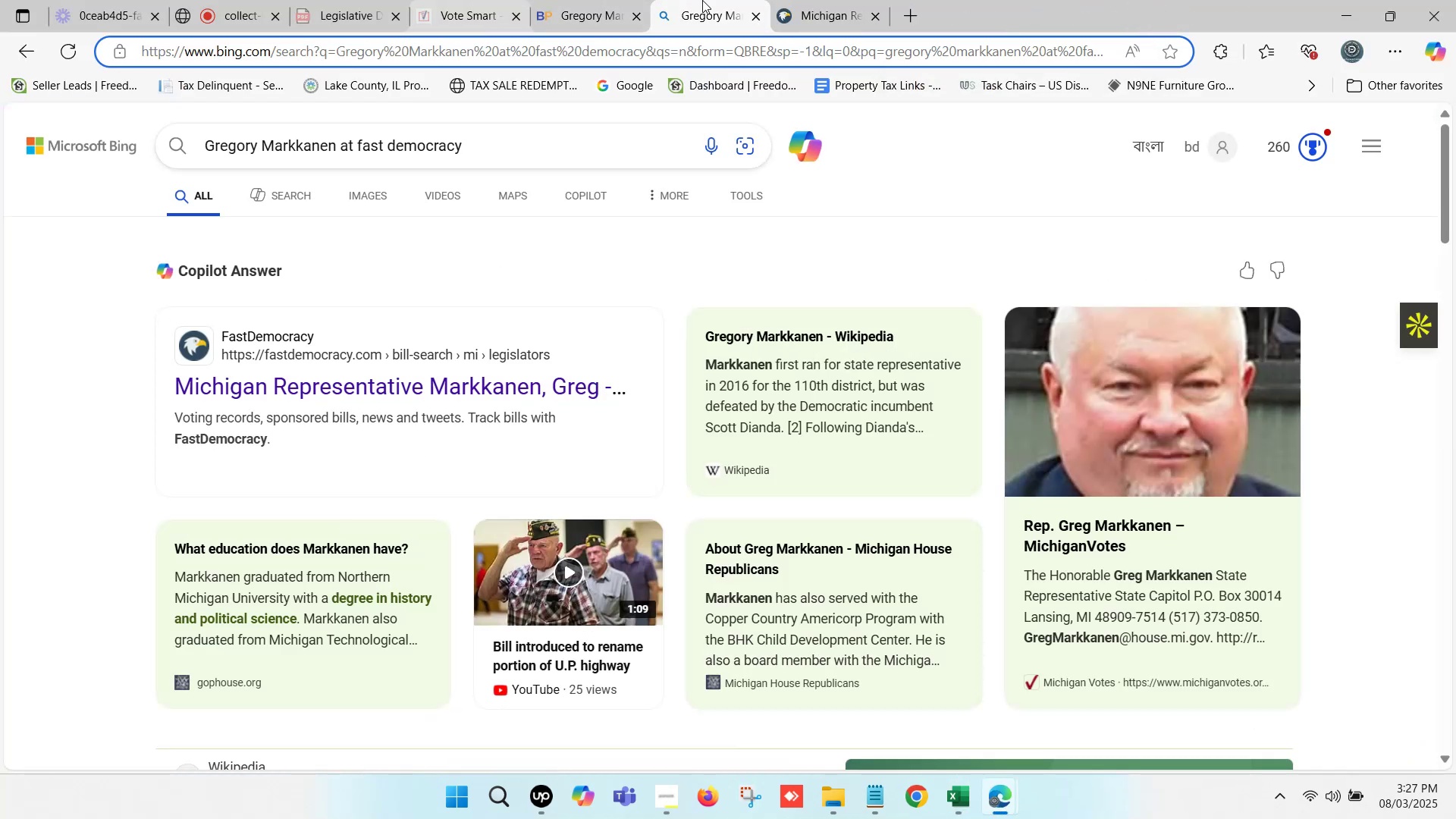 
left_click([804, 0])
 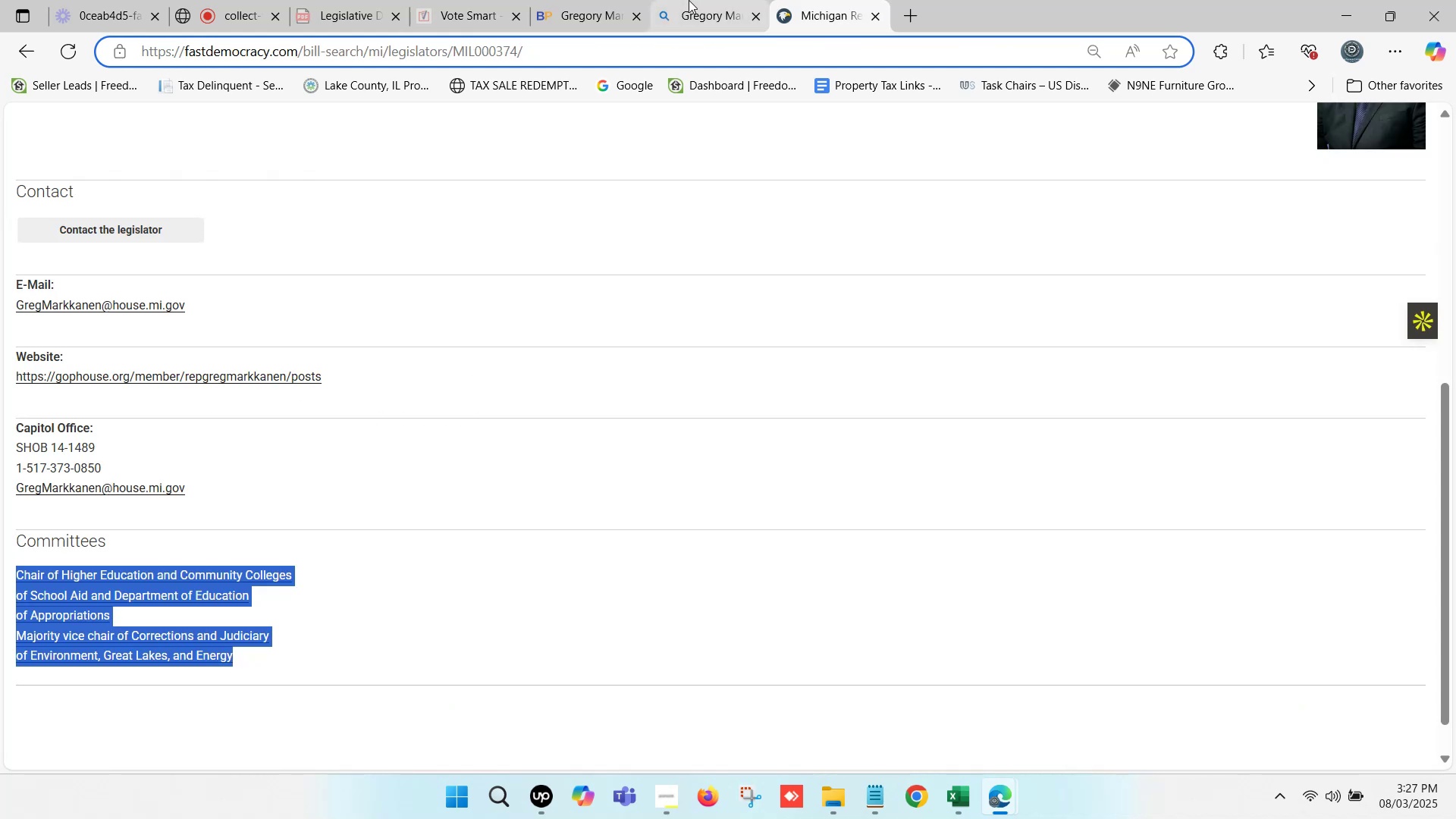 
left_click([688, 0])
 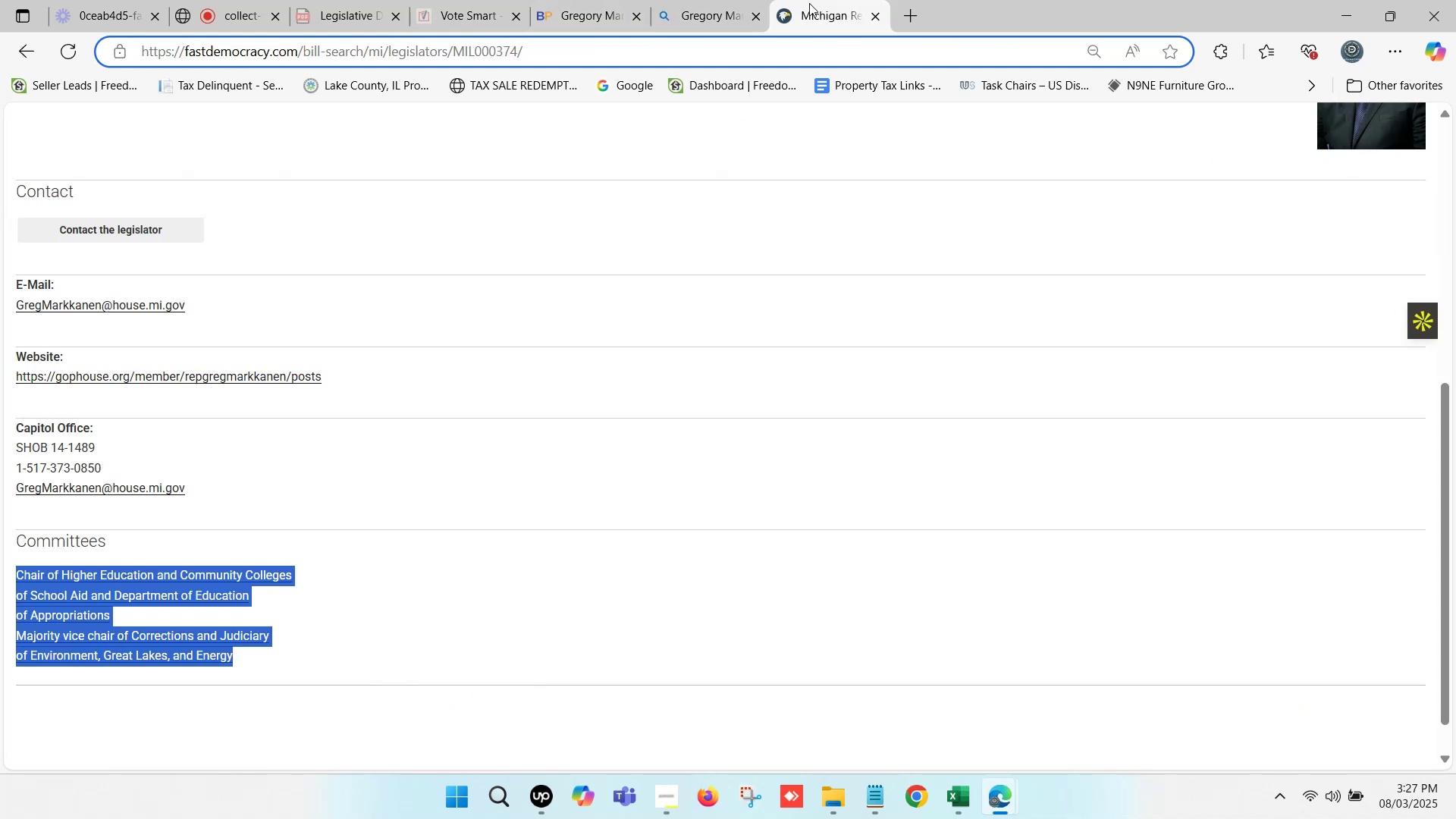 
left_click([882, 19])
 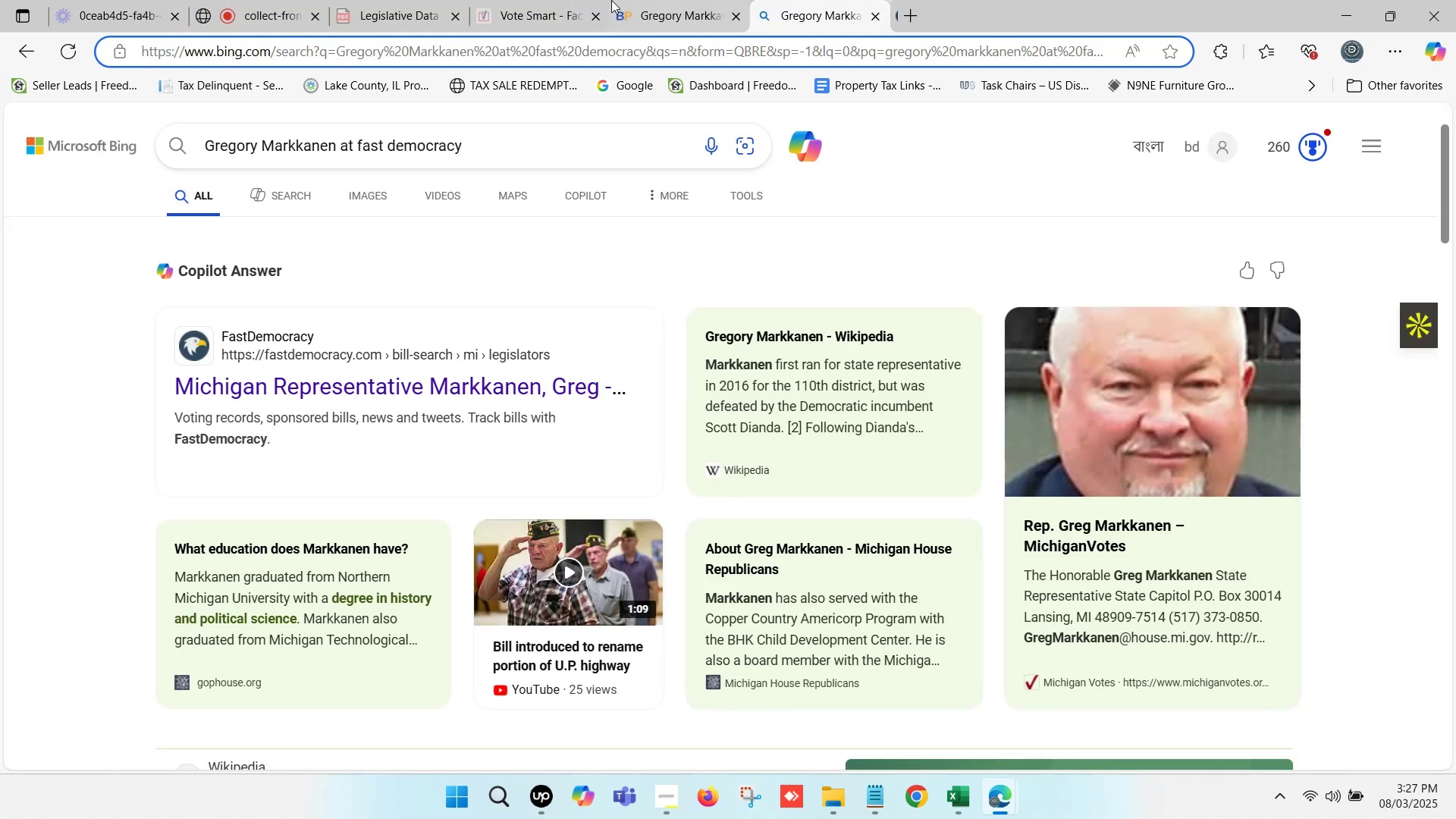 
left_click([530, 0])
 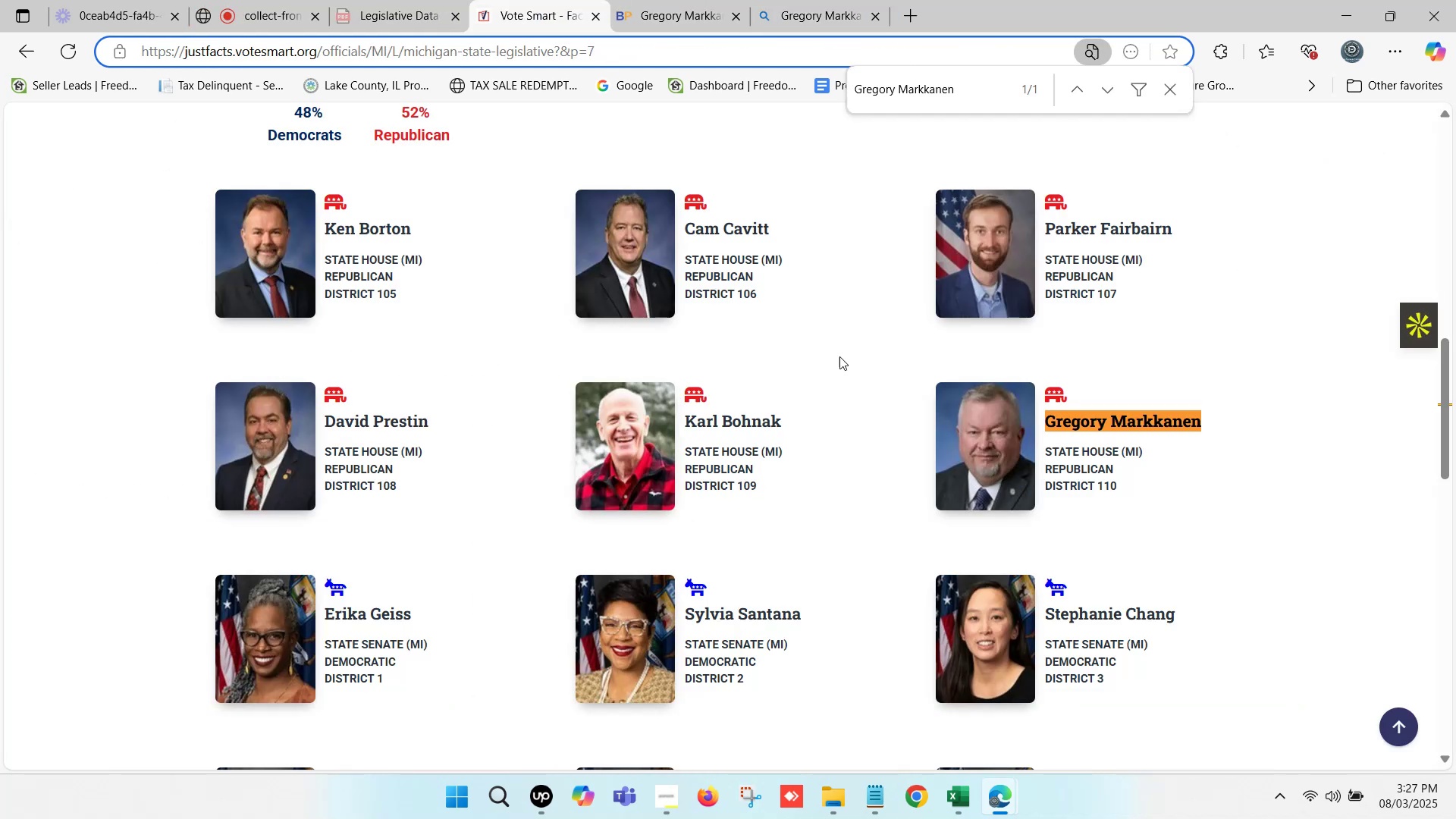 
scroll: coordinate [803, 434], scroll_direction: down, amount: 2.0
 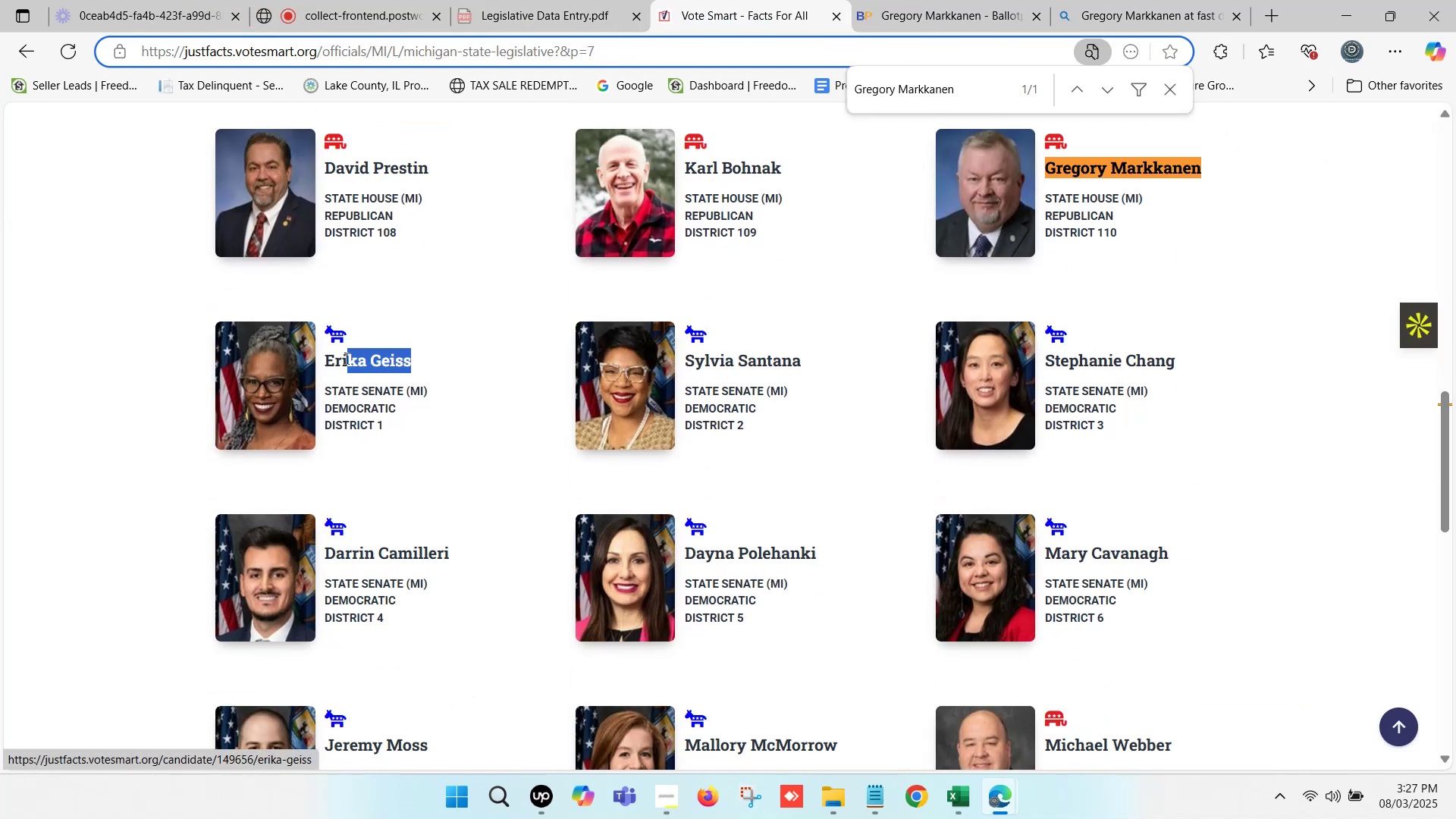 
key(Control+C)
 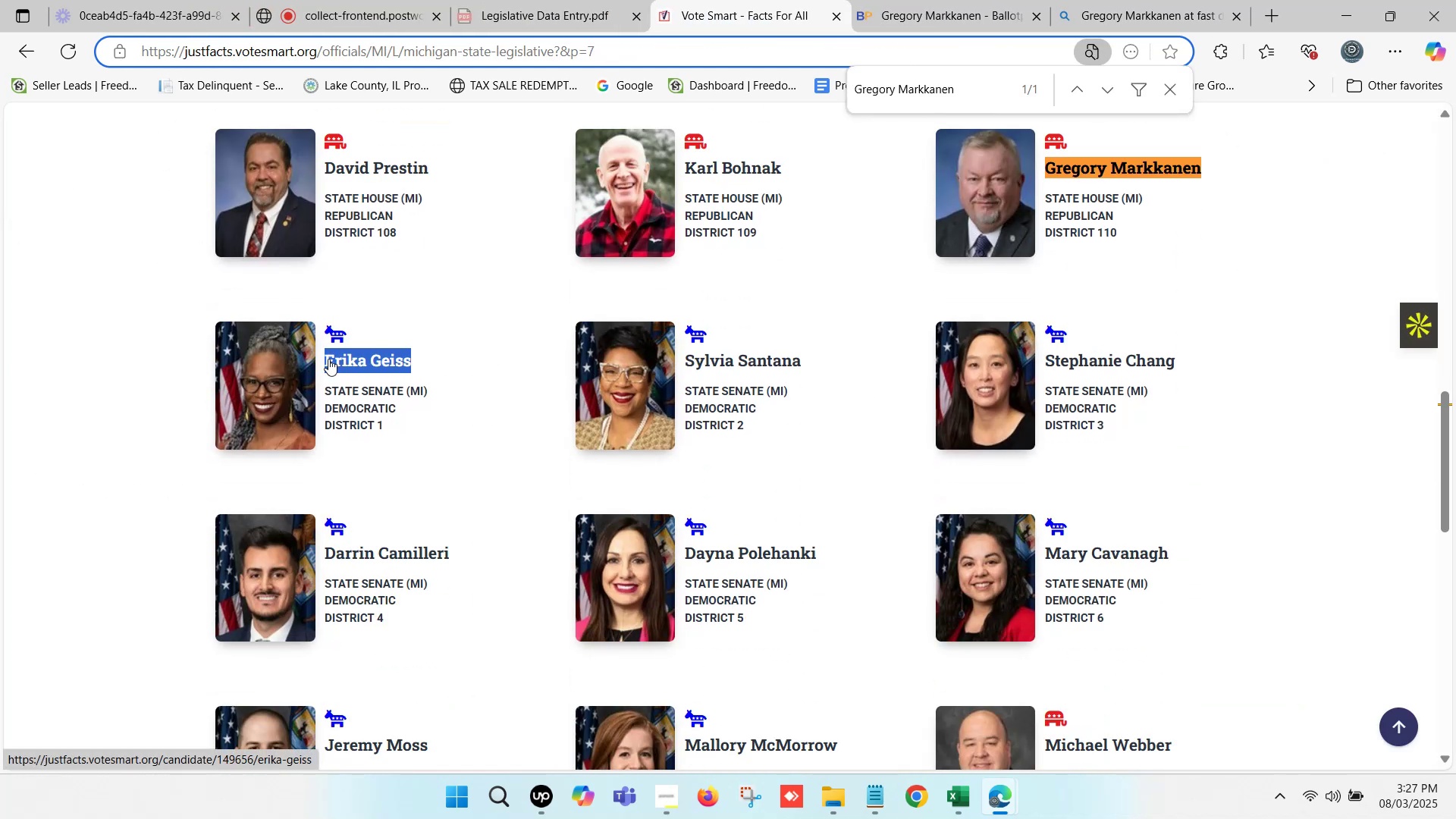 
key(Control+F)
 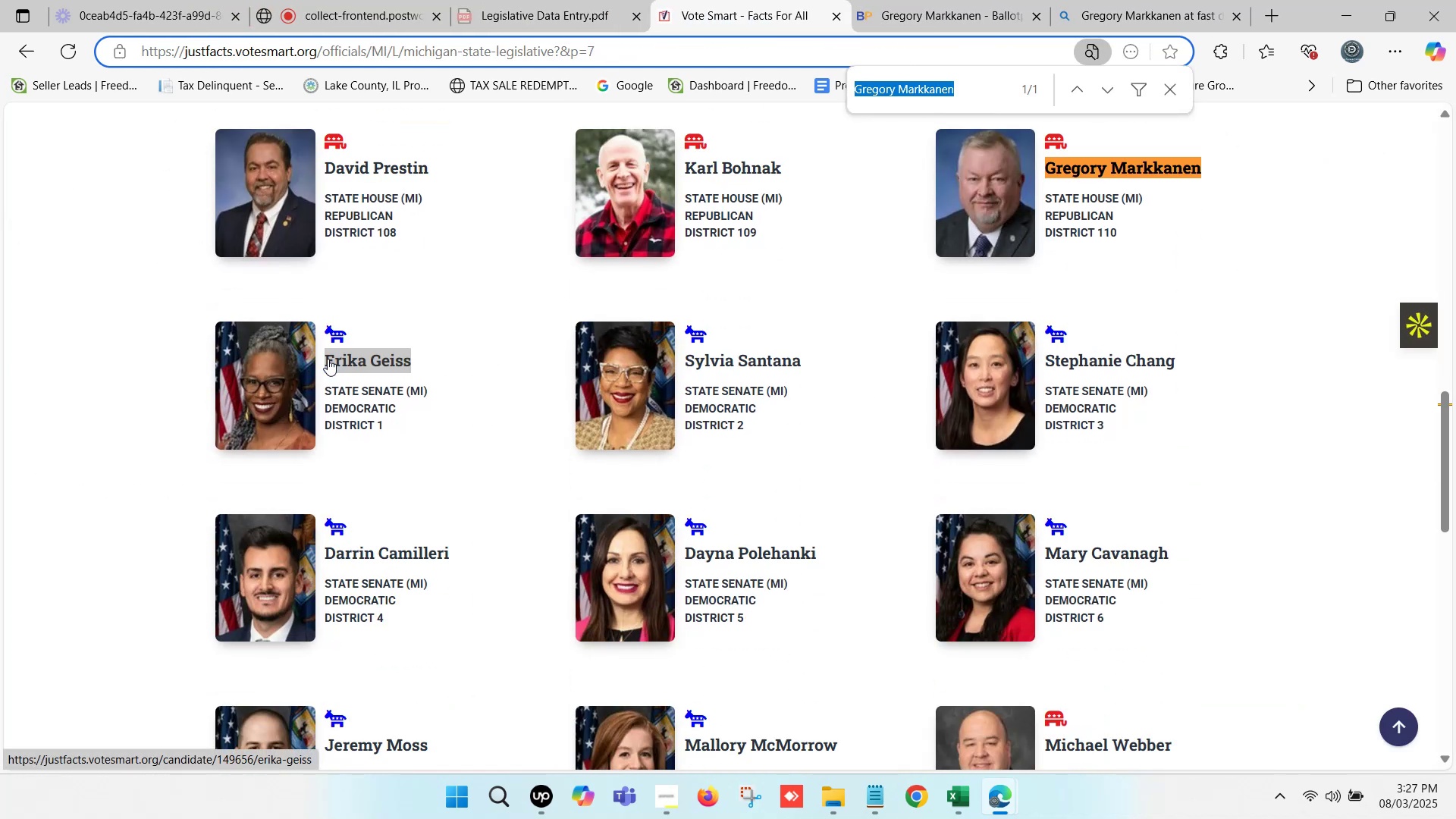 
key(Control+V)
 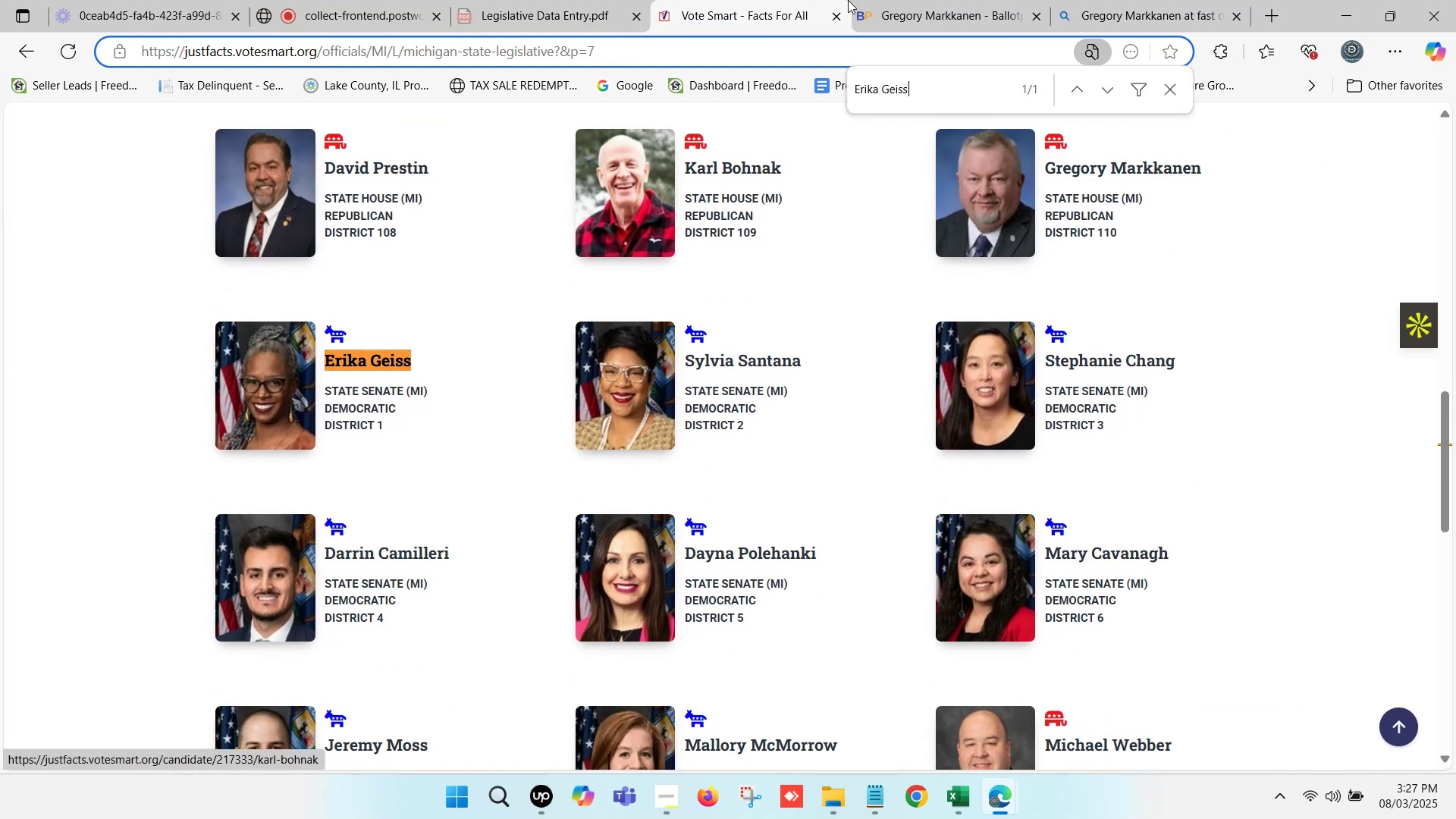 
left_click([922, 0])
 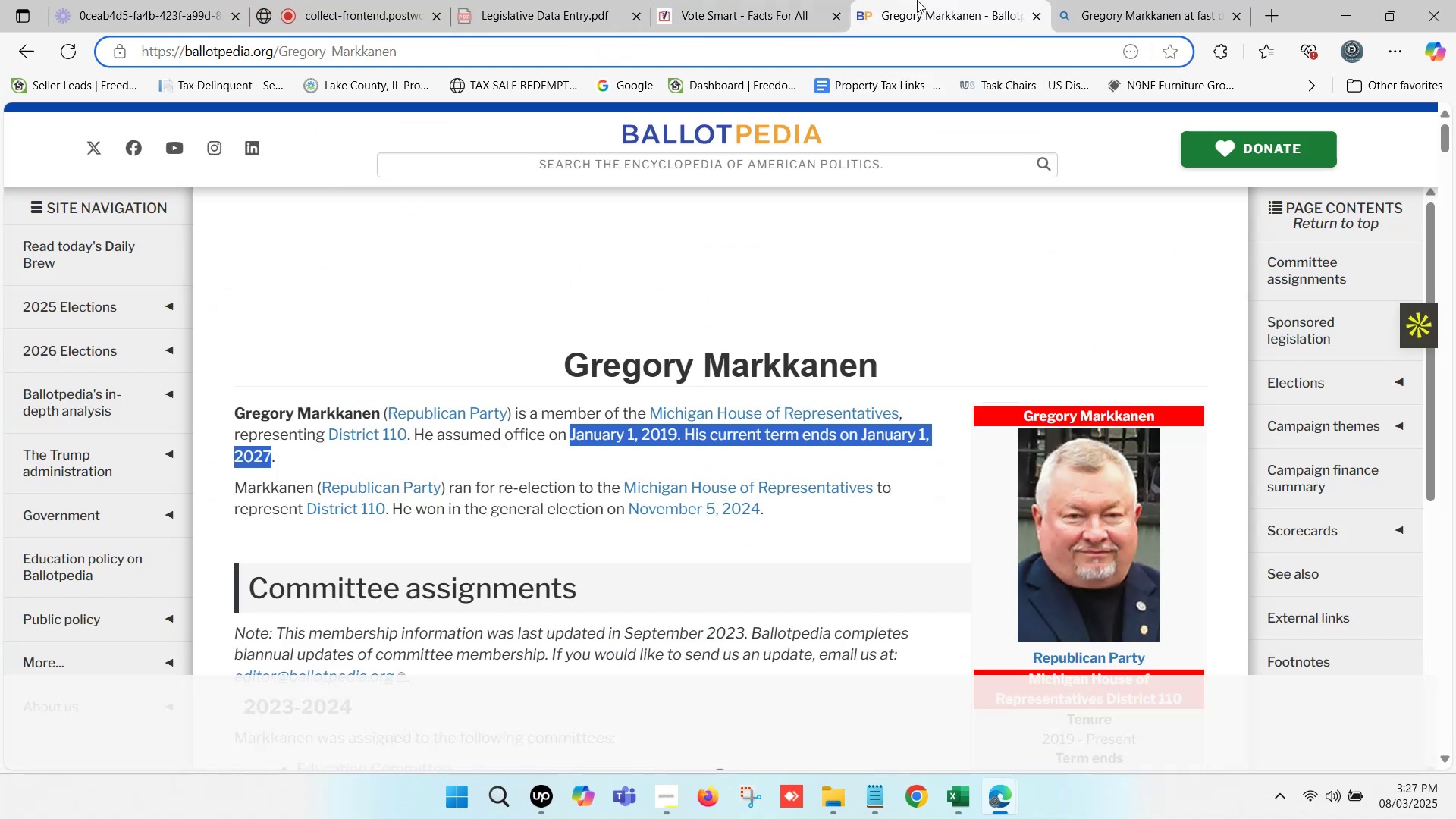 
scroll: coordinate [637, 144], scroll_direction: up, amount: 2.0
 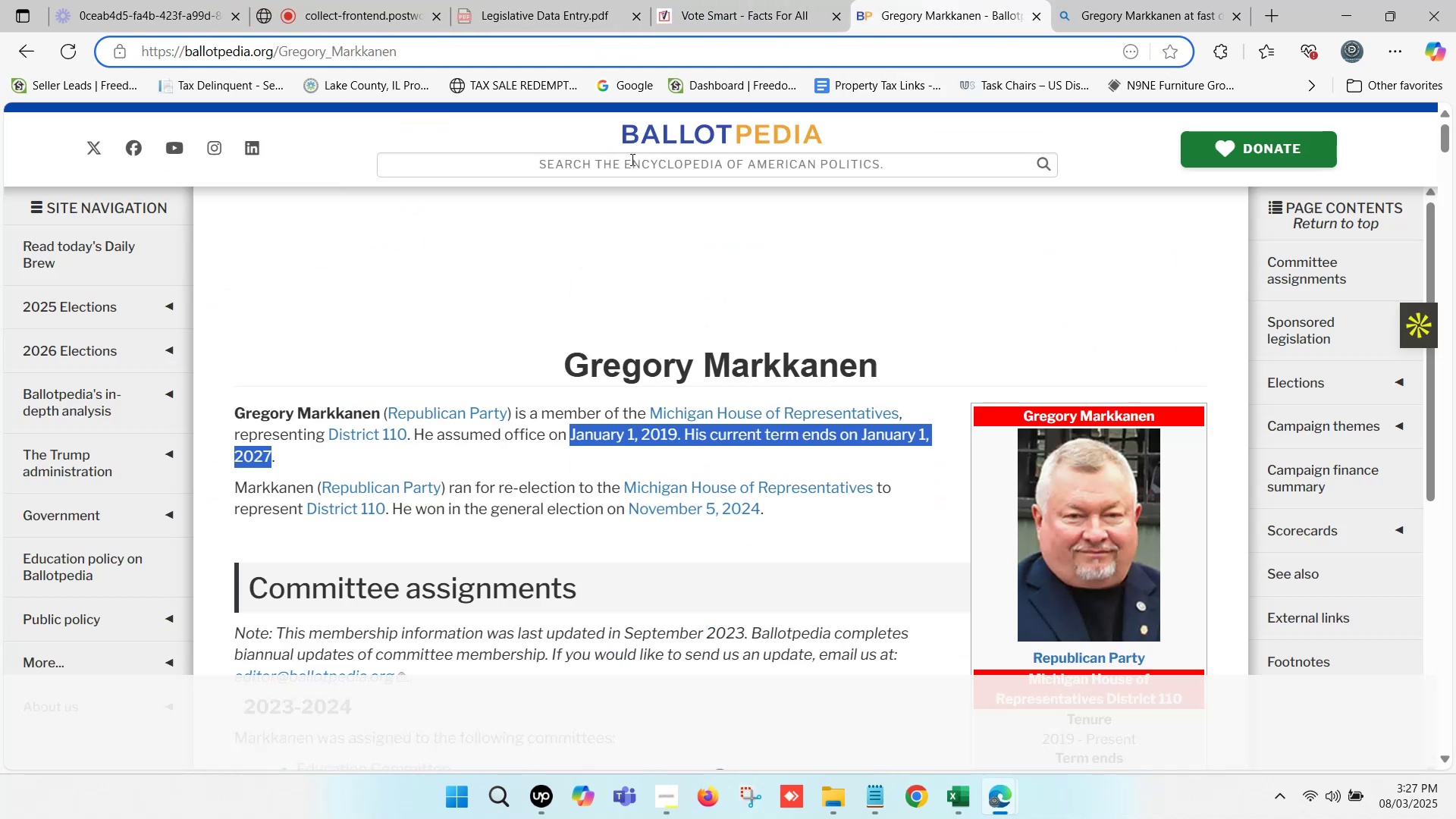 
left_click([630, 161])
 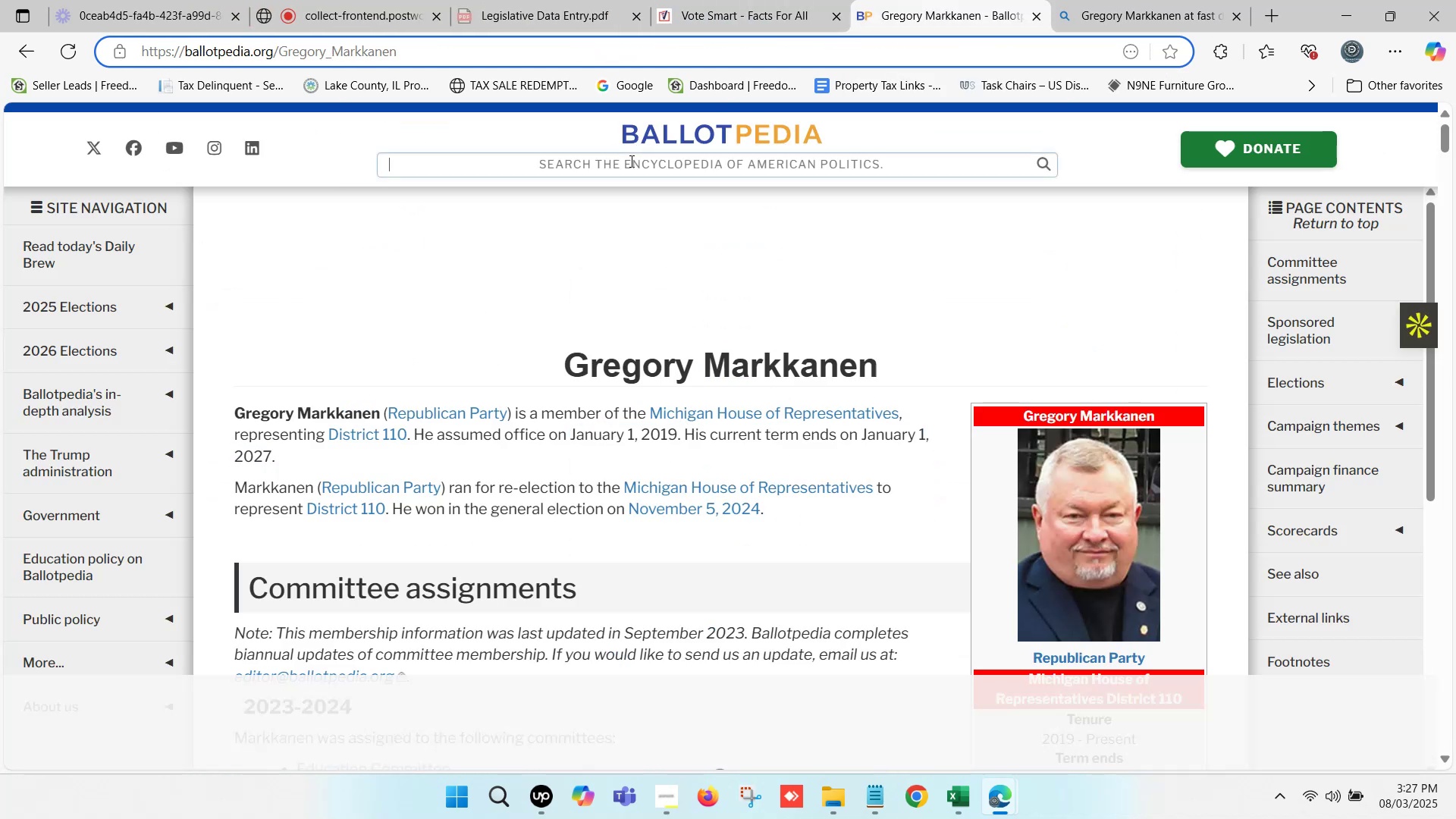 
key(Control+ControlLeft)
 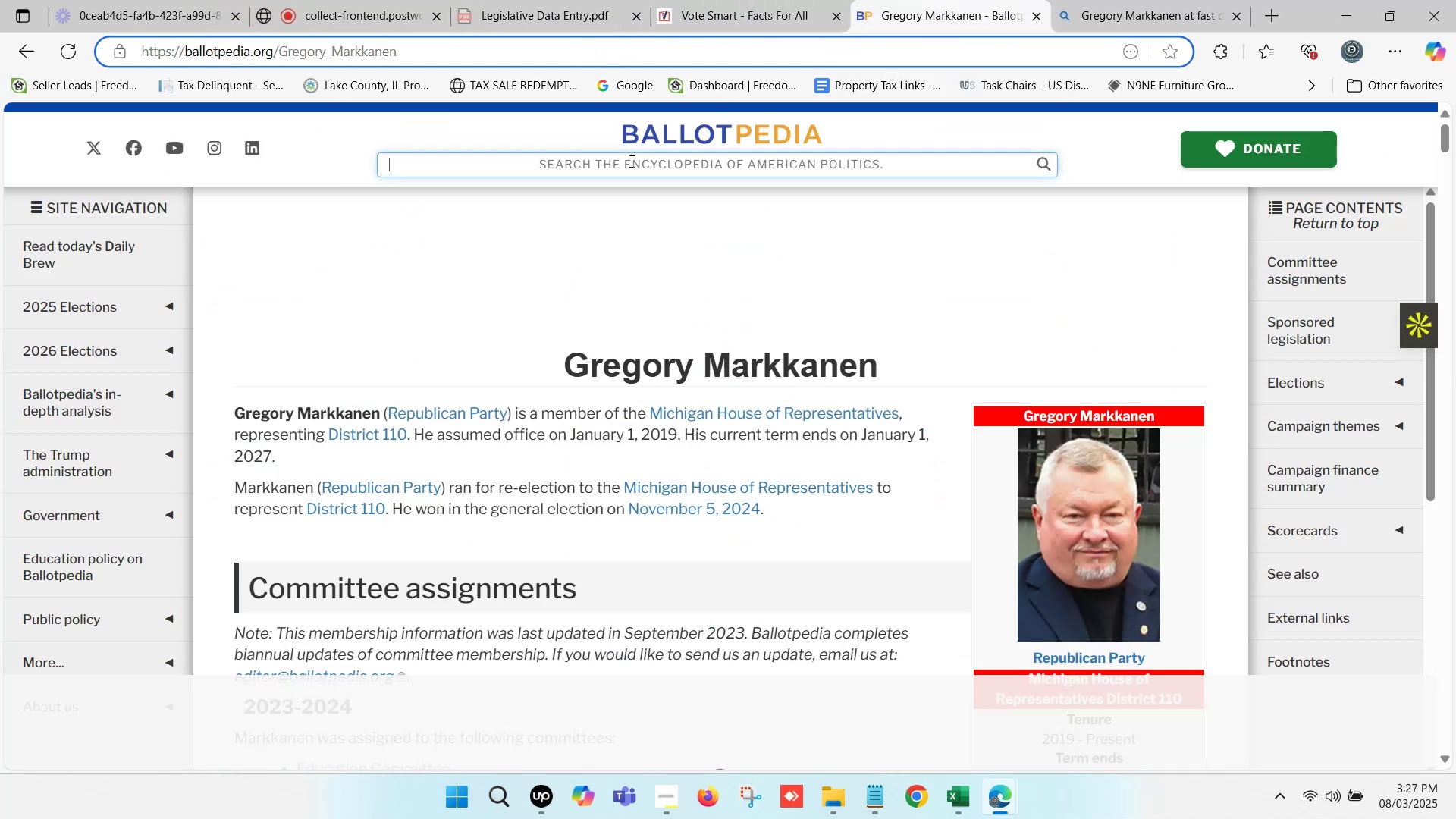 
key(Control+V)
 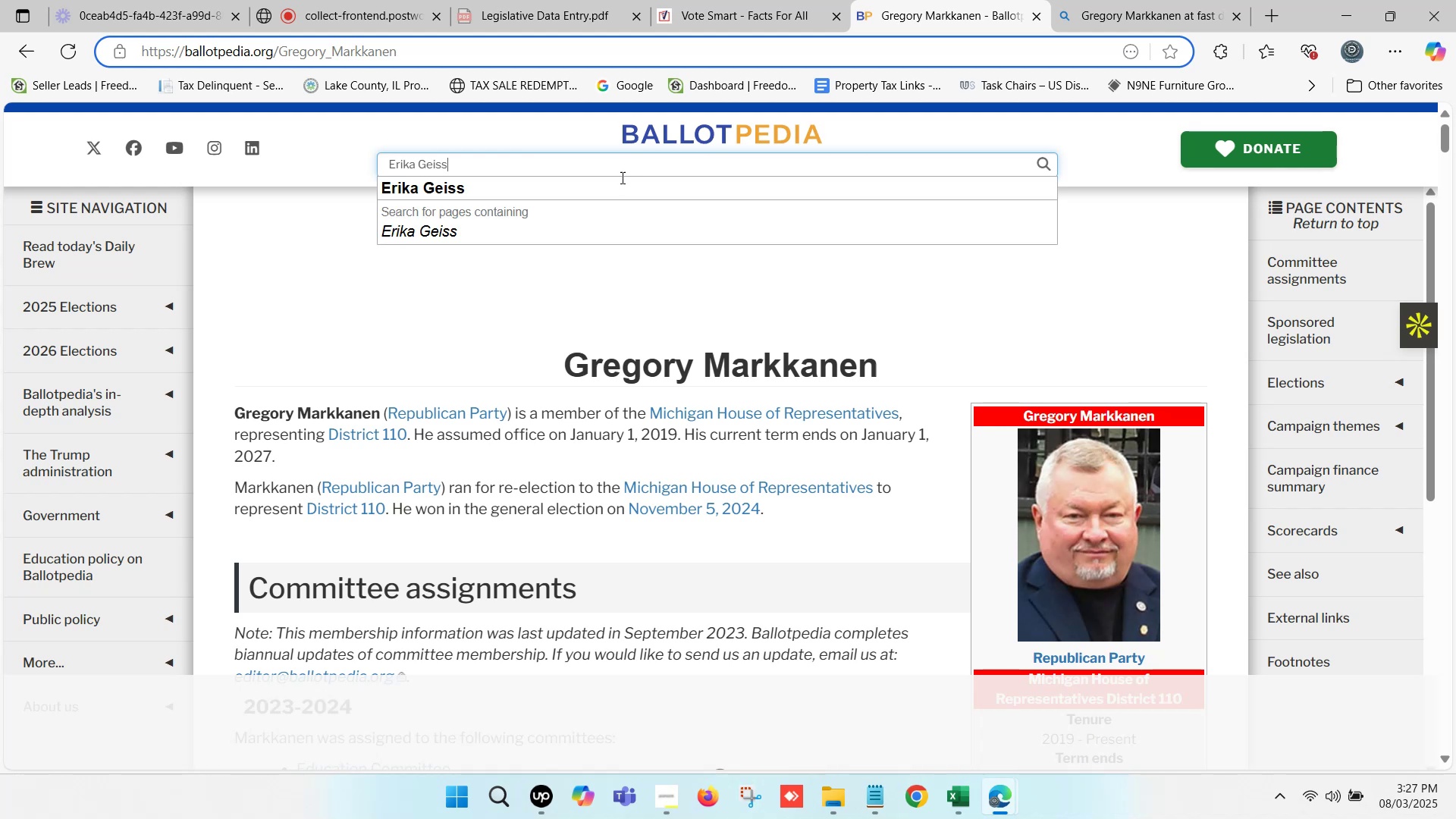 
left_click([570, 192])
 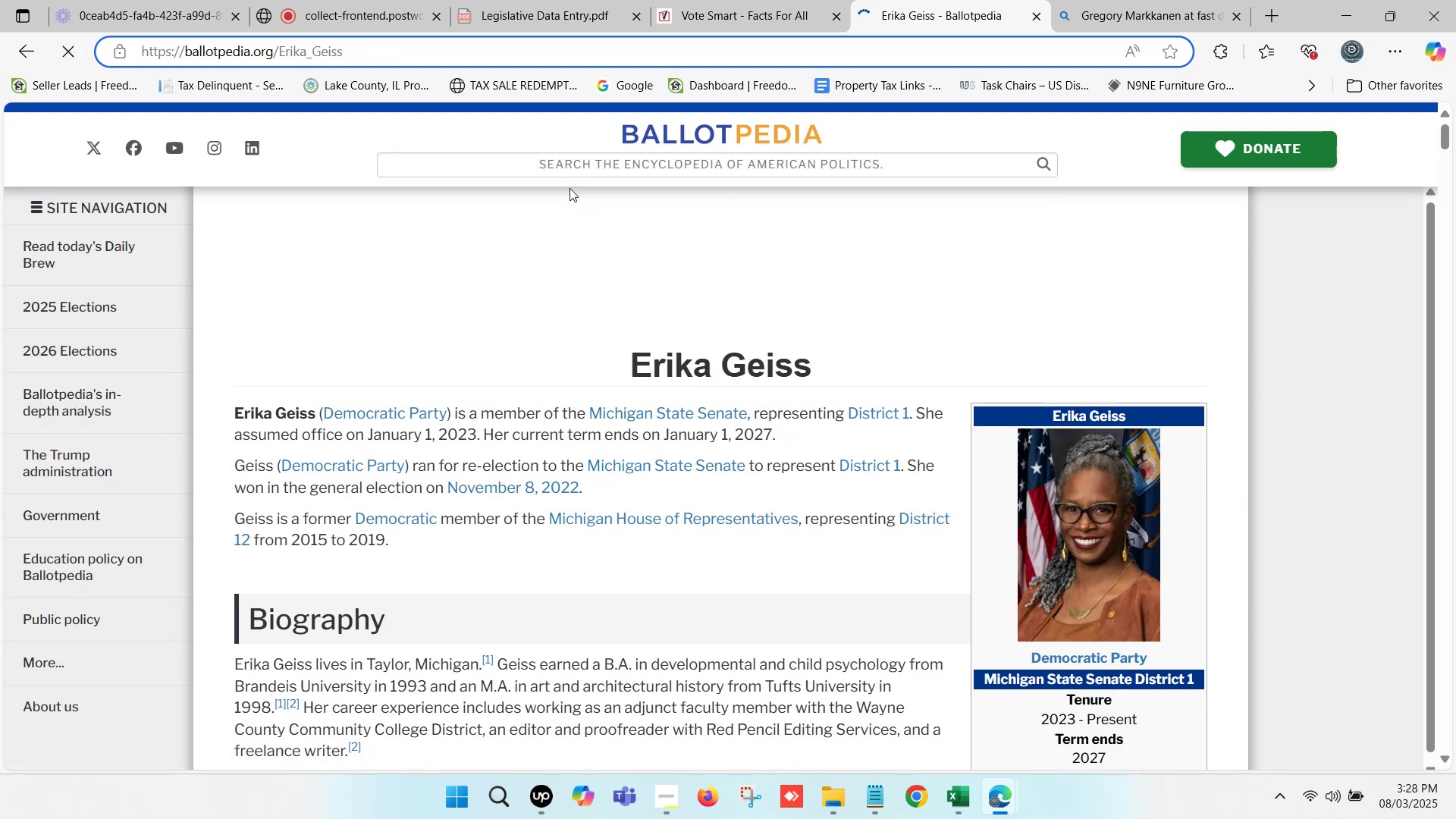 
wait(7.83)
 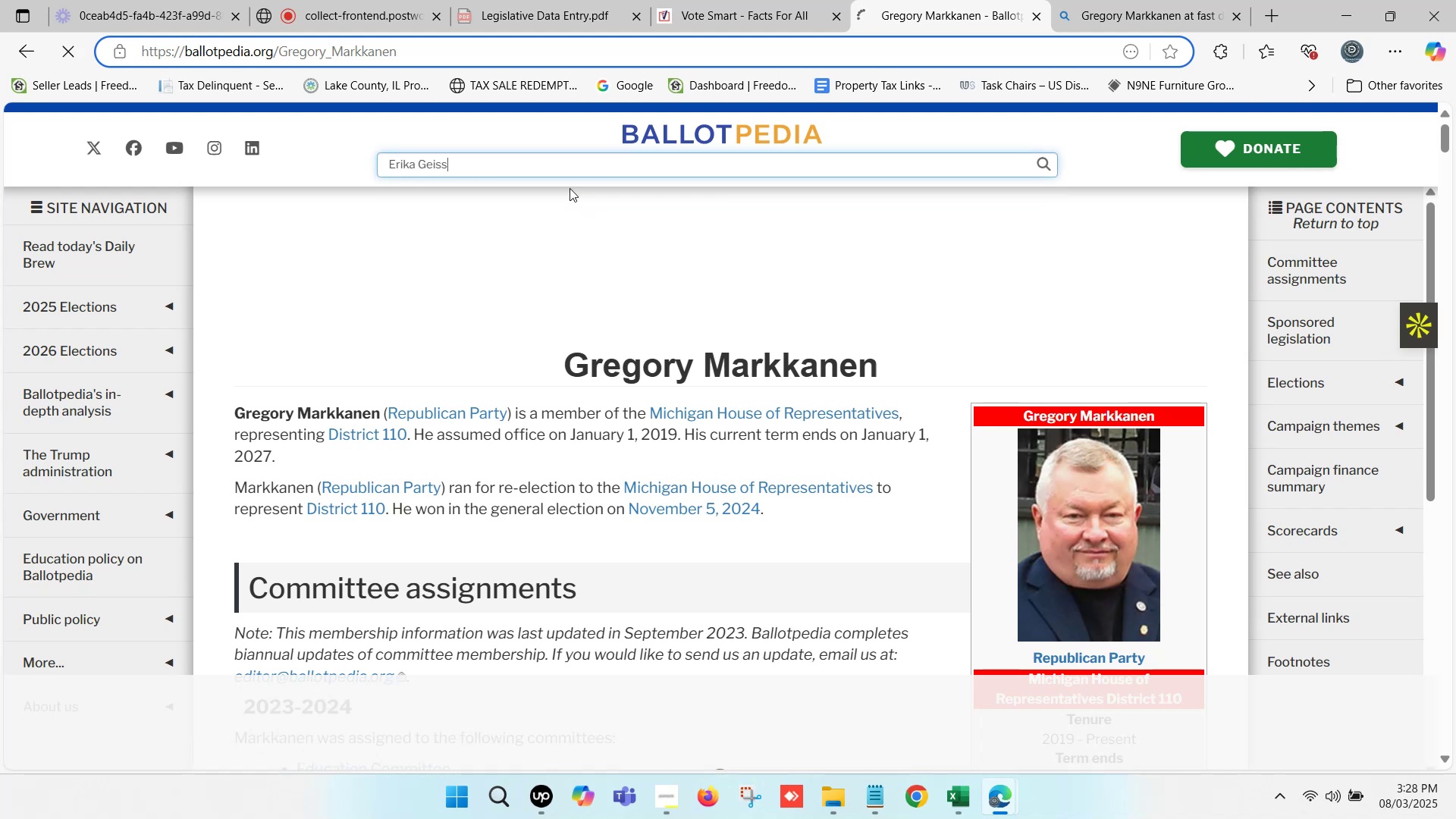 
scroll: coordinate [673, 297], scroll_direction: down, amount: 1.0
 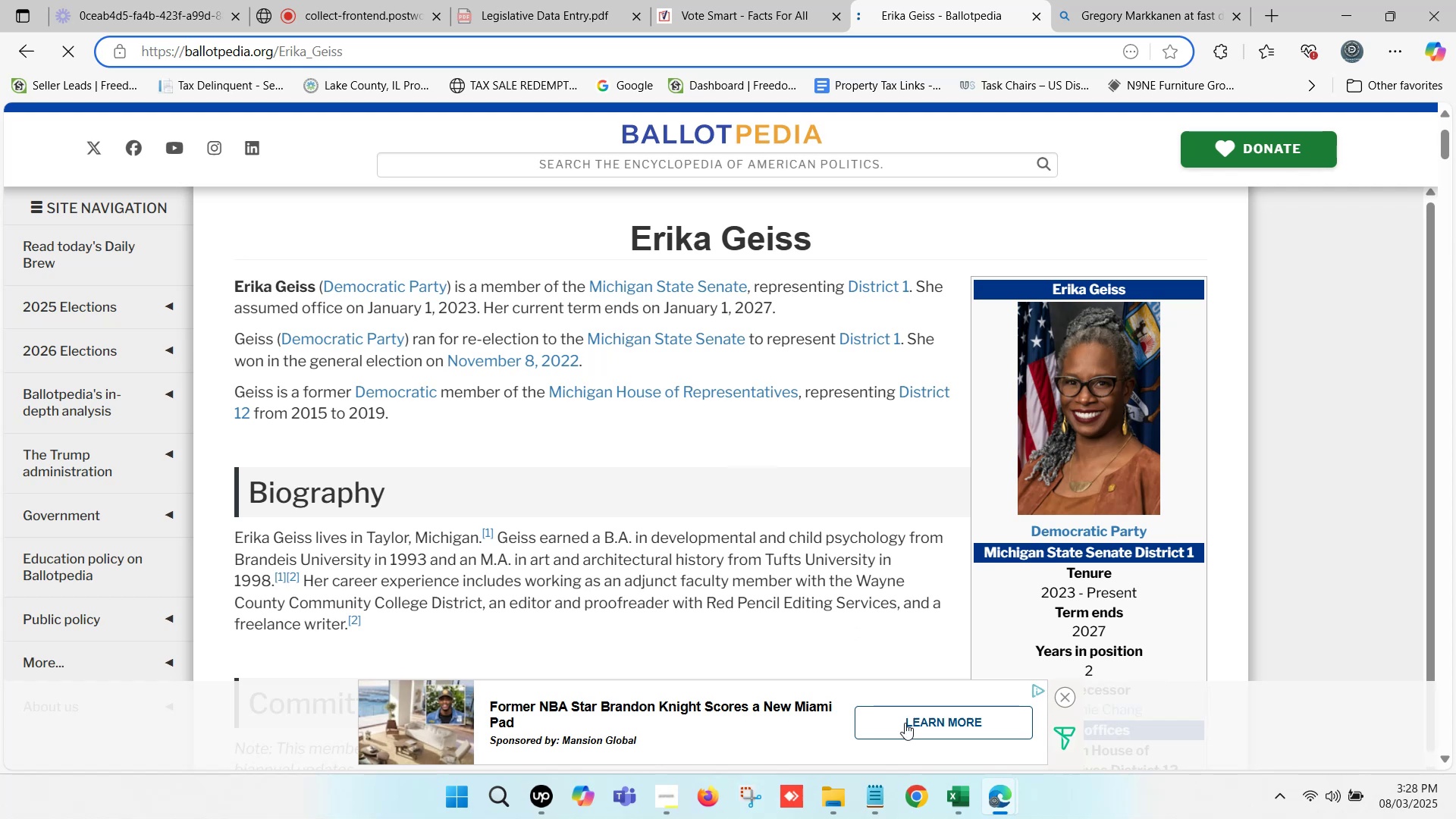 
left_click([950, 792])
 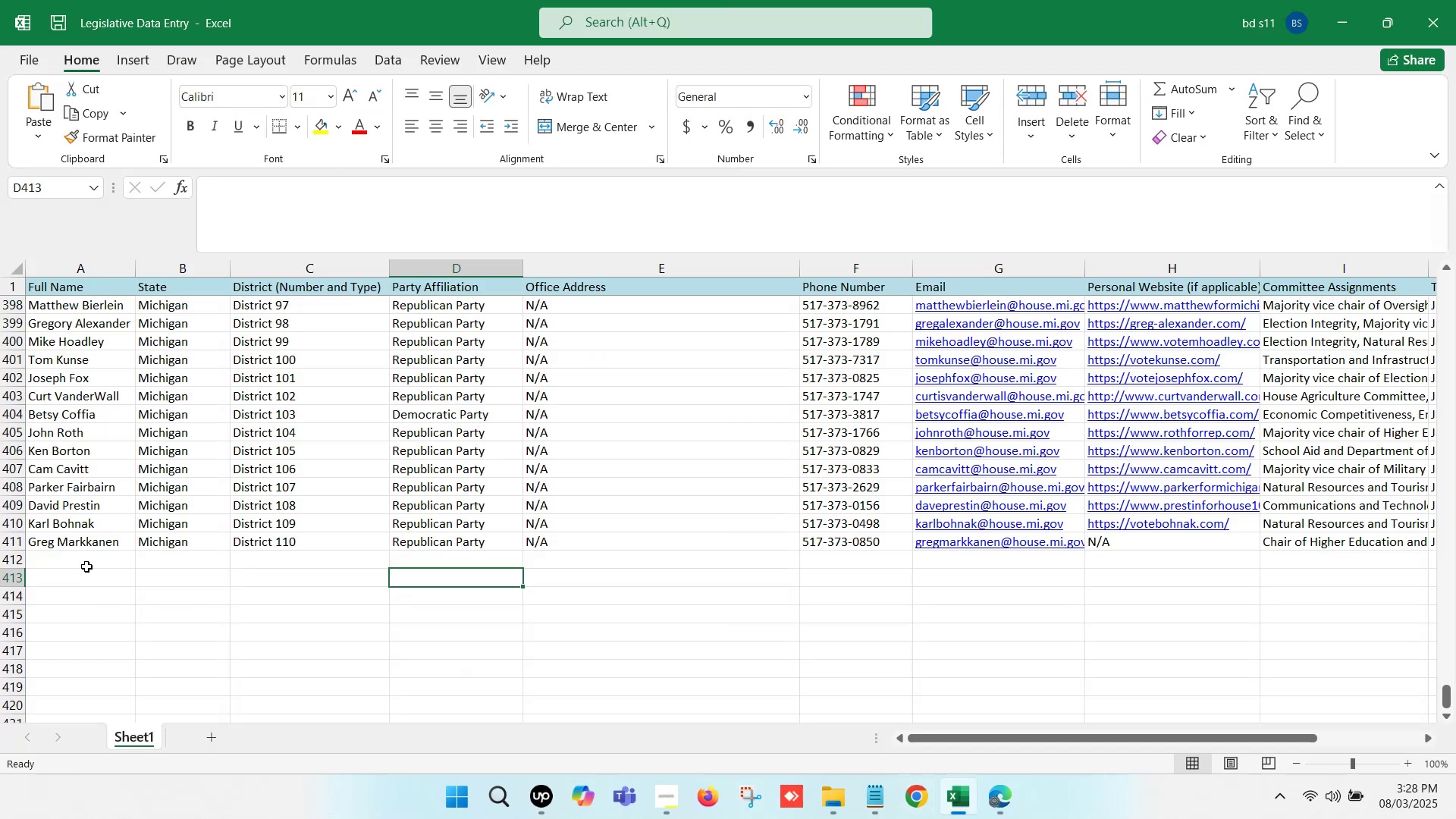 
double_click([89, 556])
 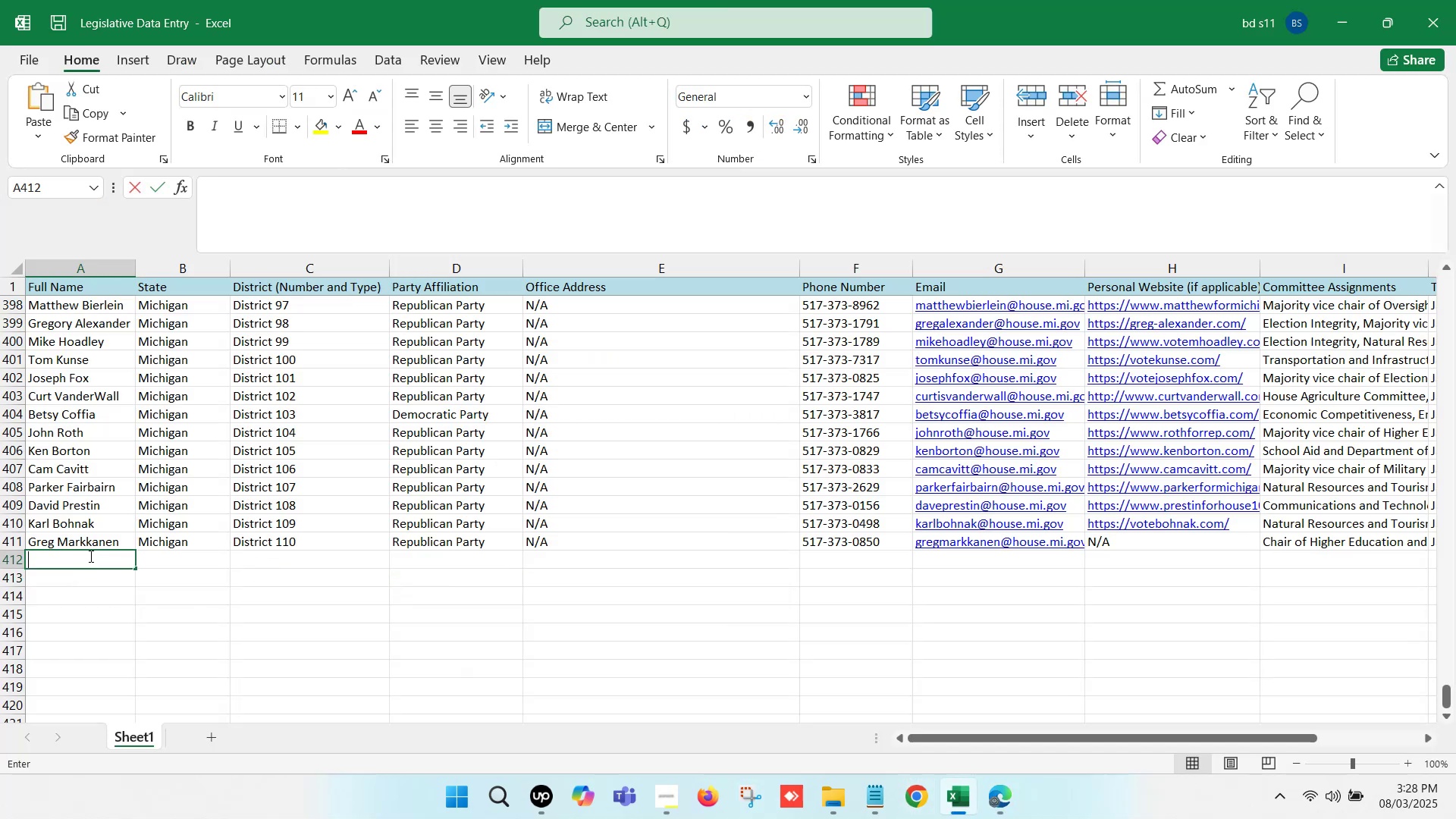 
key(Control+ControlLeft)
 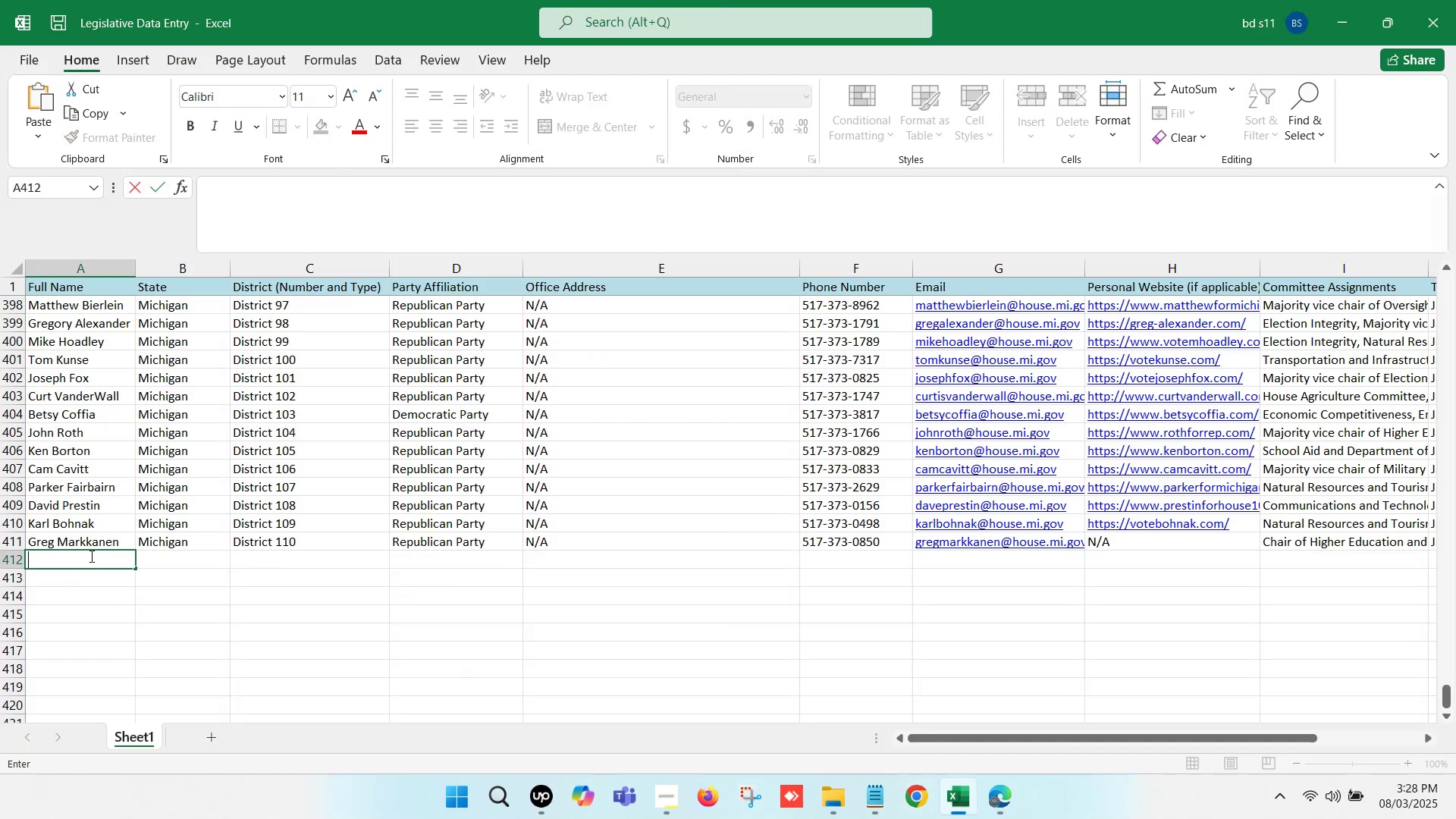 
key(Control+V)
 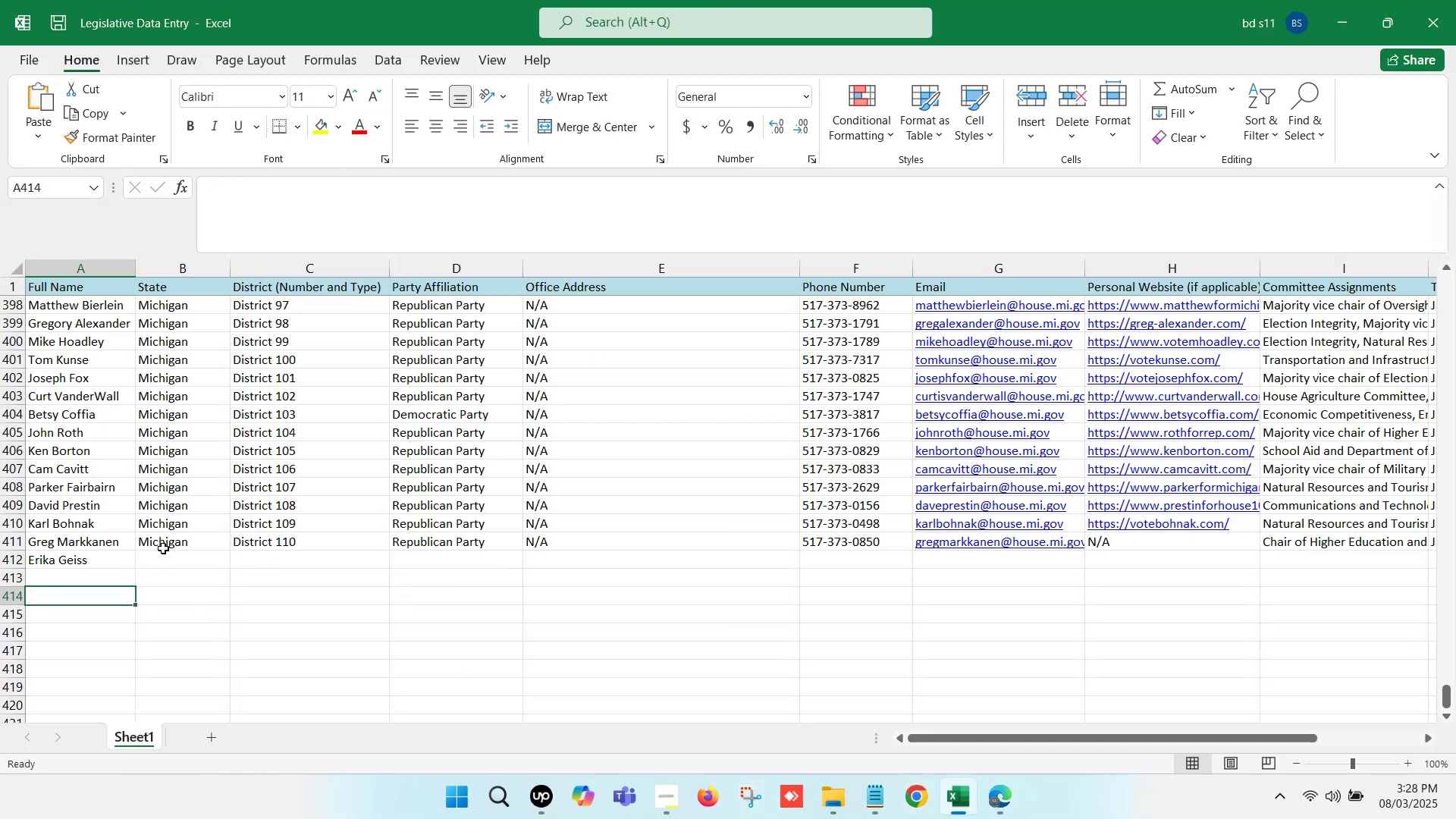 
key(Control+ControlLeft)
 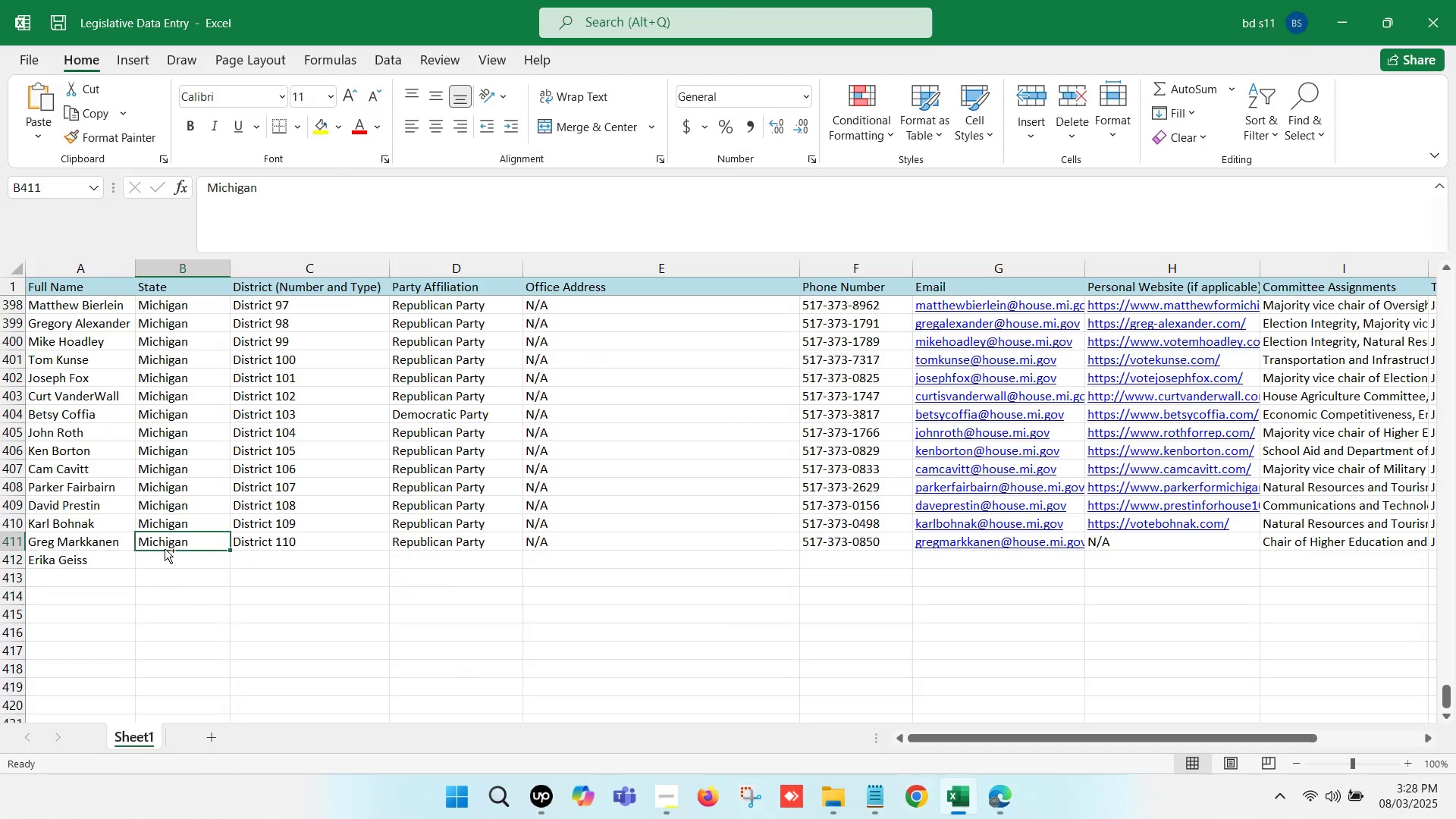 
key(Control+C)
 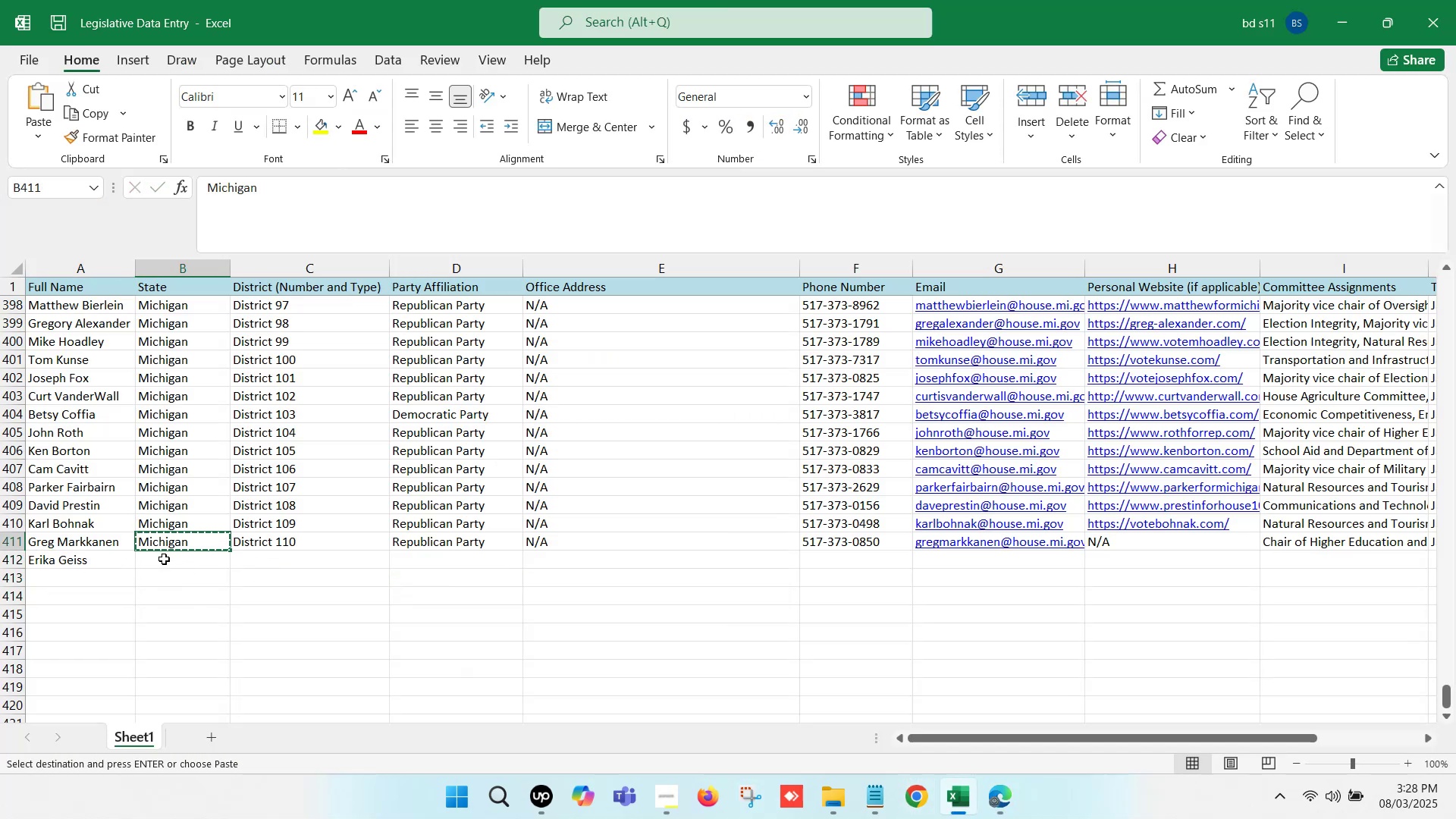 
left_click([164, 559])
 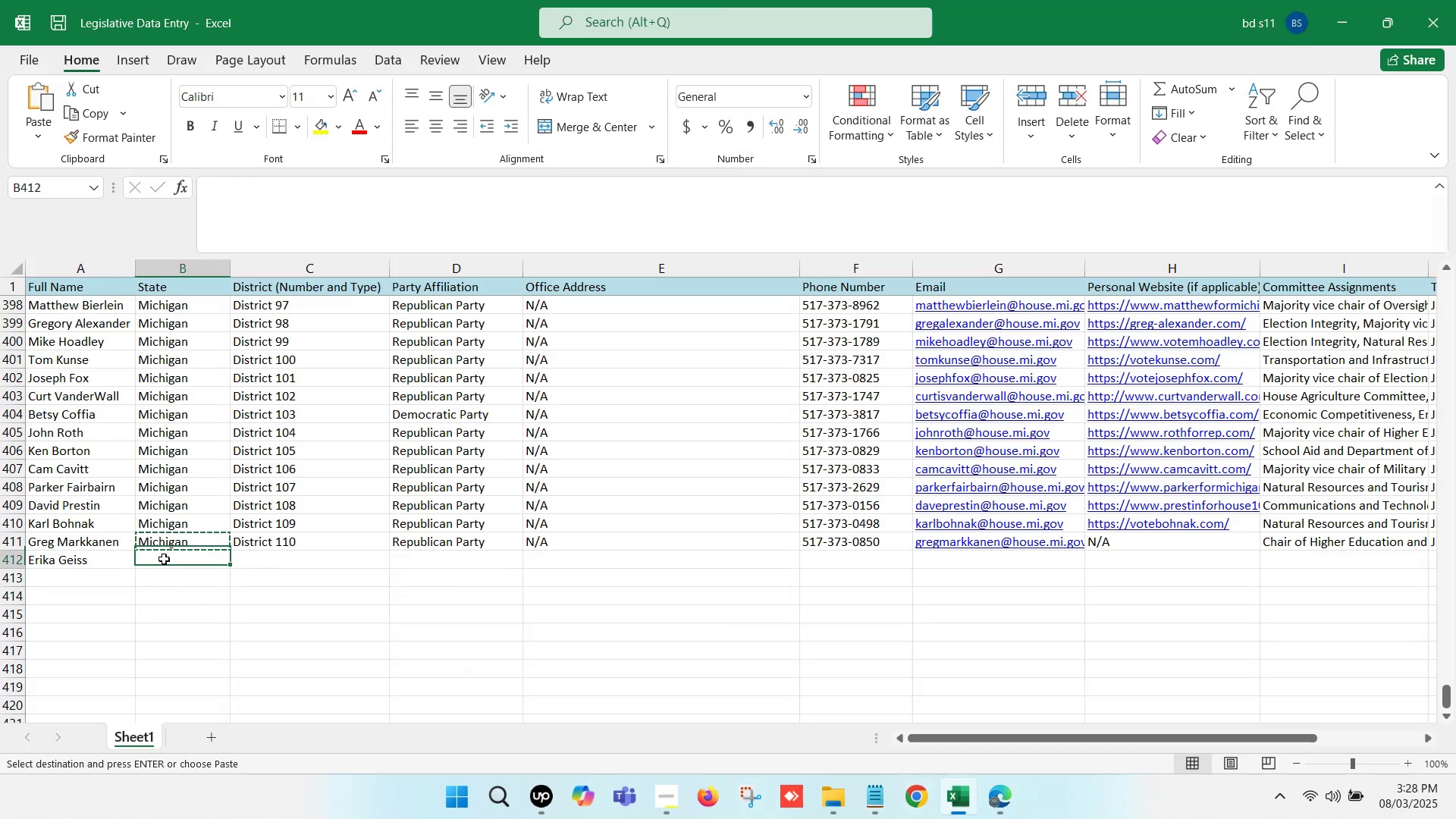 
key(Control+ControlLeft)
 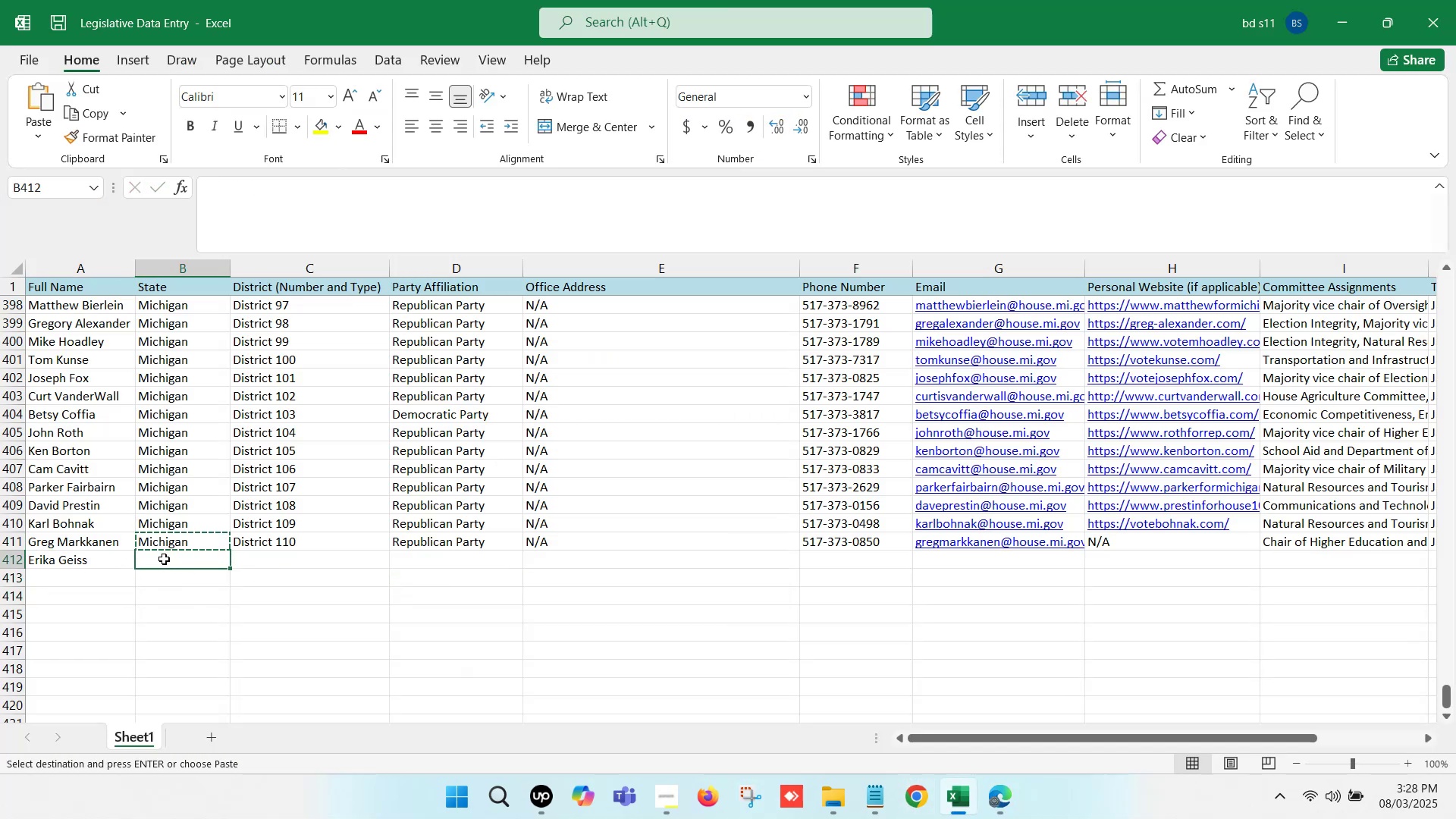 
key(Control+V)
 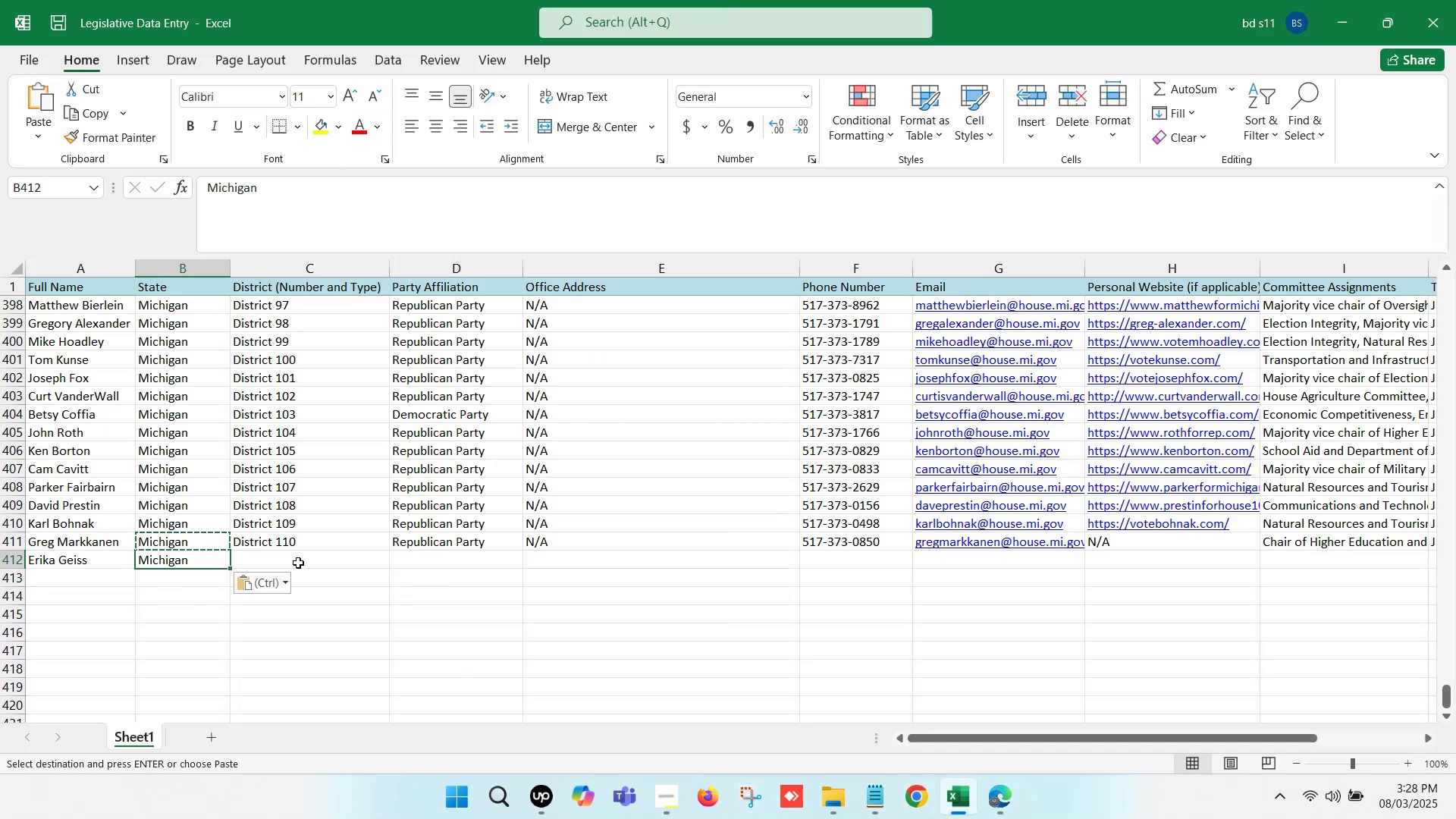 
left_click([299, 562])
 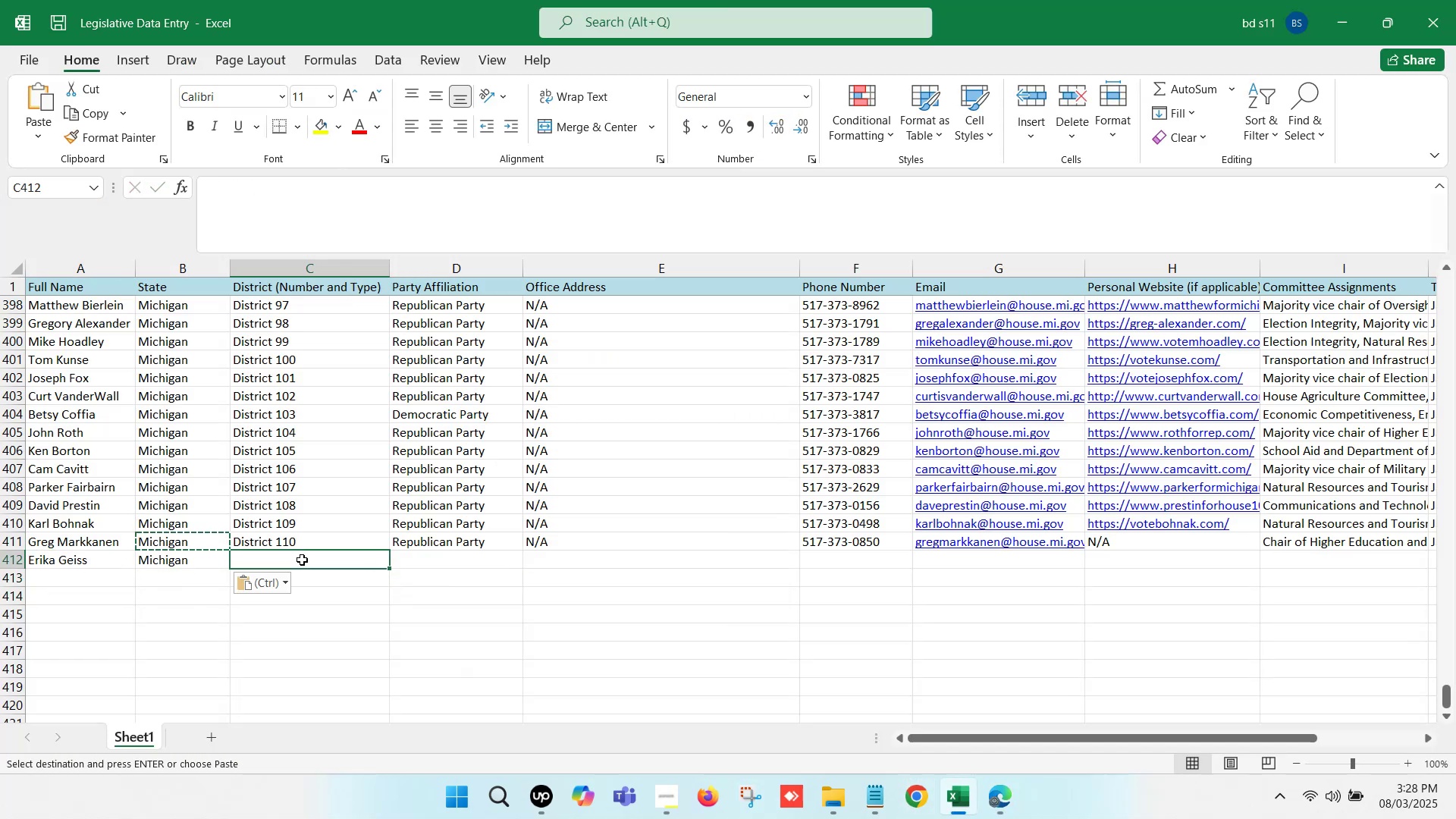 
key(Control+D)
 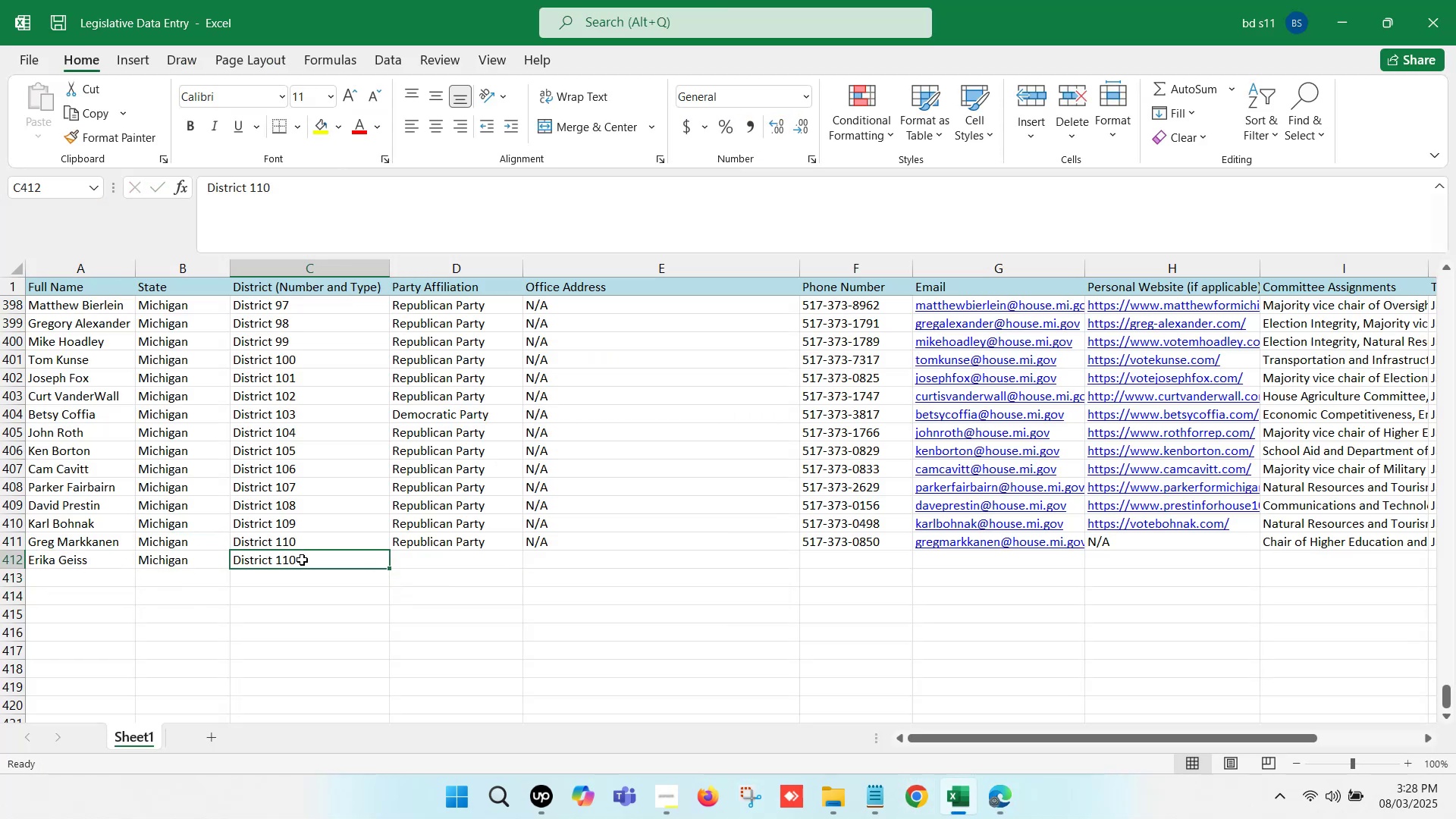 
double_click([302, 560])
 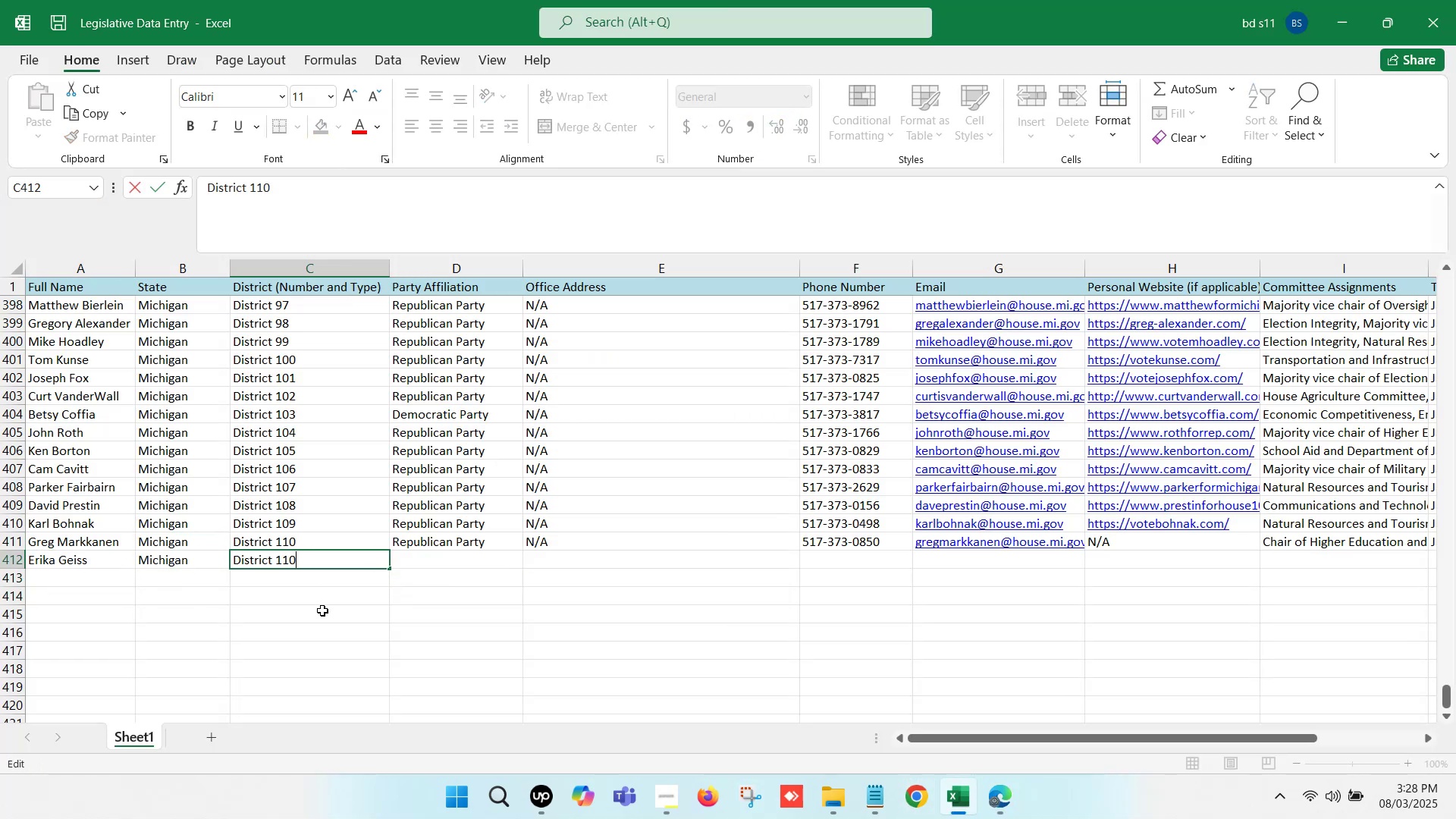 
key(Backspace)
 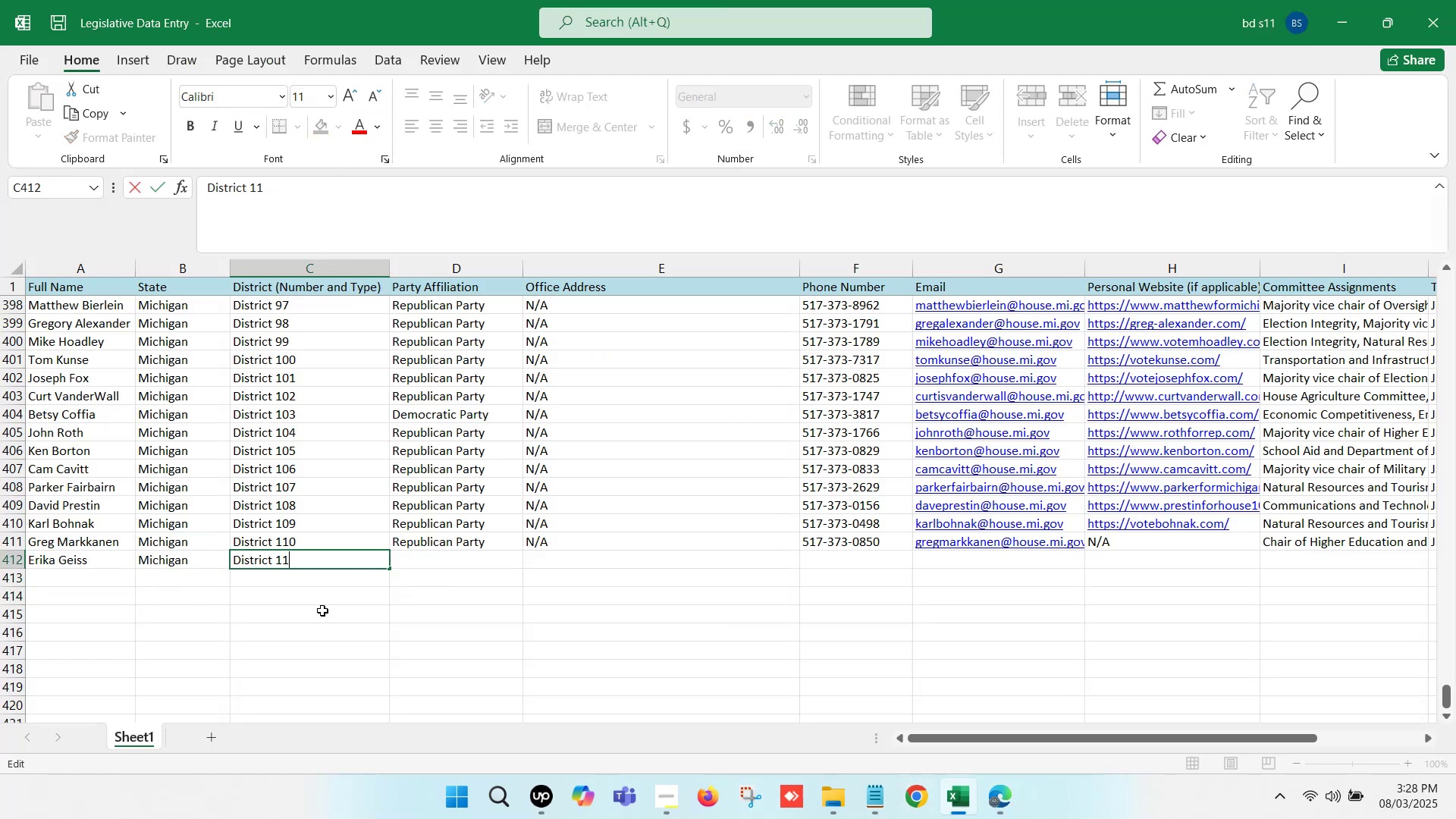 
key(1)
 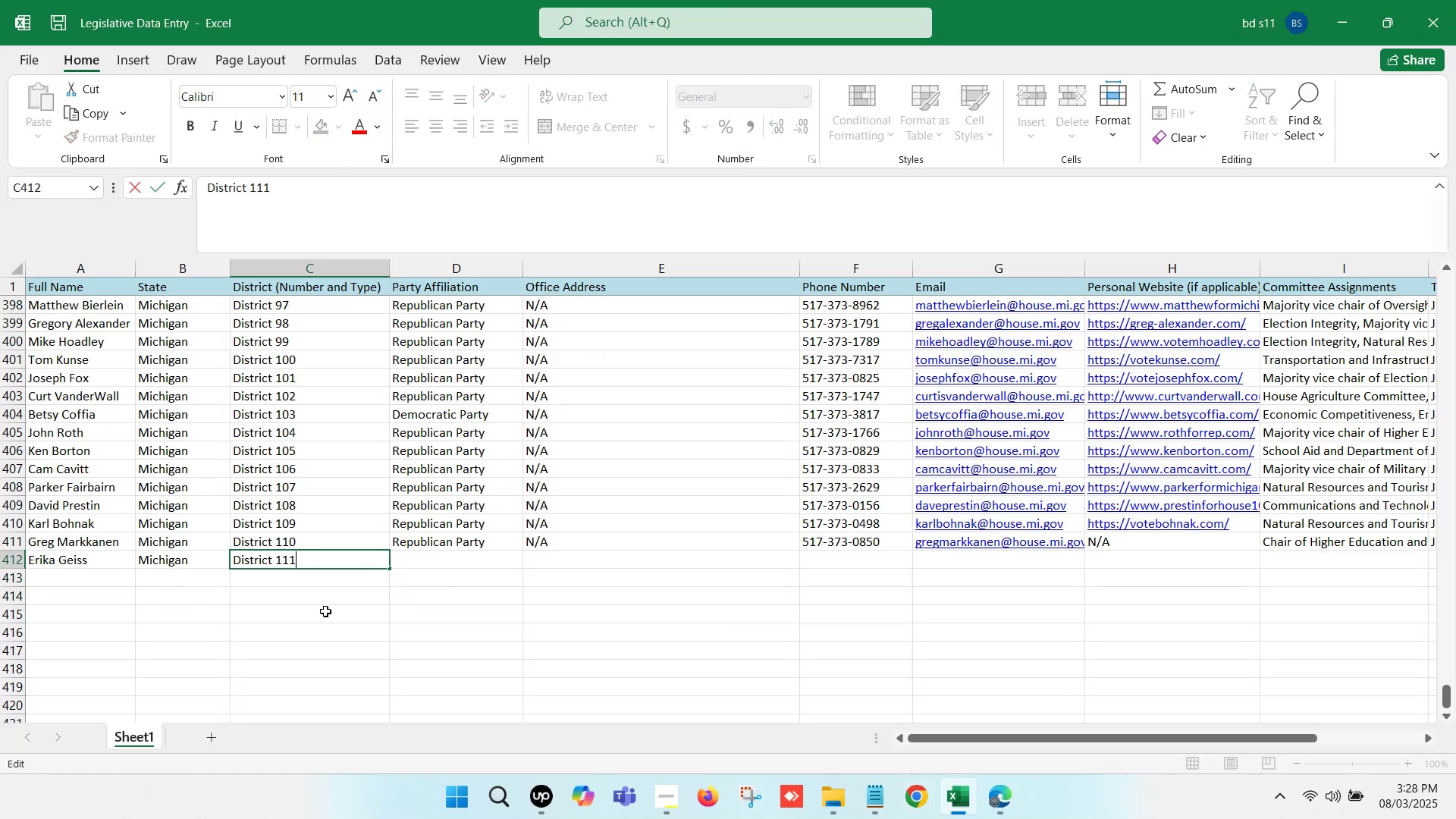 
left_click([330, 610])
 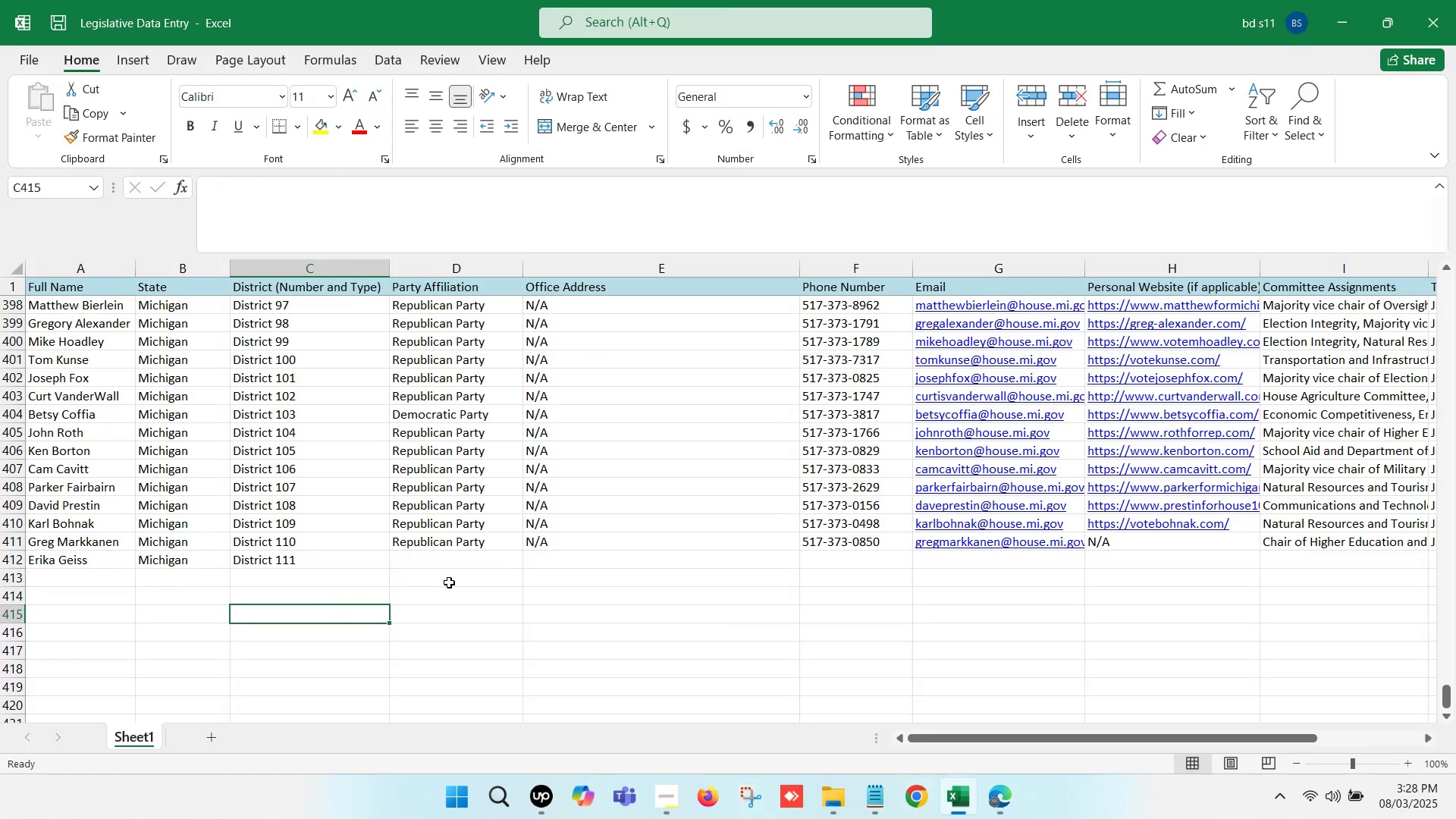 
left_click([464, 570])
 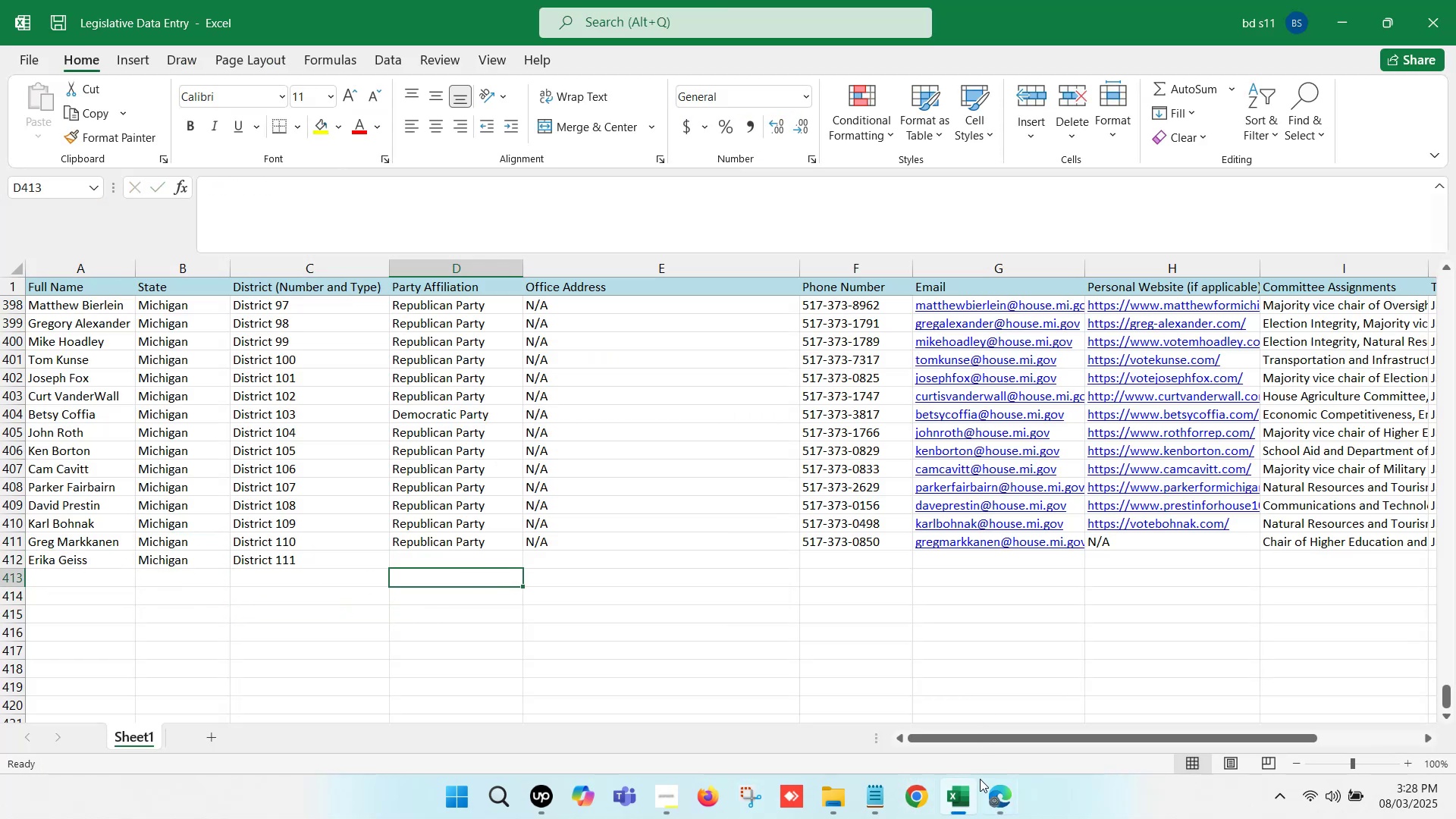 
left_click([988, 793])
 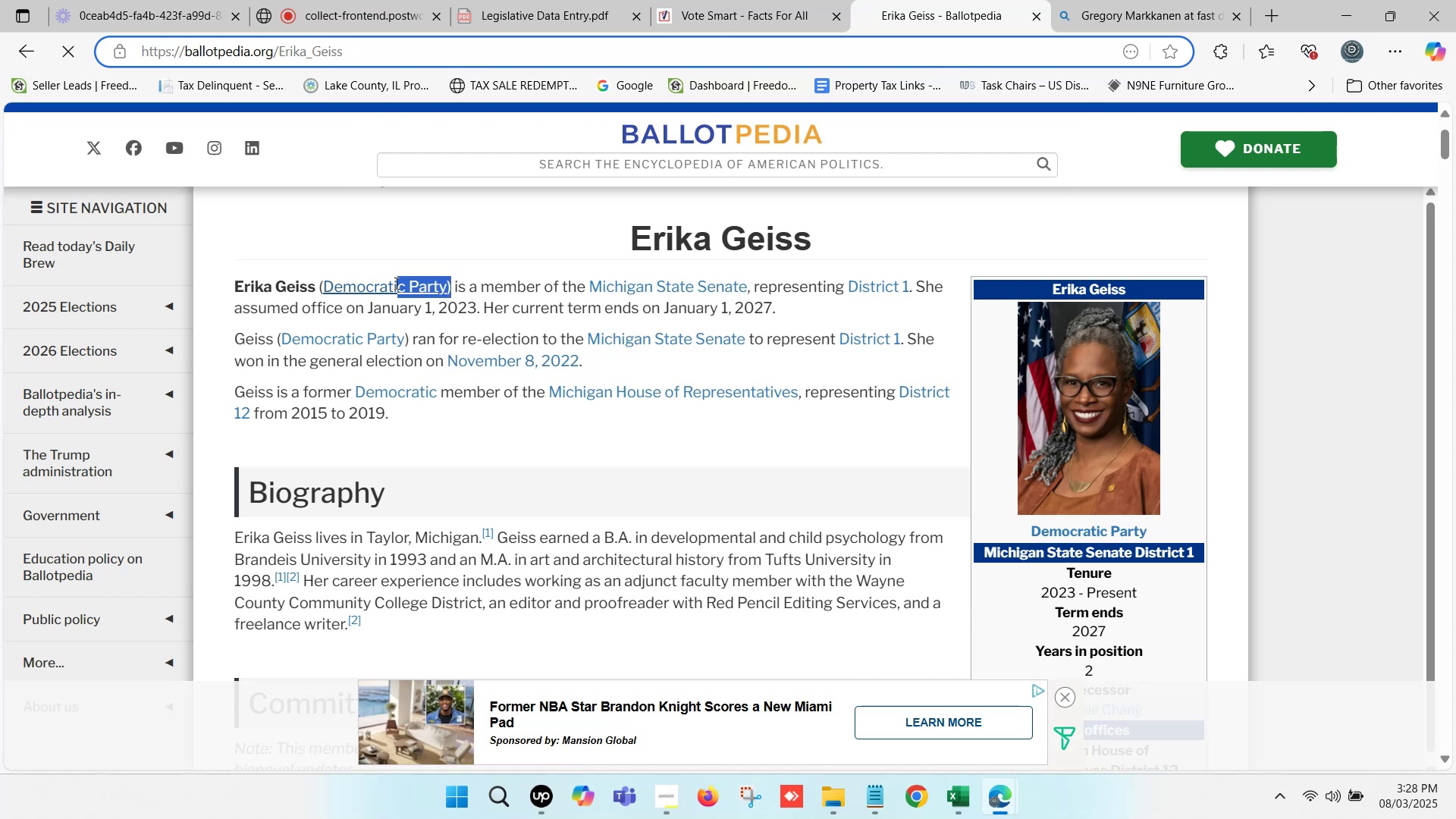 
key(Control+ControlLeft)
 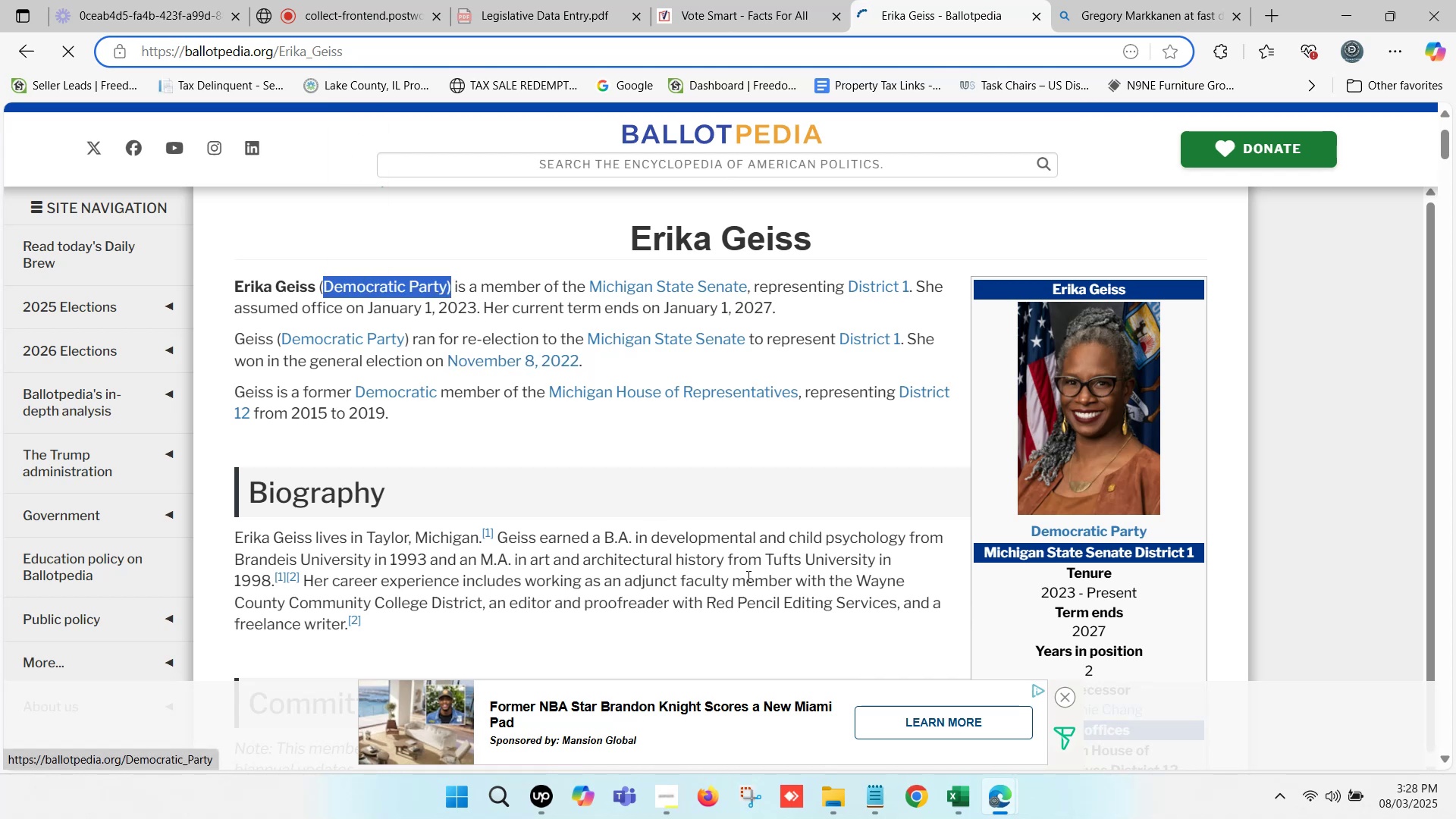 
key(Control+C)
 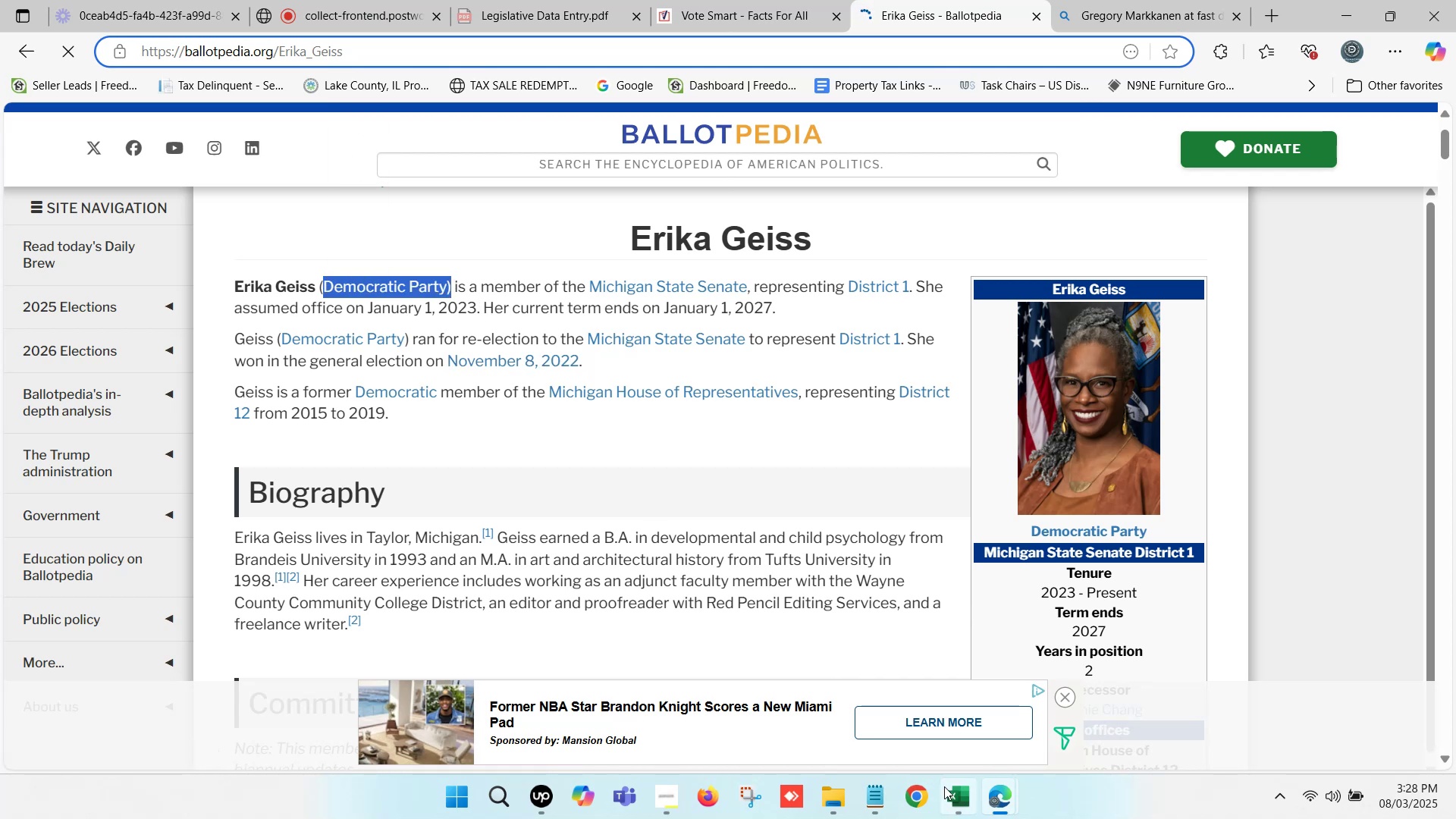 
left_click([956, 792])
 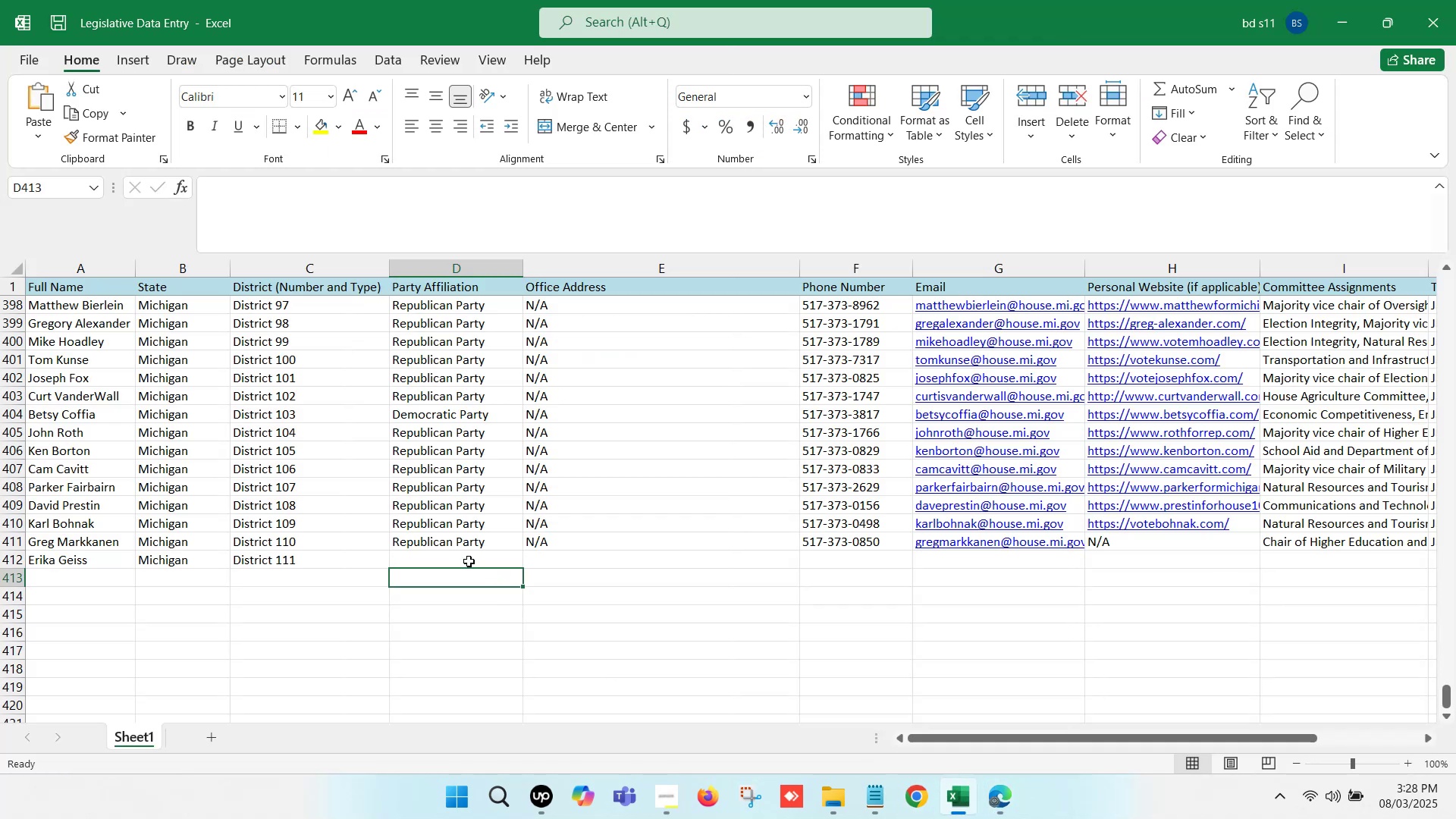 
double_click([469, 561])
 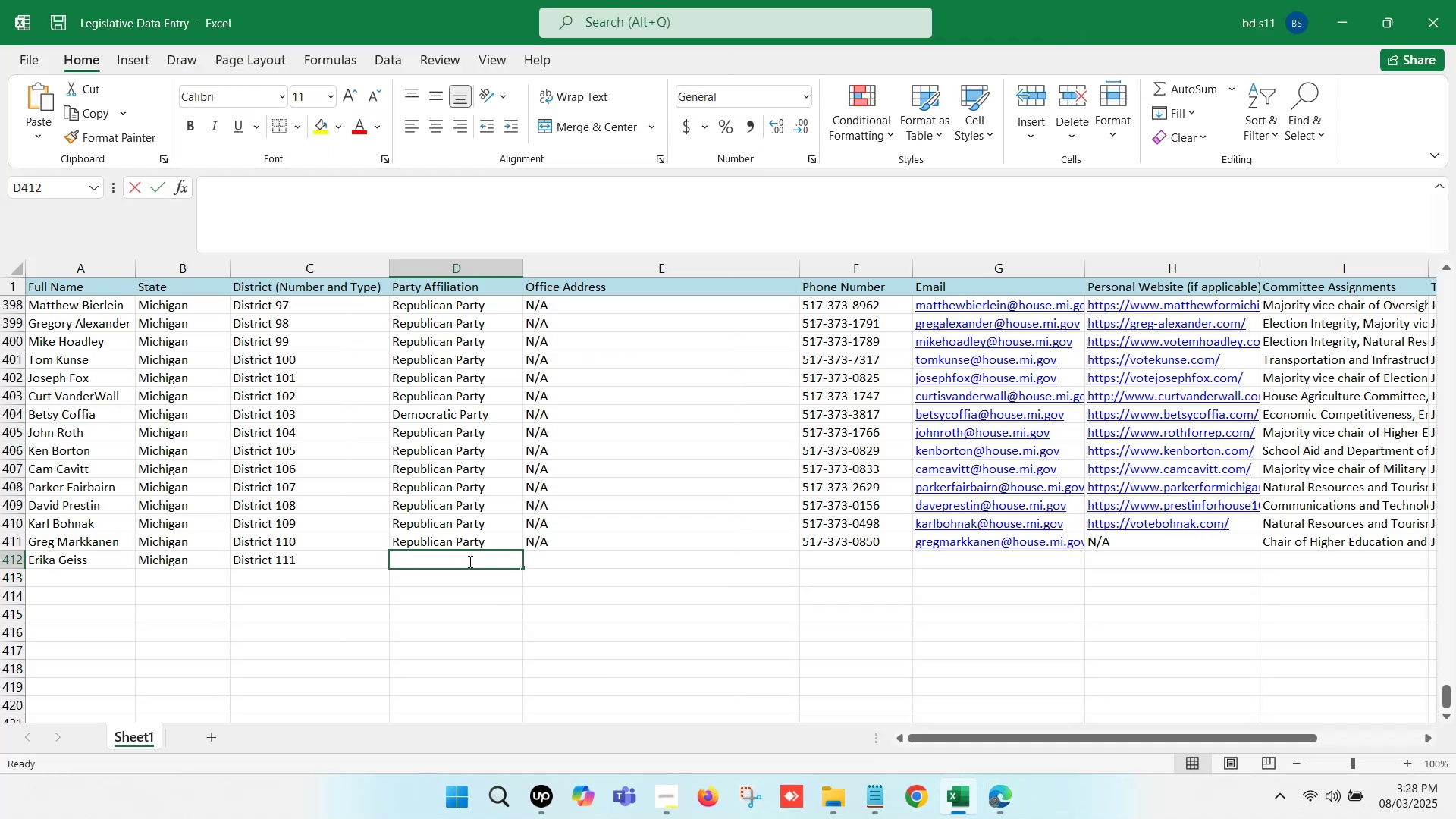 
key(Control+ControlLeft)
 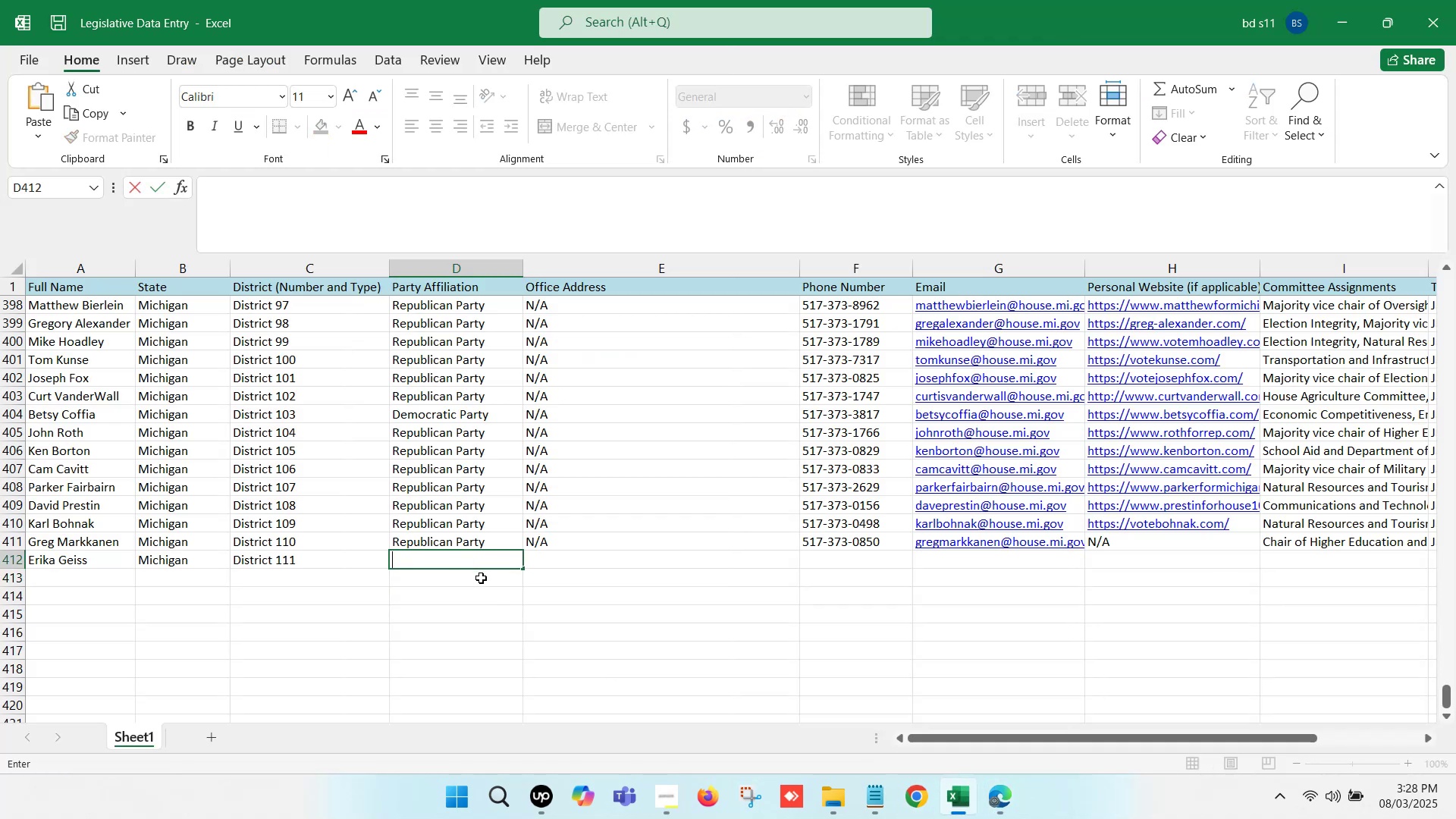 
key(Control+V)
 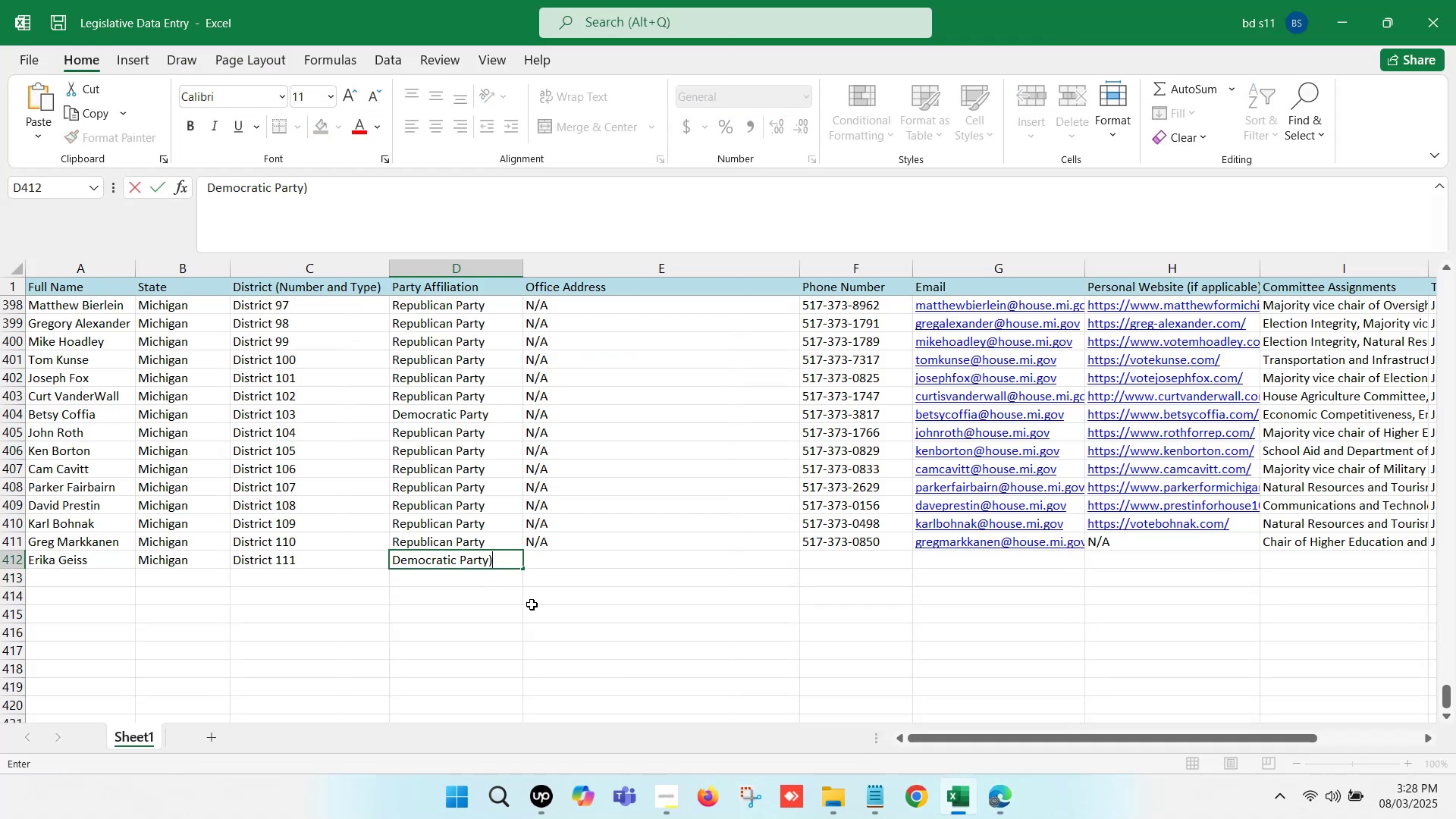 
key(Backspace)
 